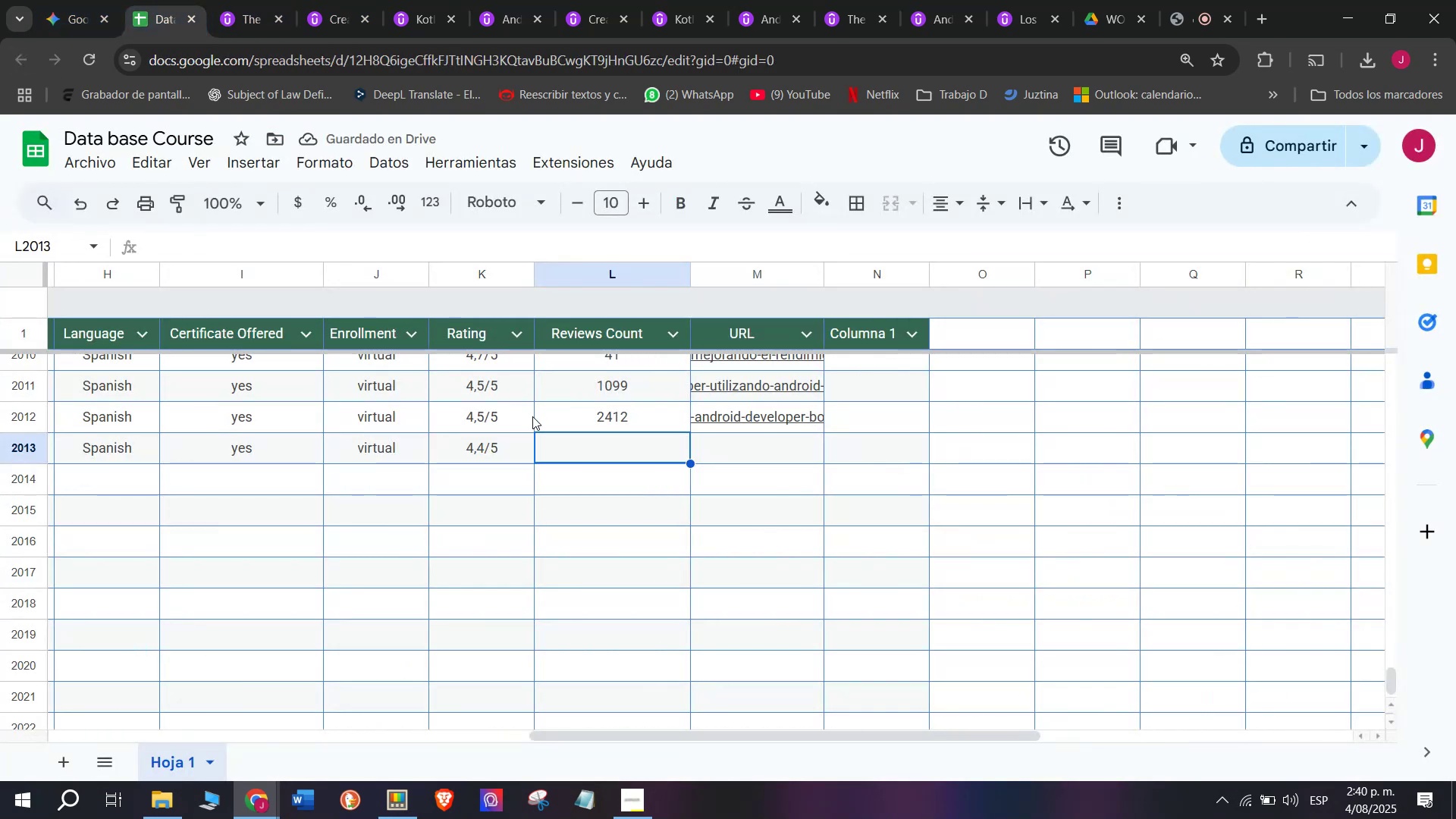 
type(186)
 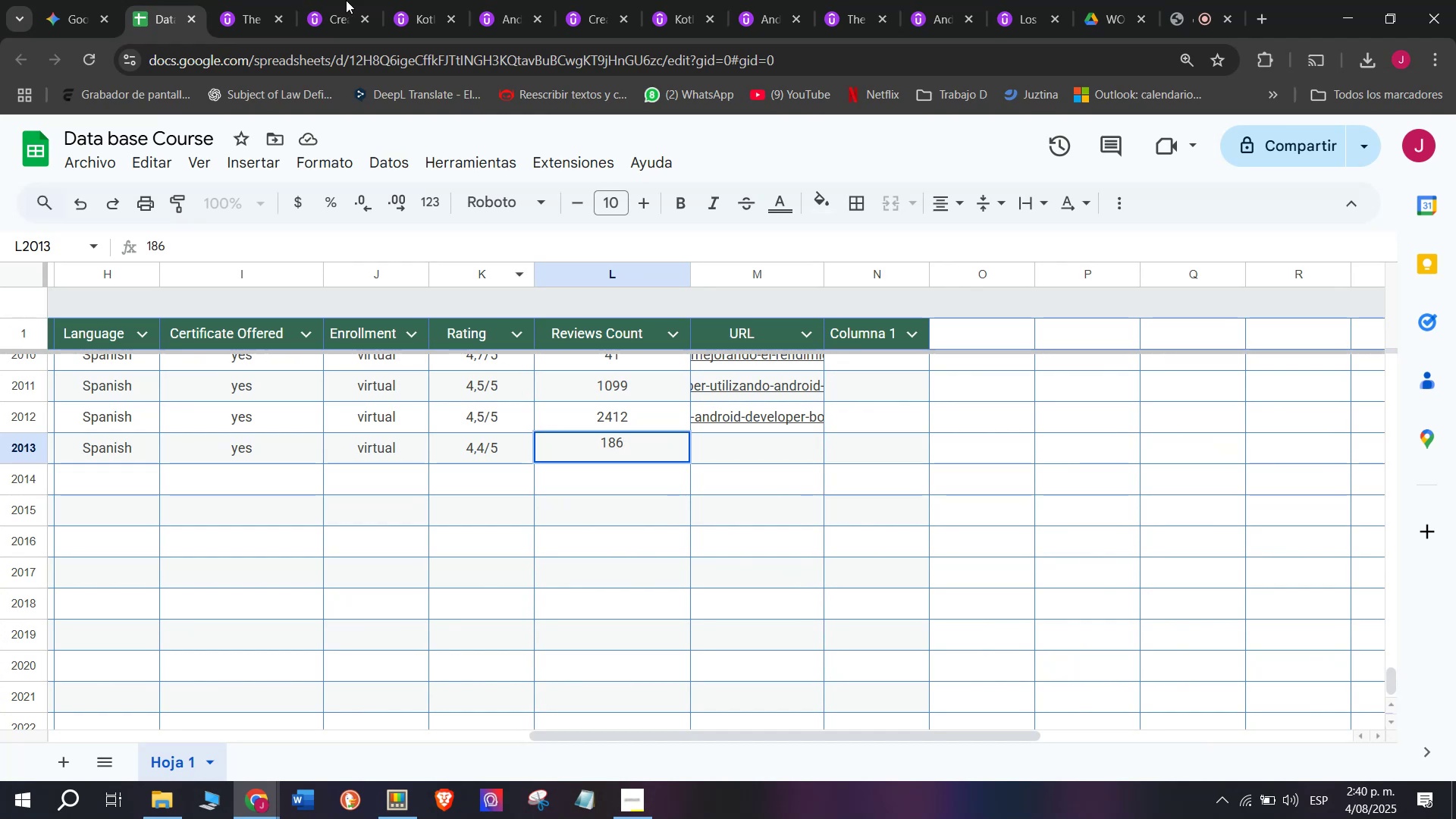 
left_click([253, 0])
 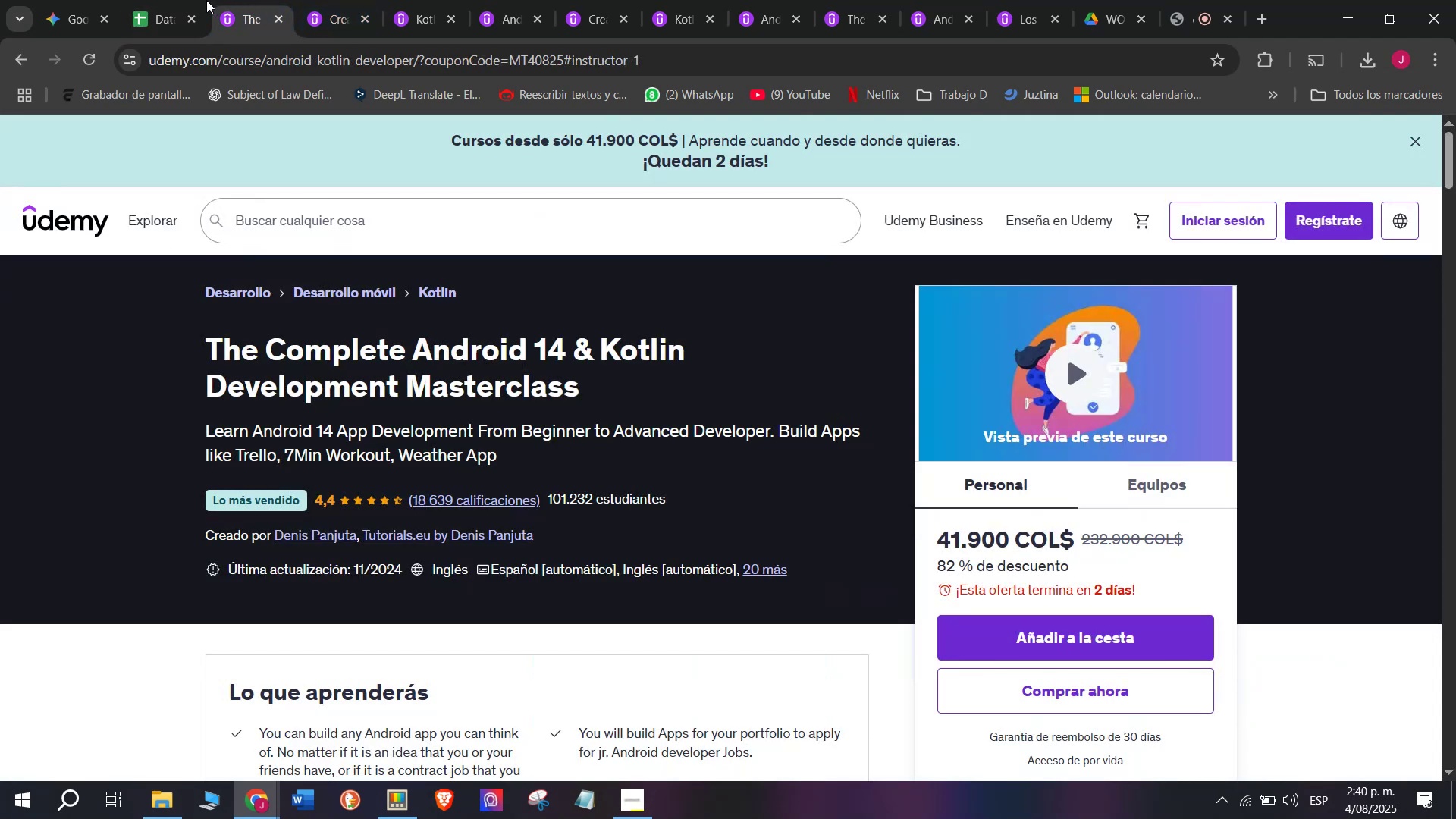 
left_click([181, 0])
 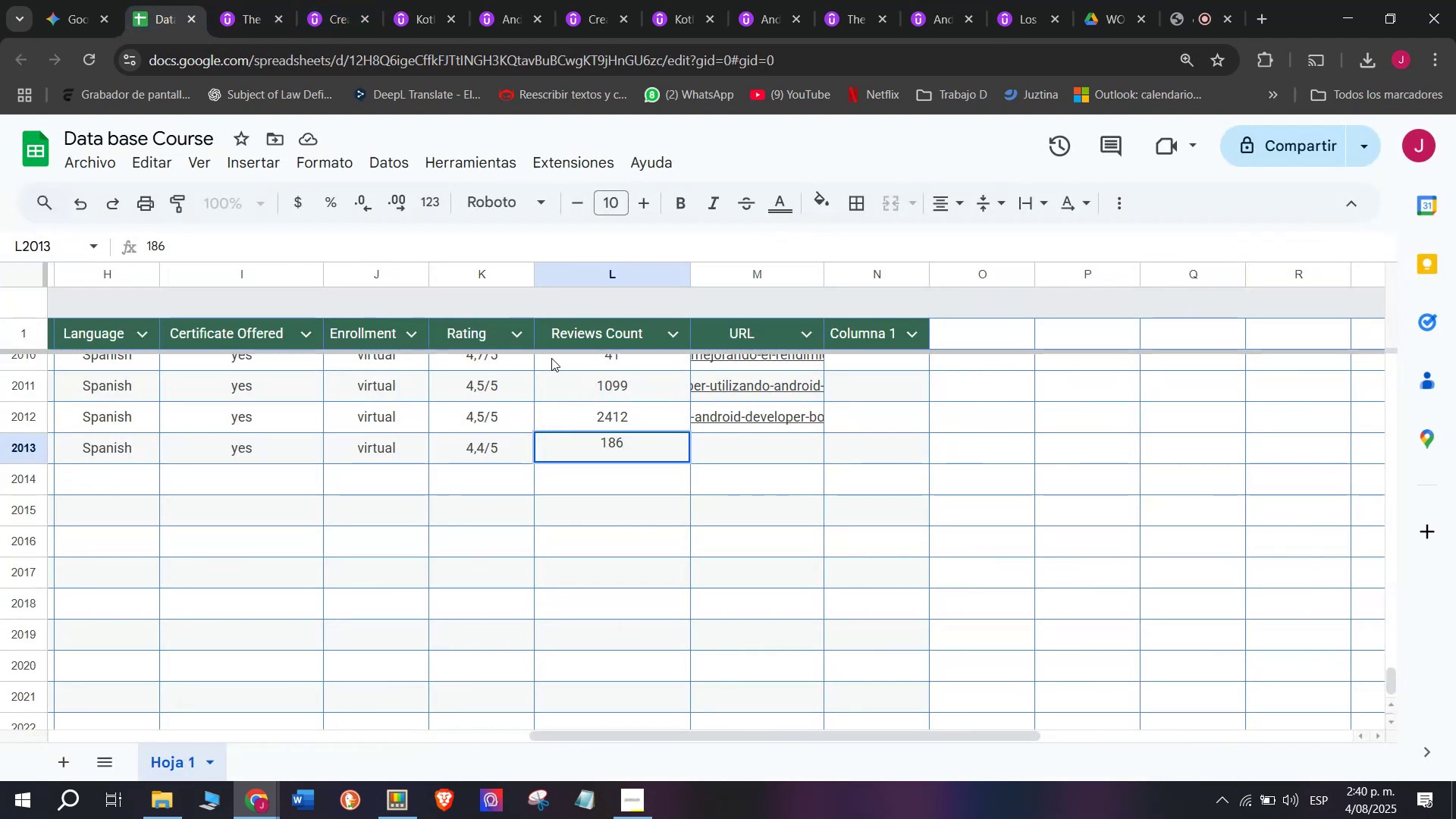 
type(39)
 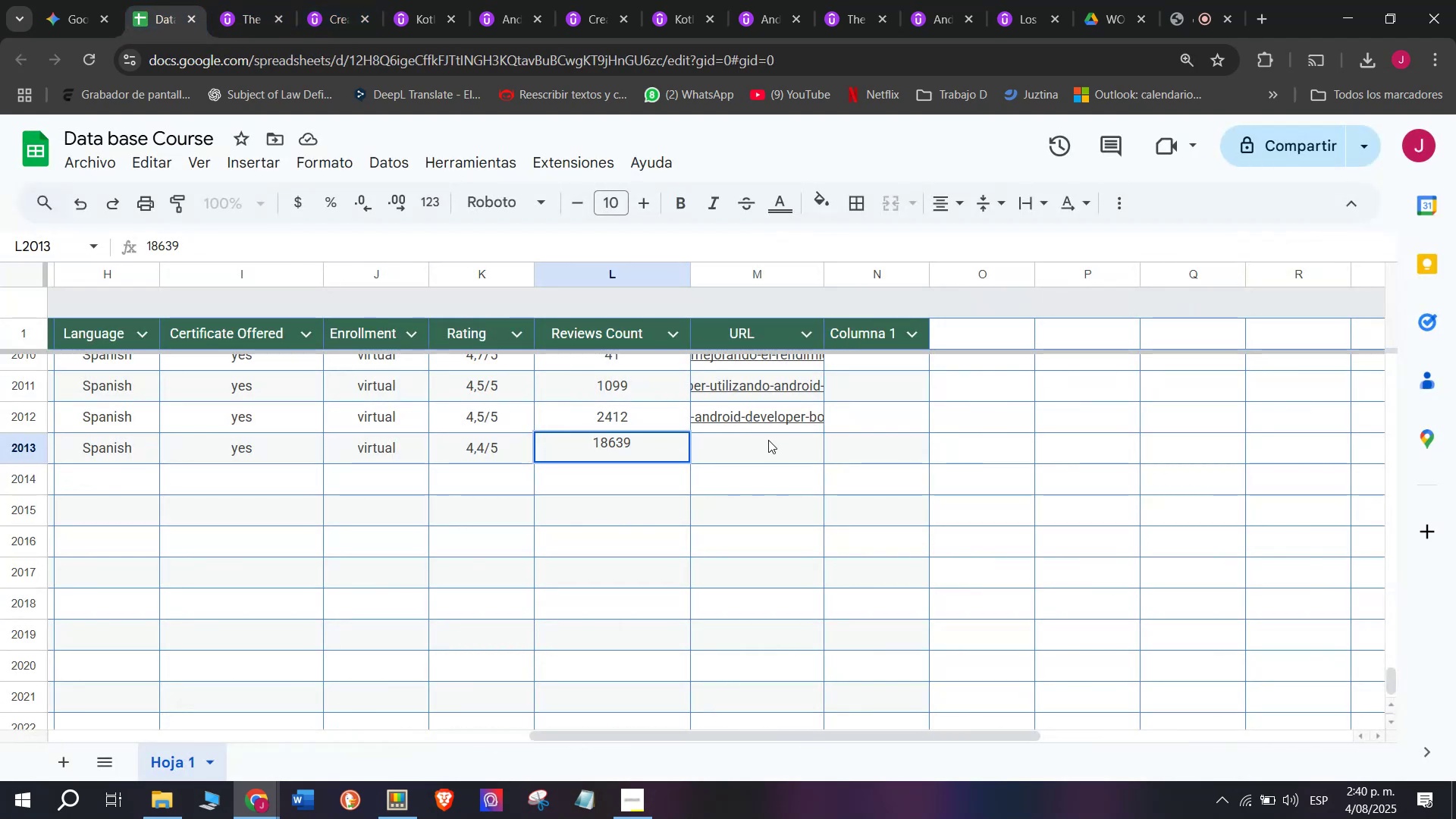 
left_click([768, 440])
 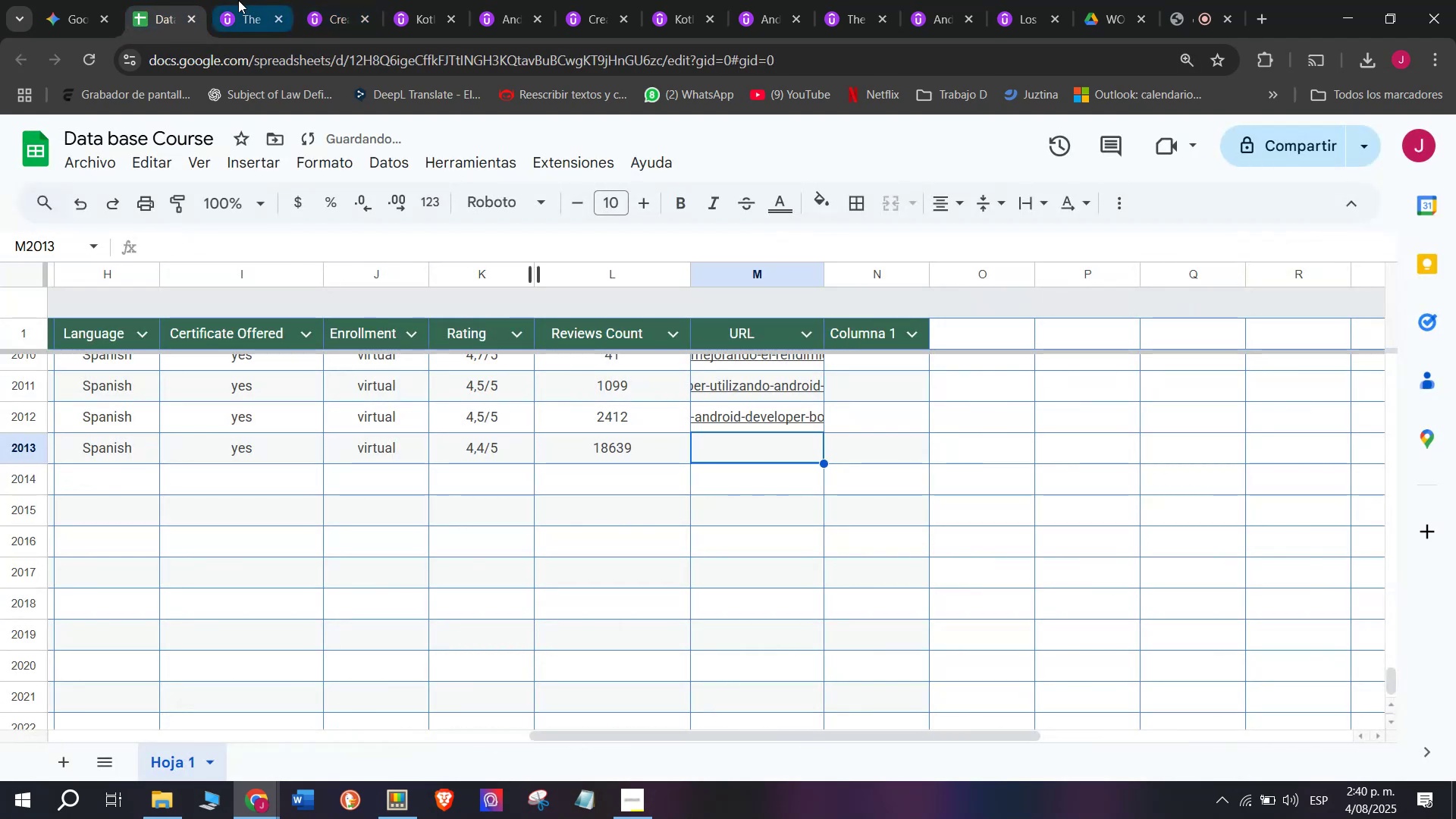 
left_click([231, 0])
 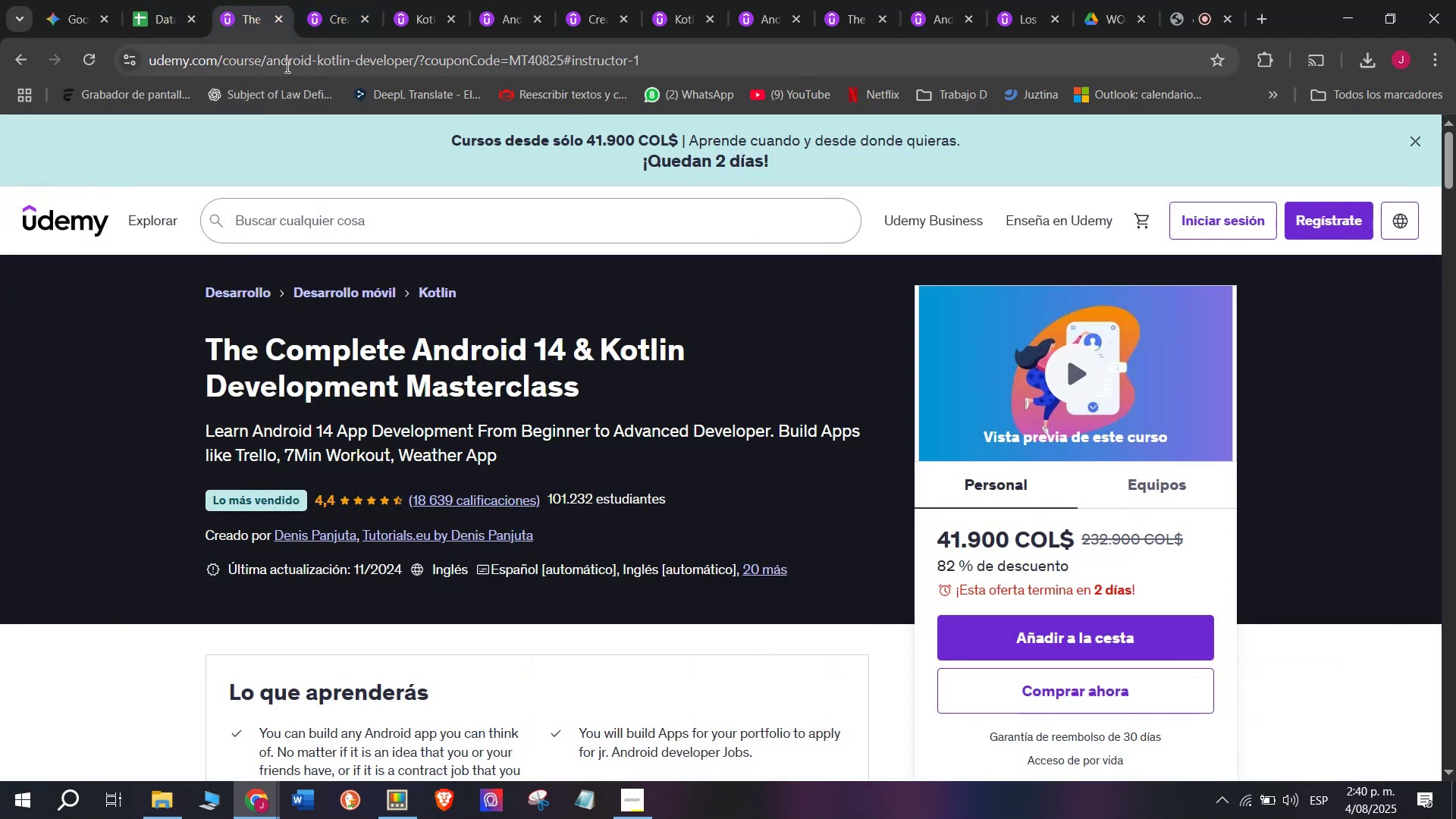 
double_click([286, 66])
 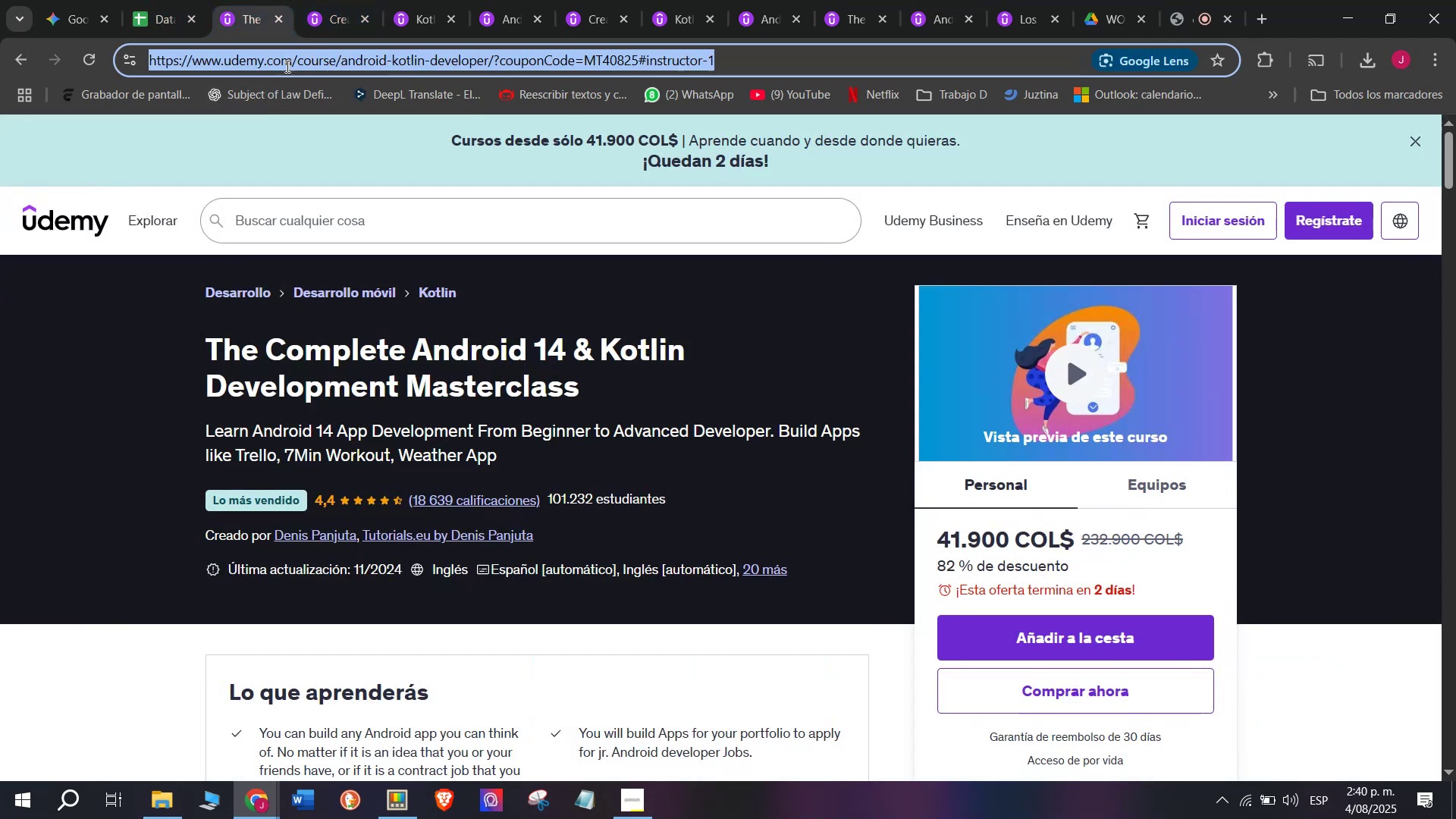 
triple_click([286, 66])
 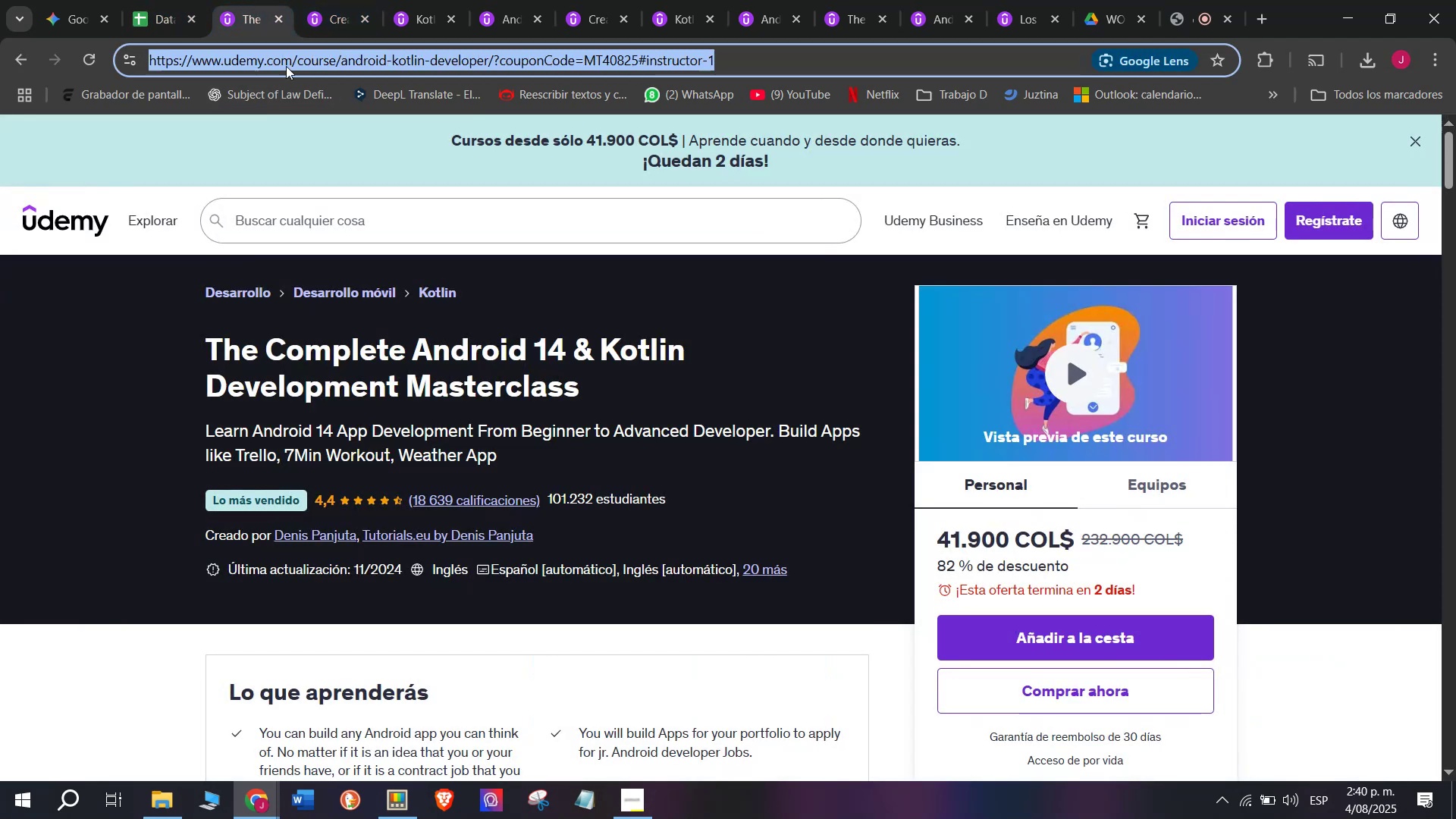 
key(Break)
 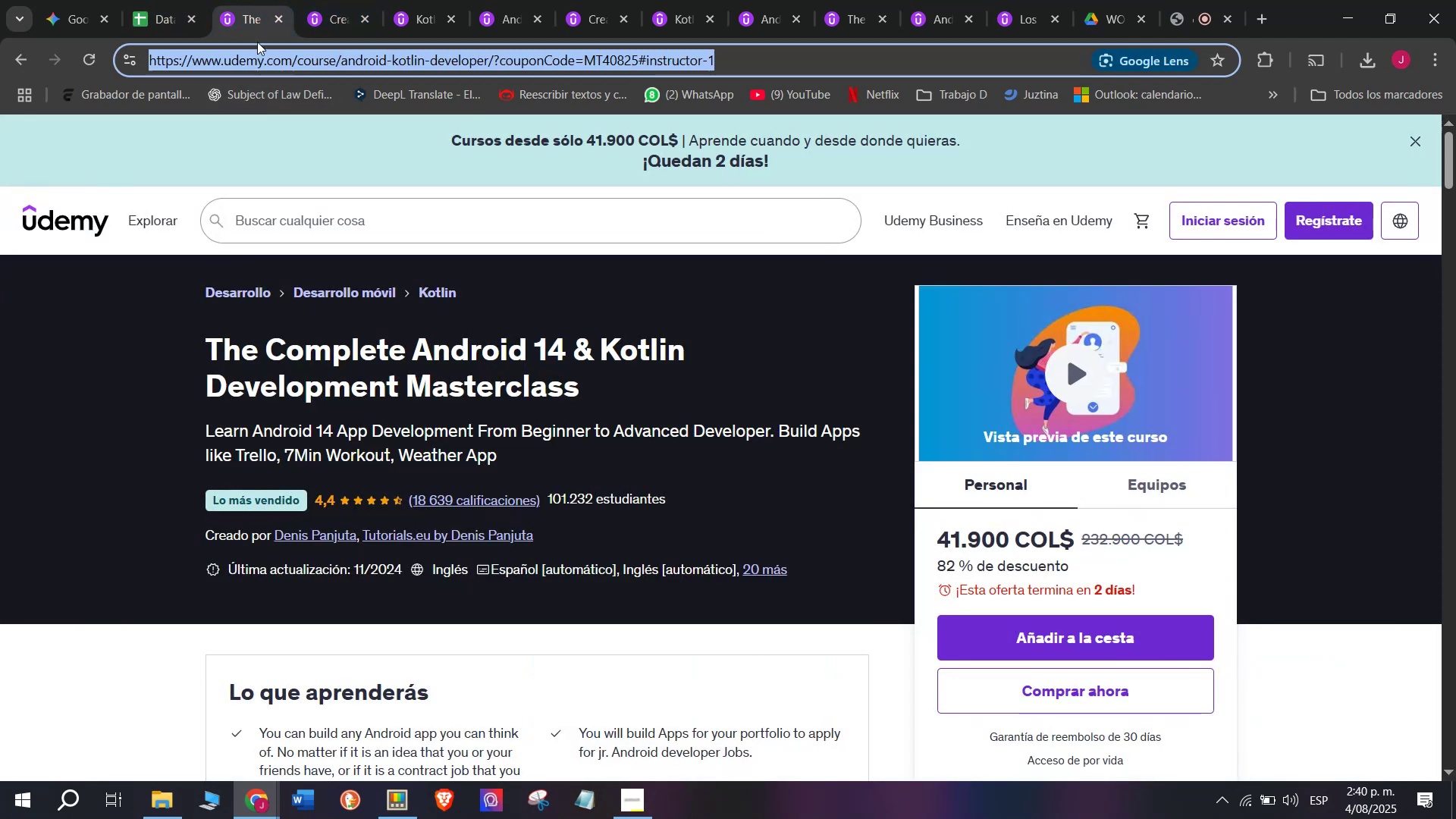 
key(Control+ControlLeft)
 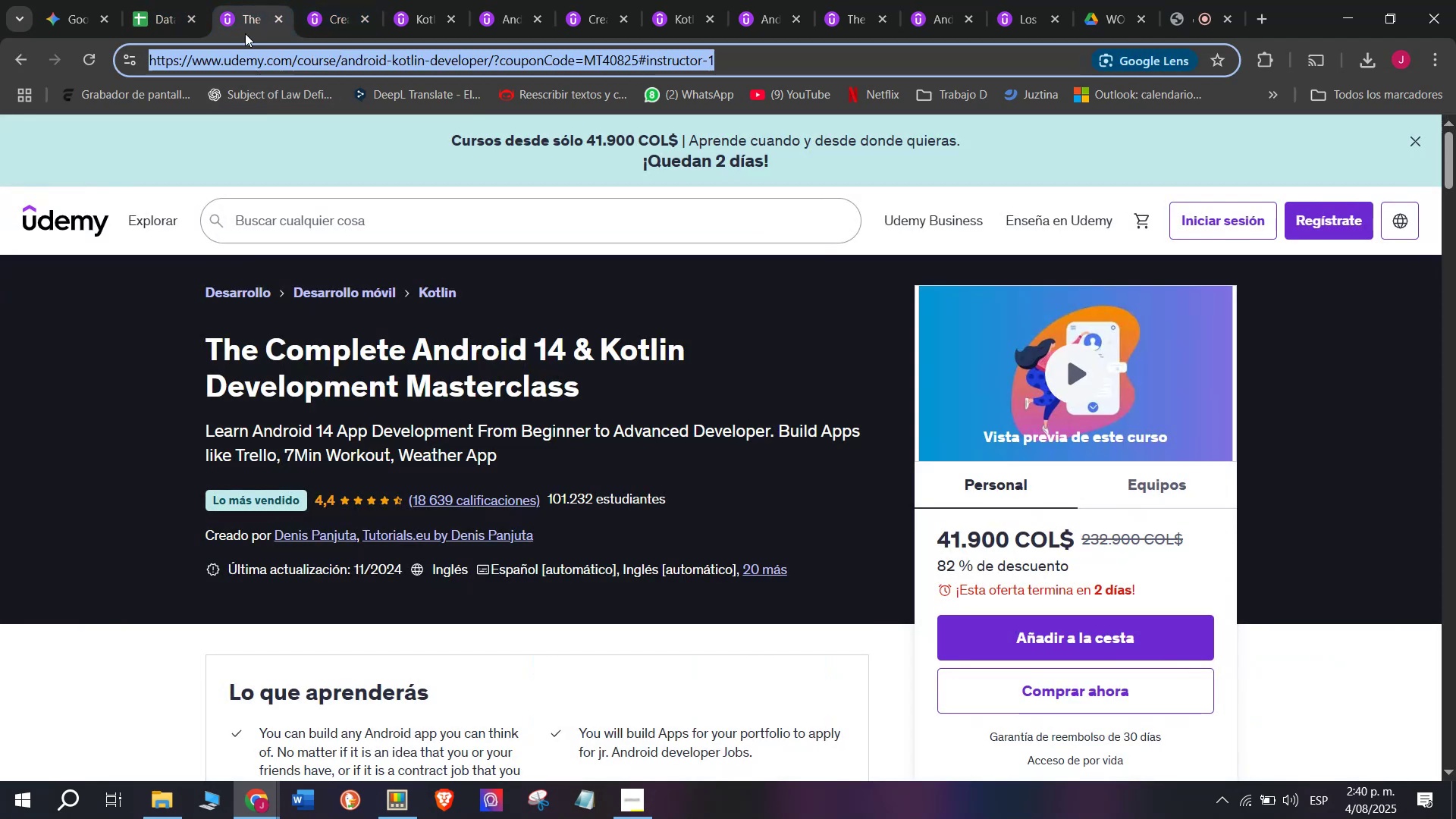 
key(Control+C)
 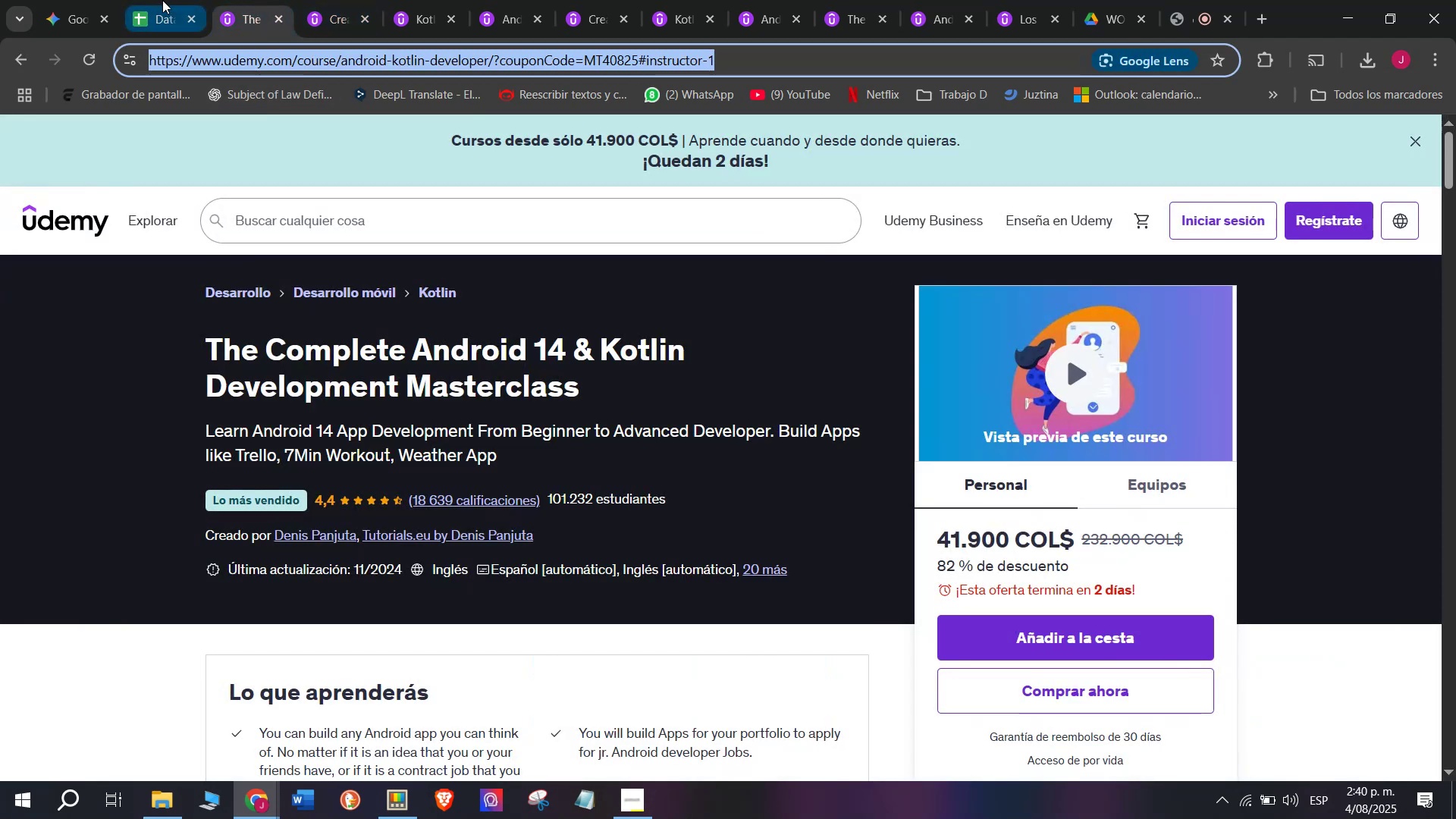 
left_click([162, 0])
 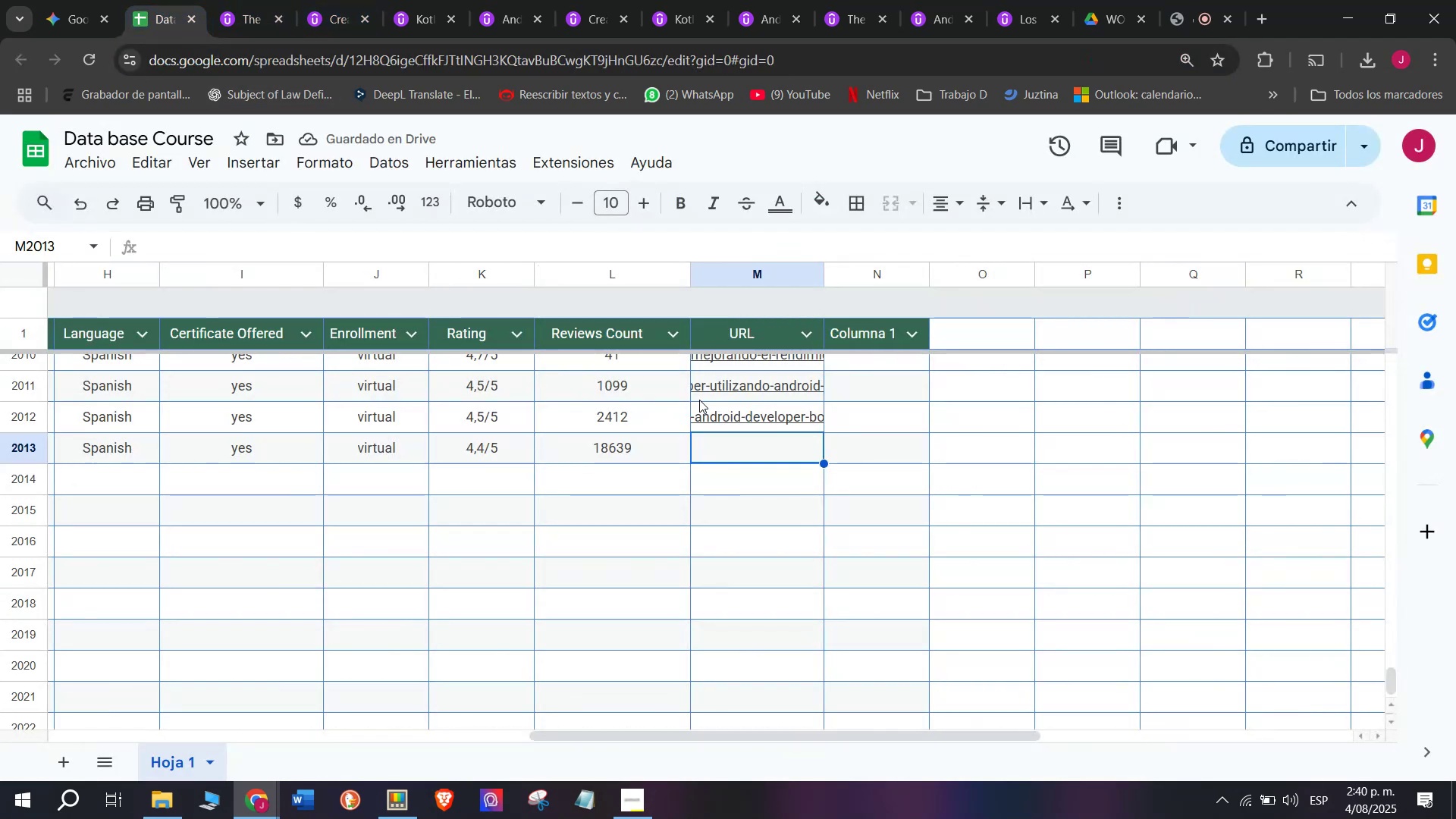 
key(Z)
 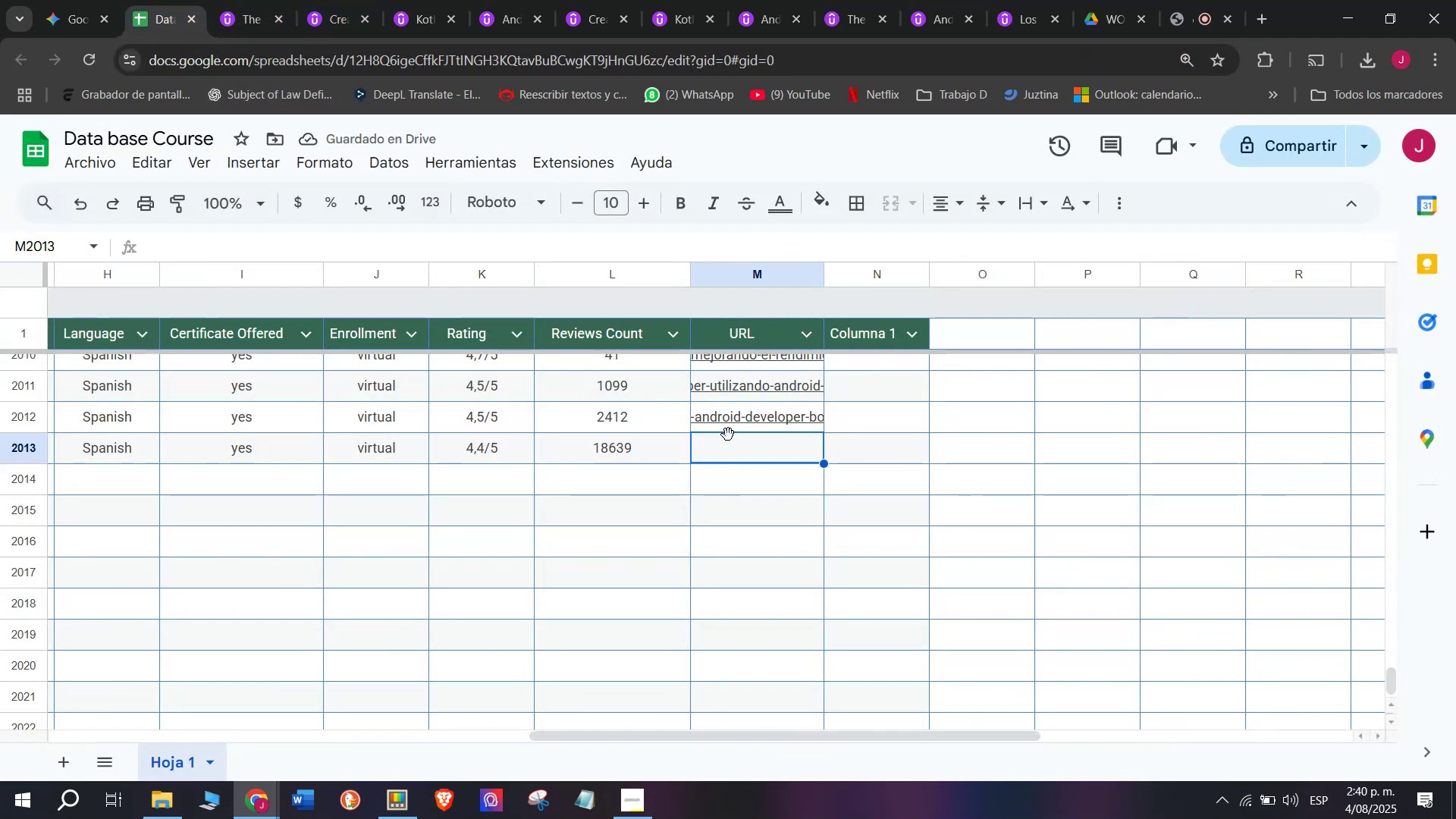 
key(Control+ControlLeft)
 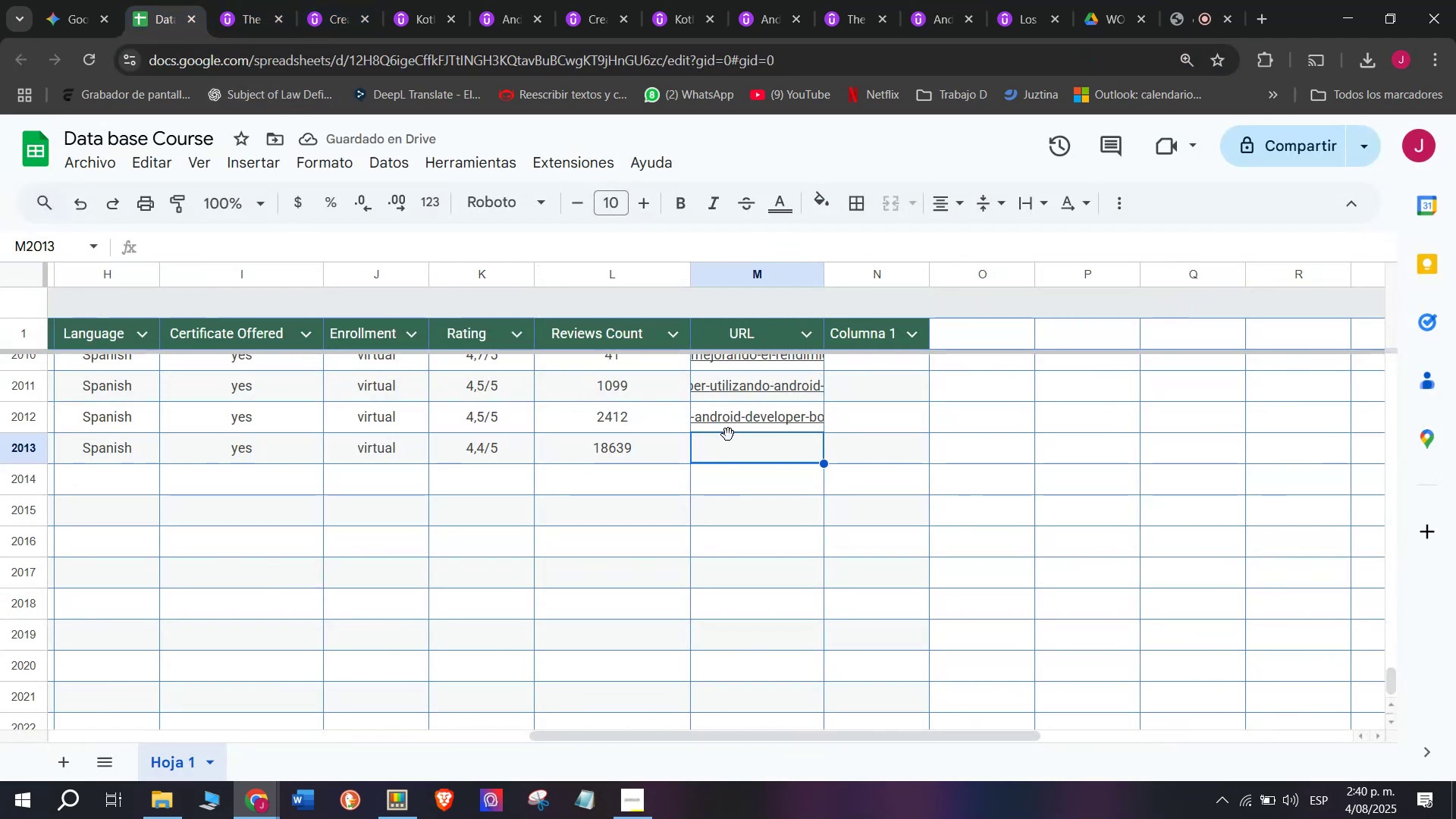 
key(Control+V)
 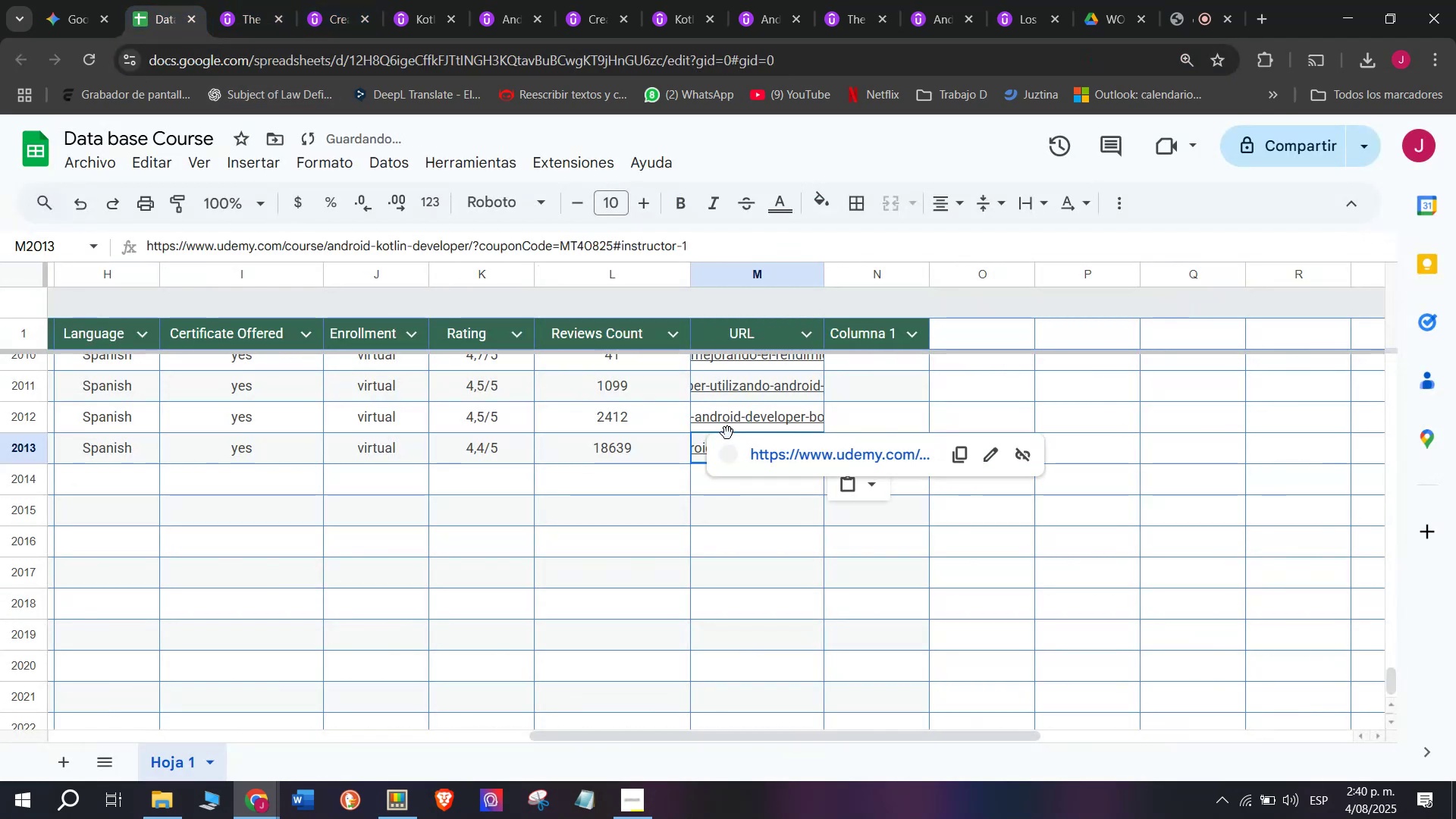 
scroll: coordinate [171, 451], scroll_direction: up, amount: 3.0
 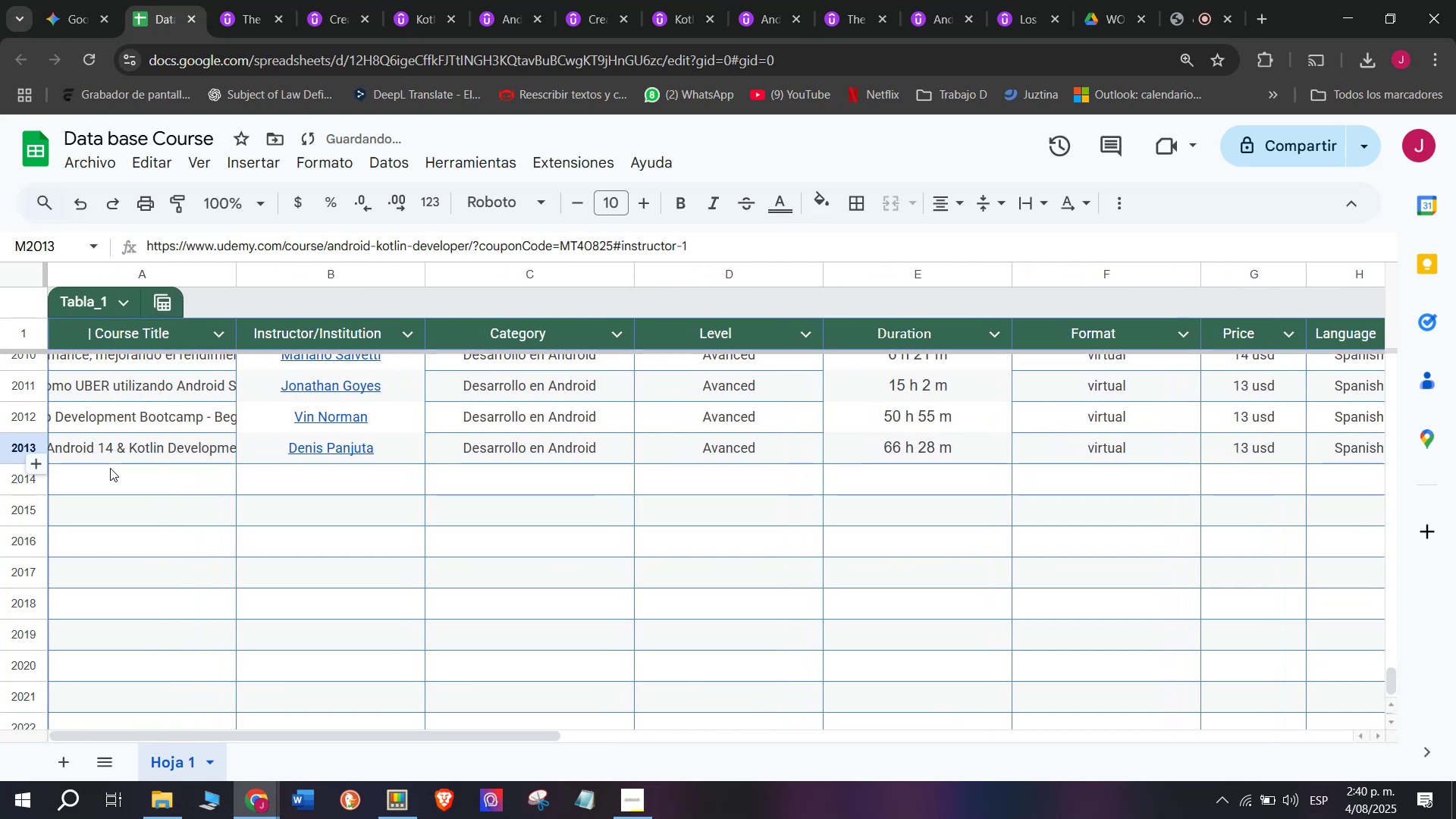 
left_click([111, 468])
 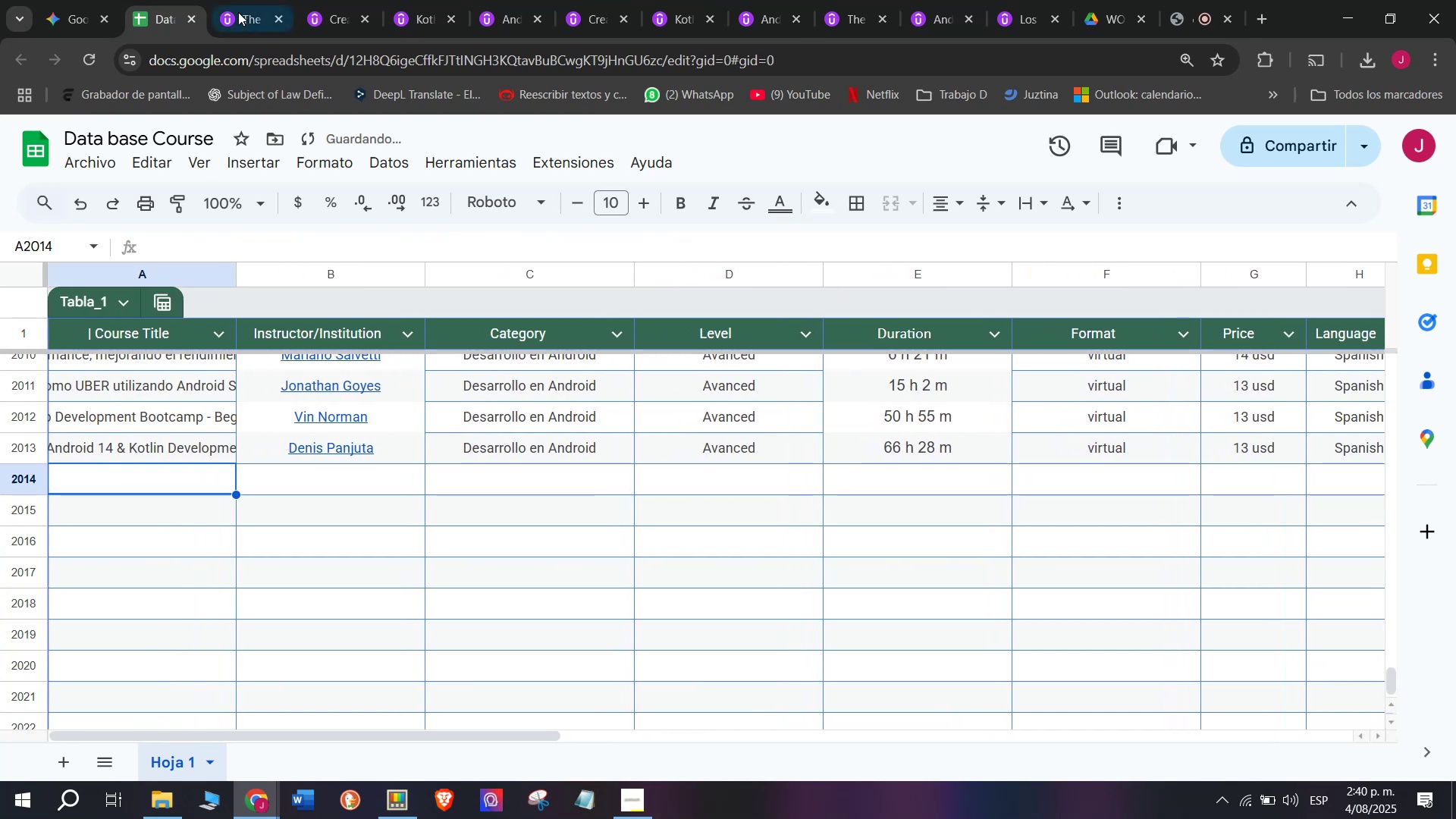 
left_click([244, 2])
 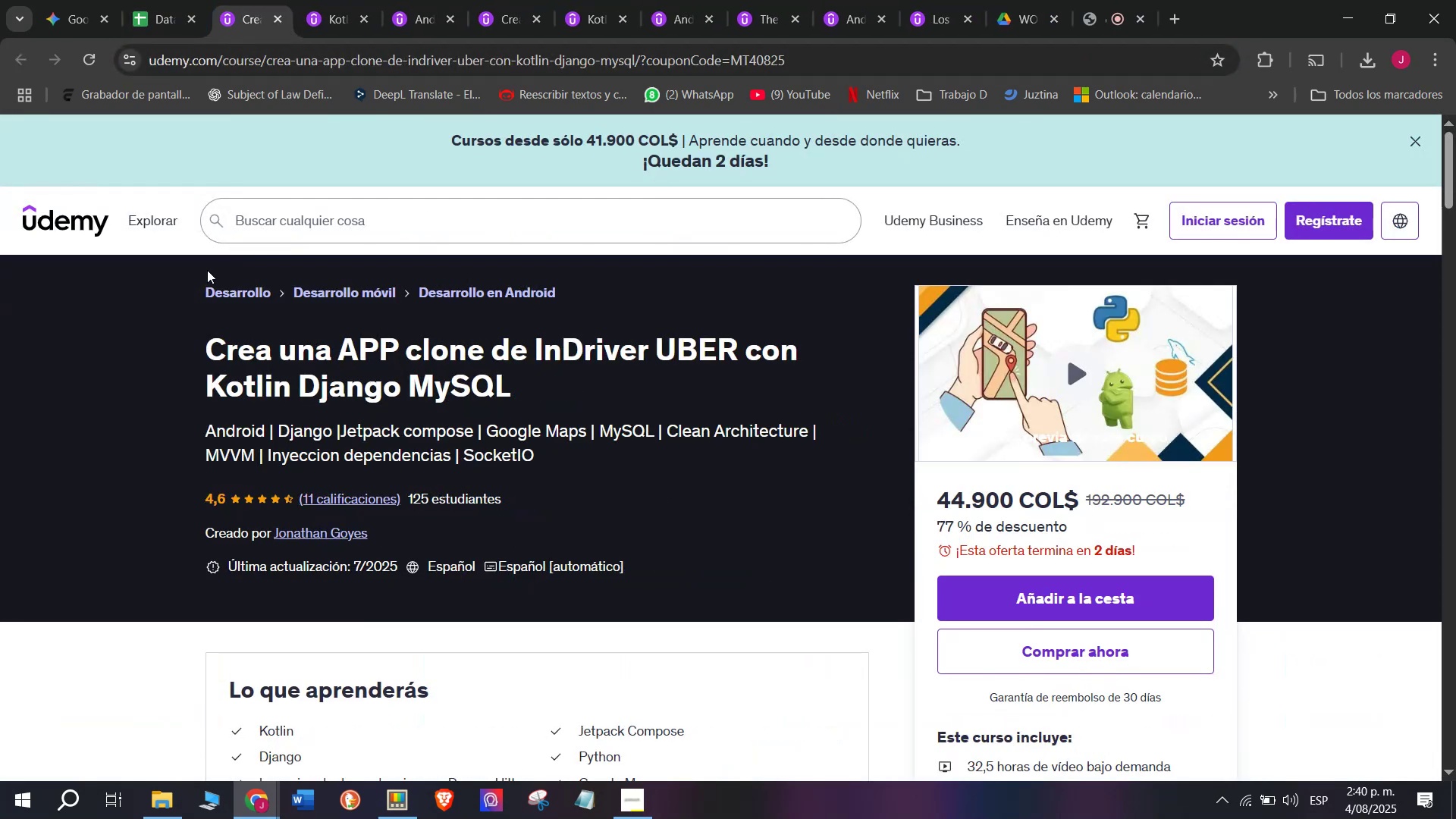 
left_click_drag(start_coordinate=[193, 338], to_coordinate=[552, 392])
 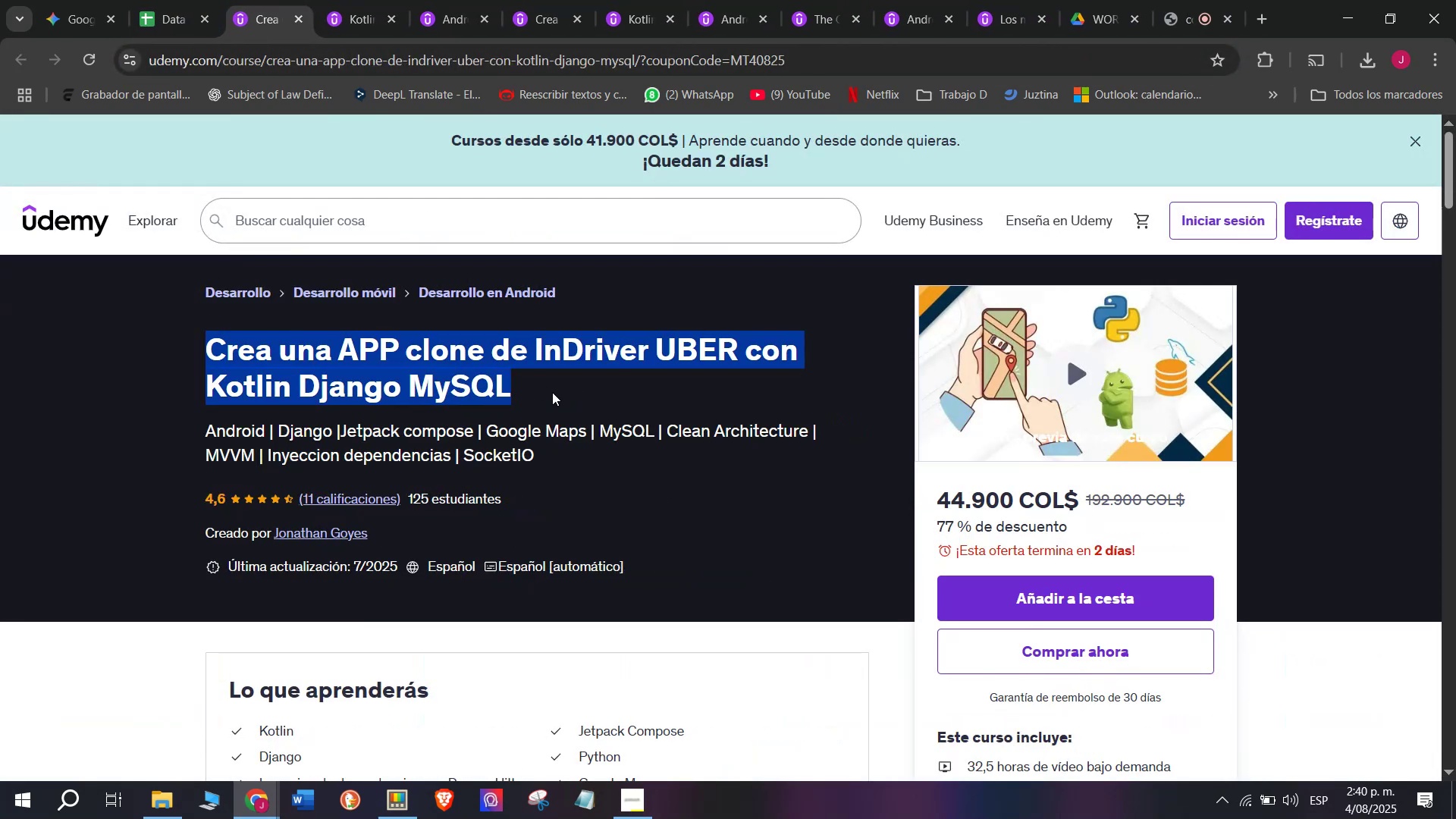 
key(Control+ControlLeft)
 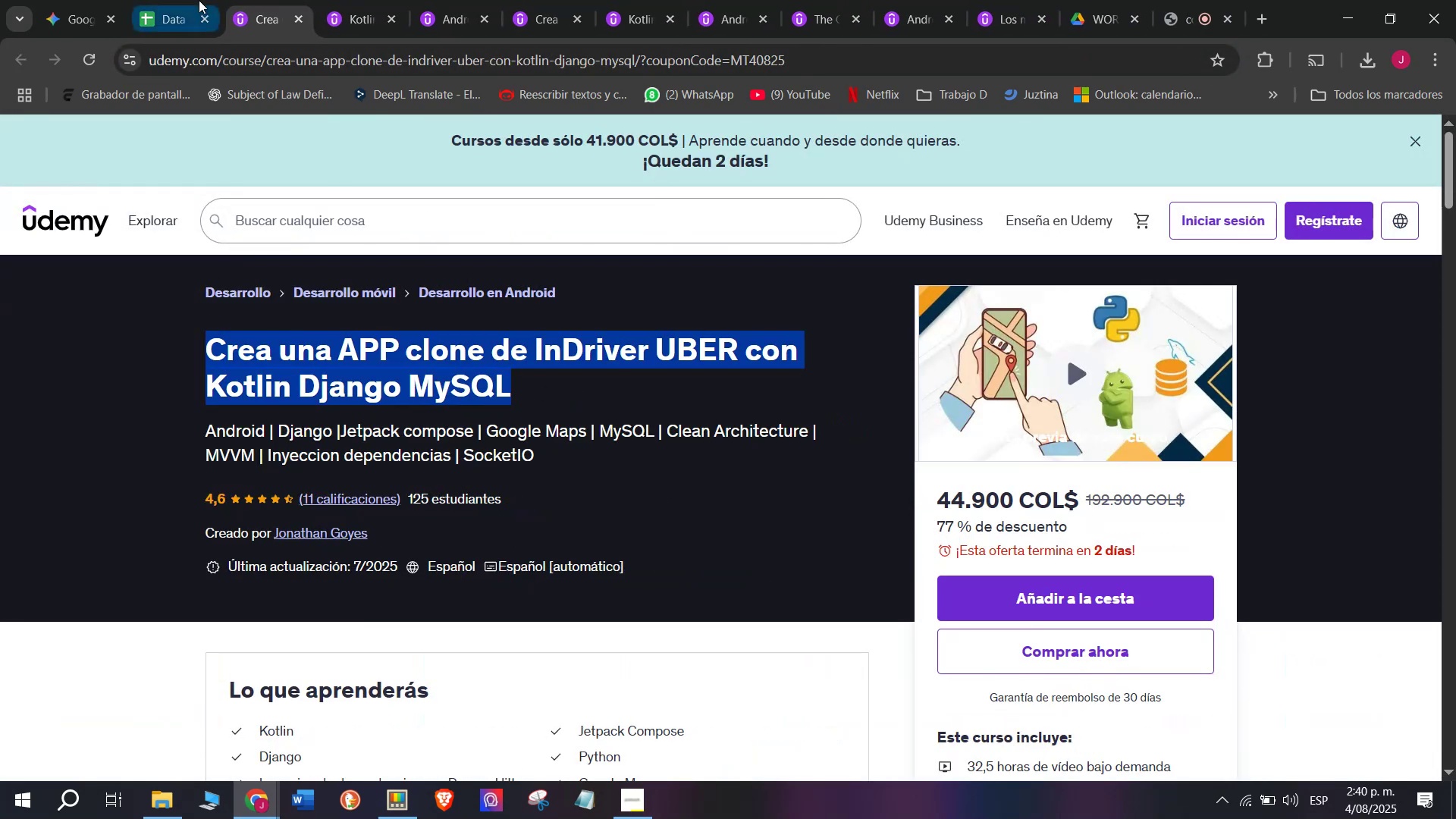 
key(Break)
 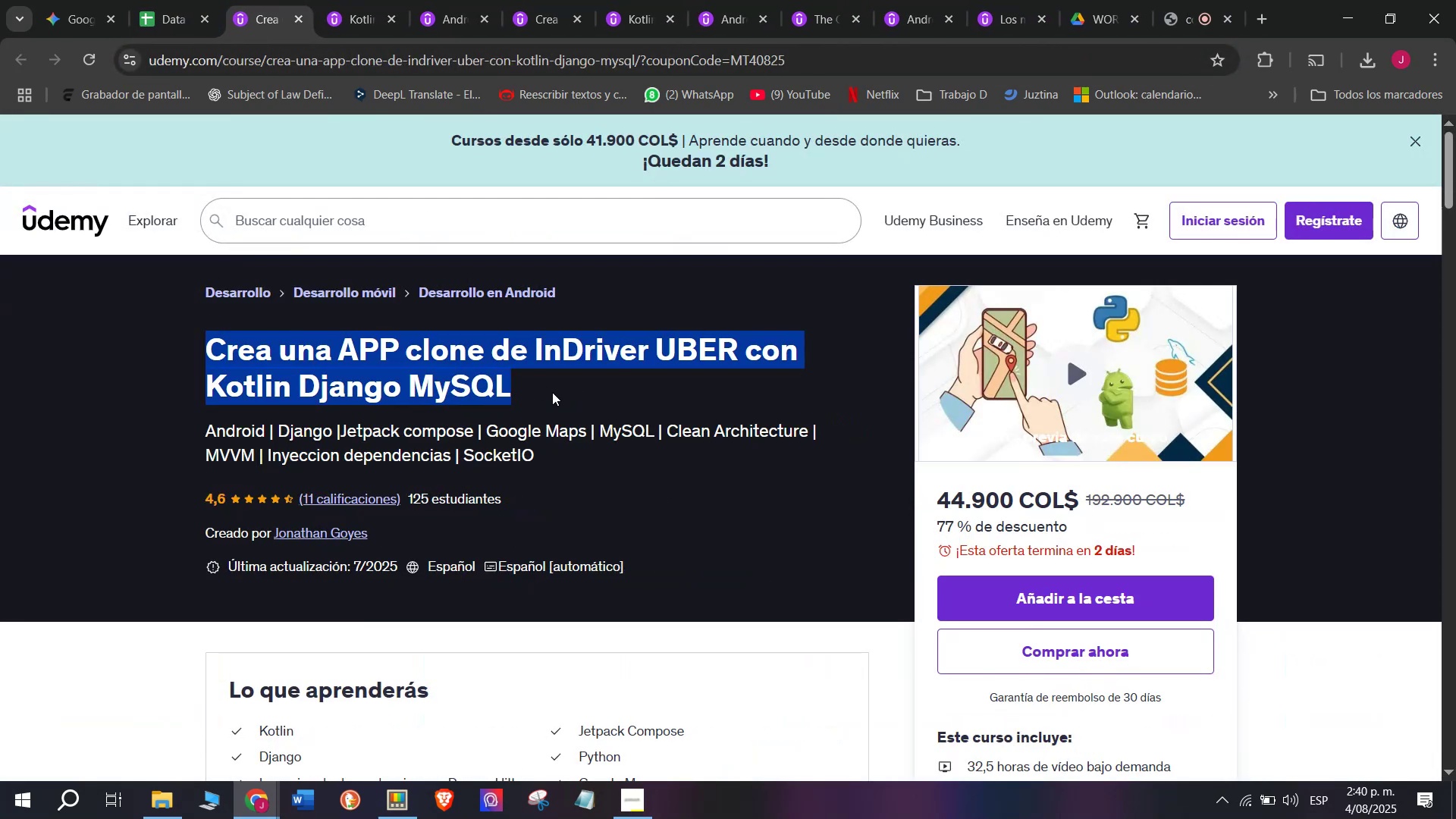 
key(Control+C)
 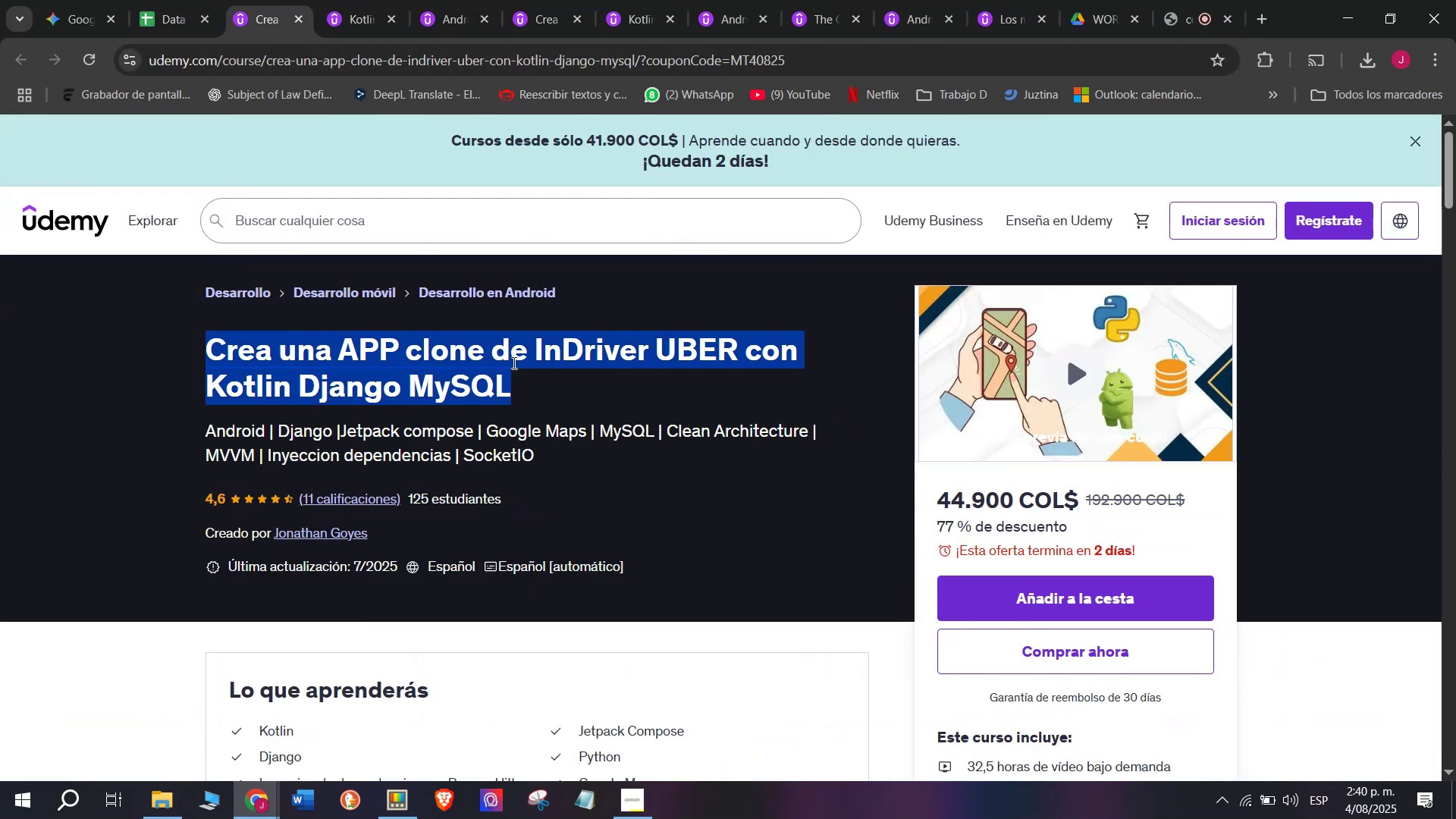 
key(Break)
 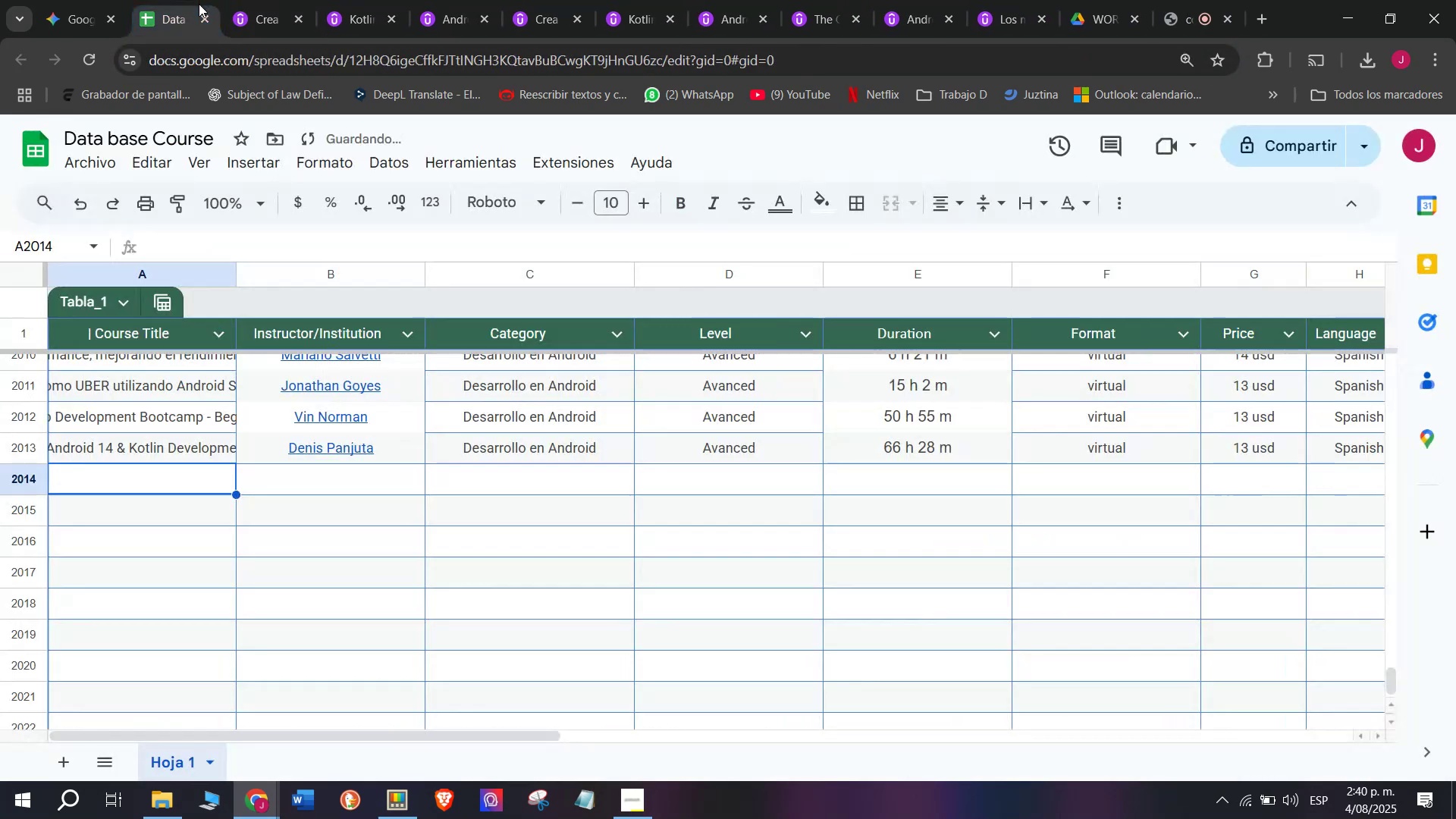 
key(Control+ControlLeft)
 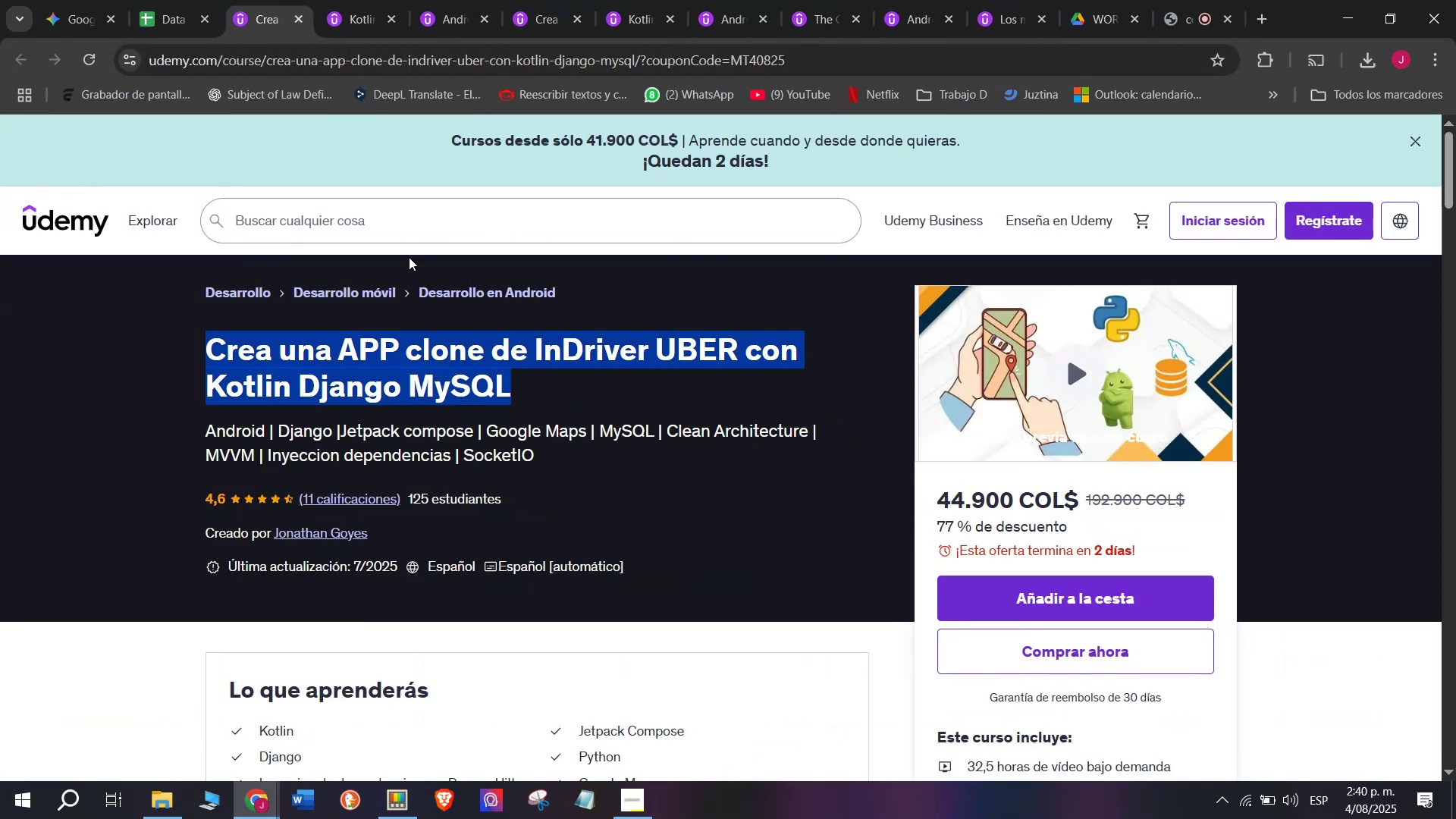 
key(Control+C)
 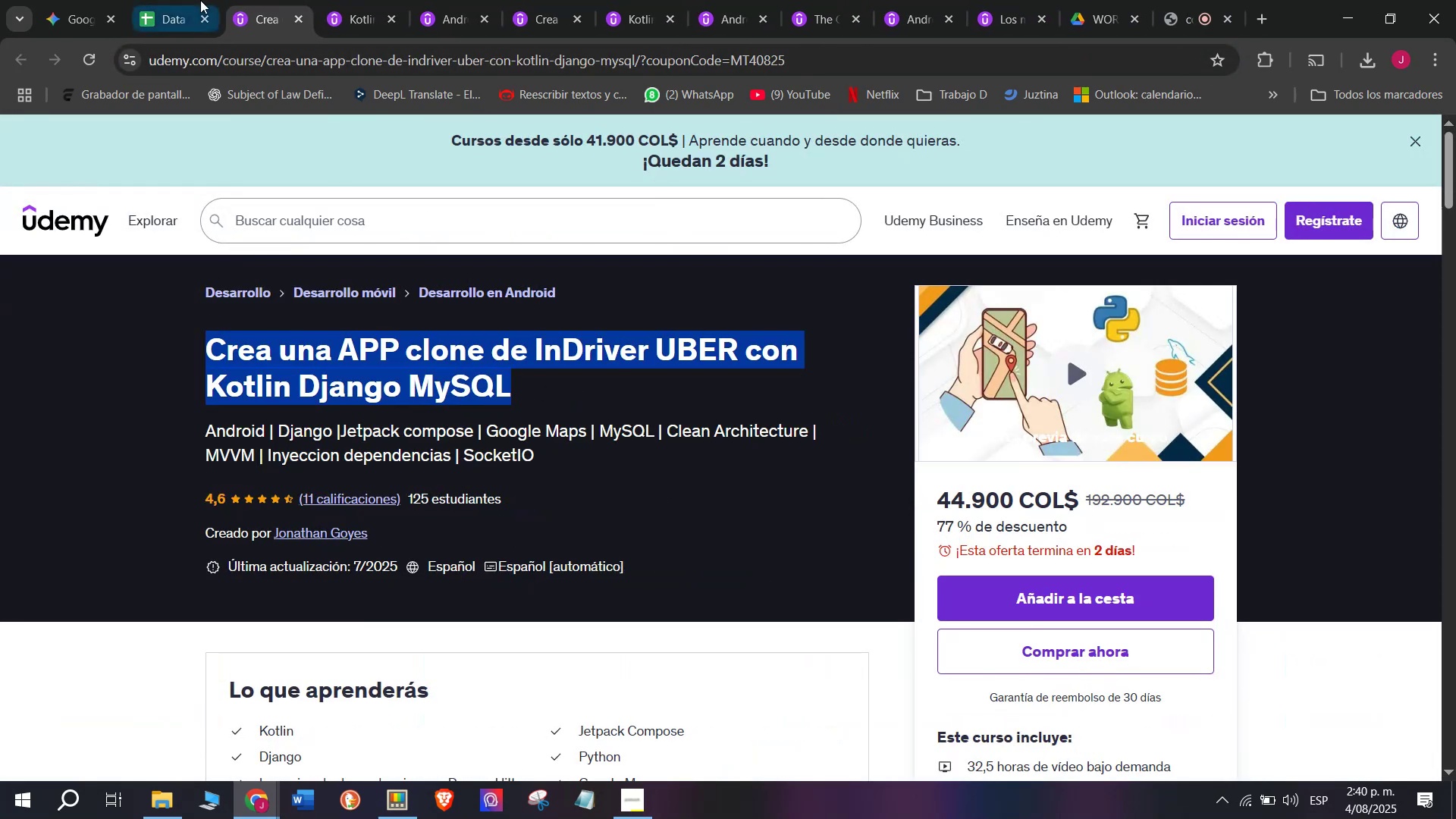 
left_click([199, 0])
 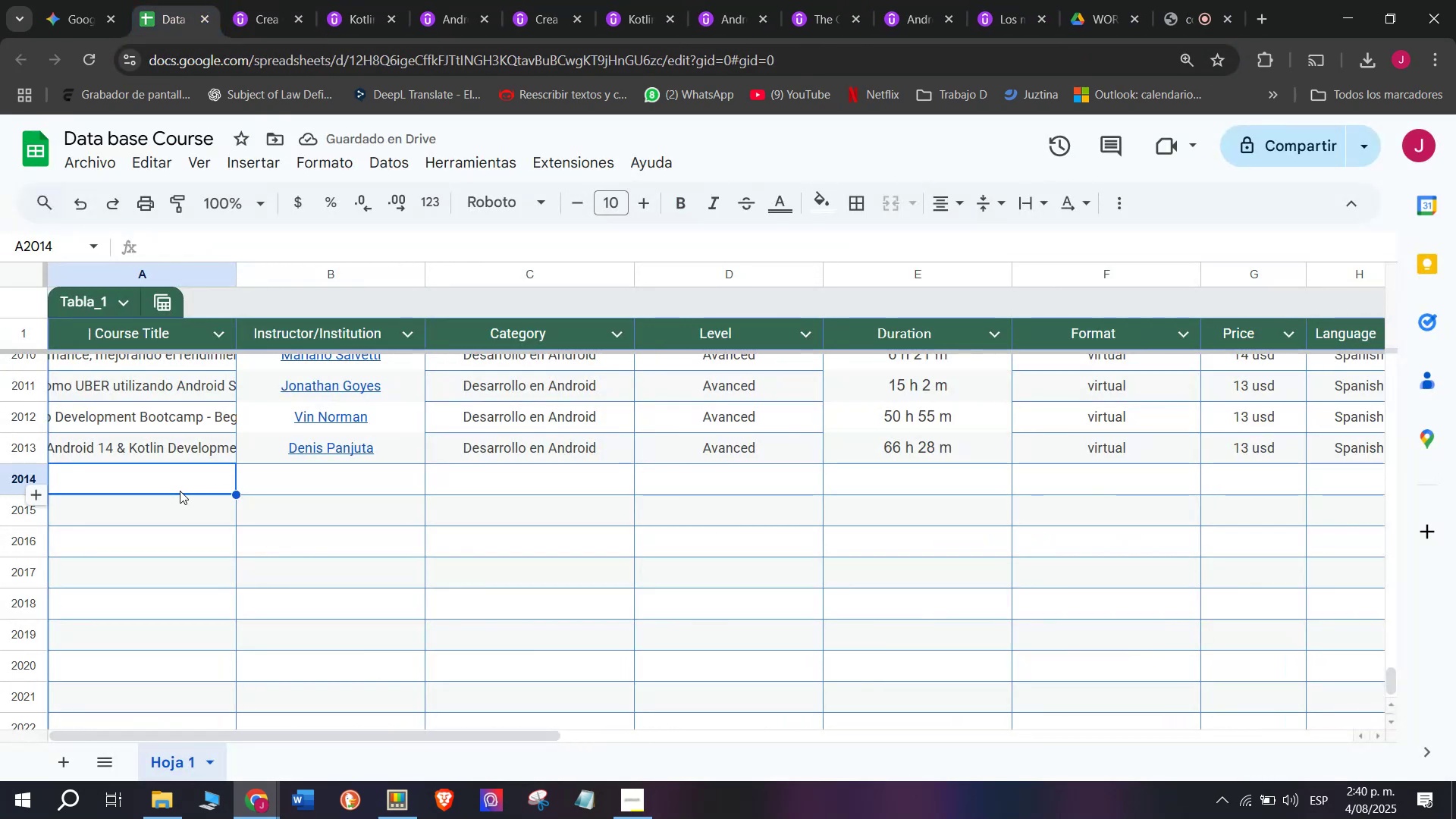 
double_click([177, 487])
 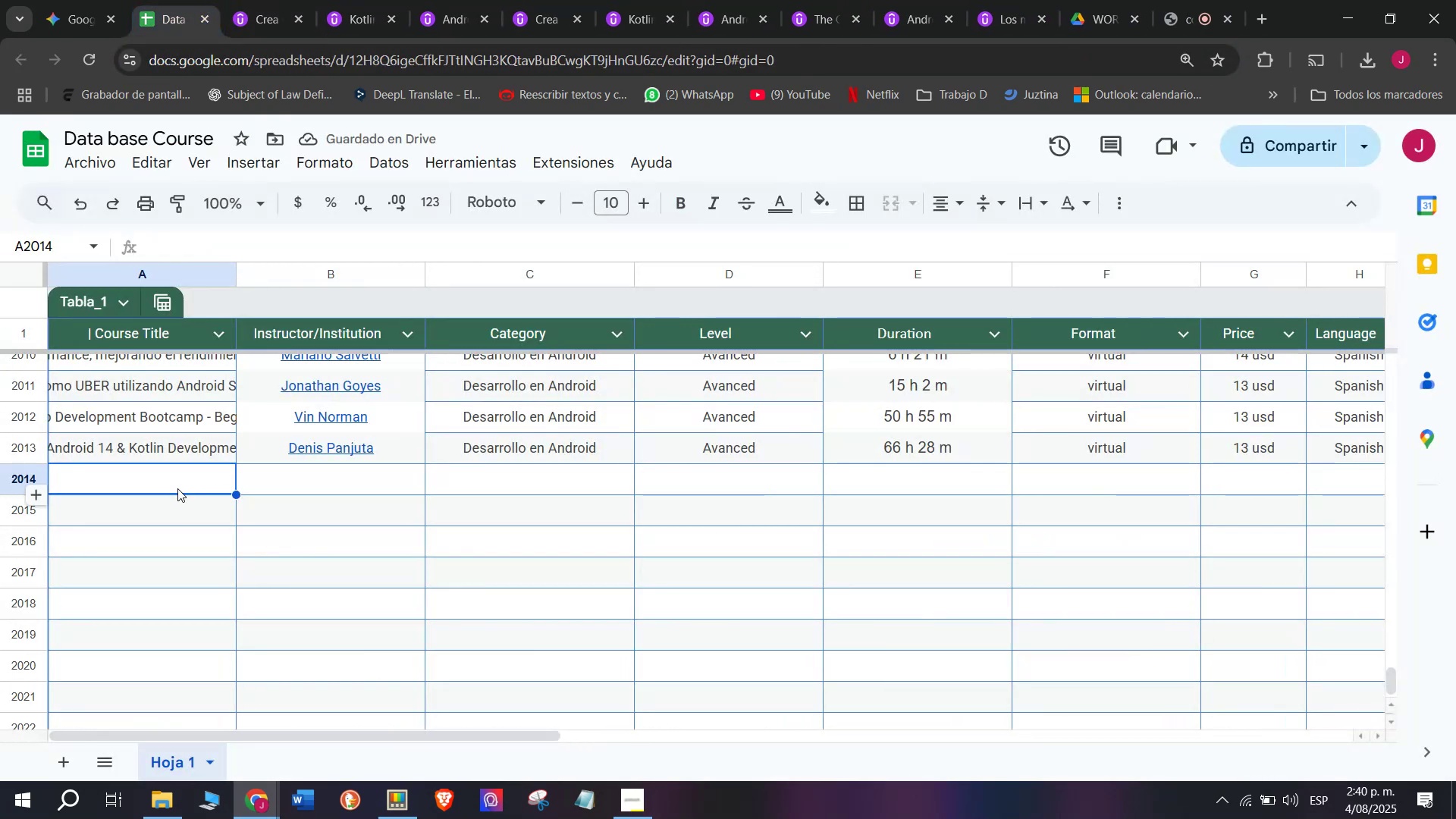 
key(Control+ControlLeft)
 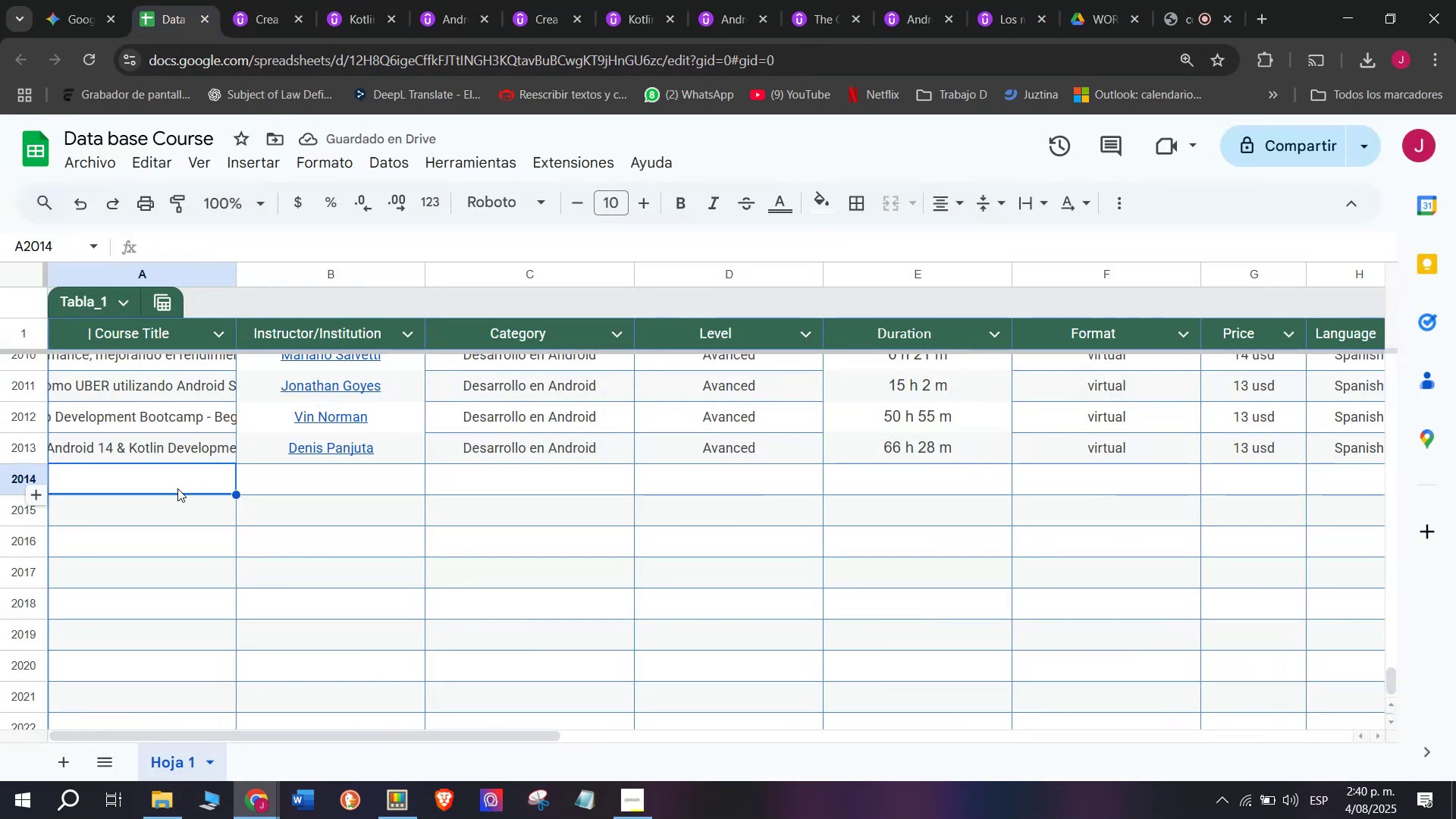 
key(Z)
 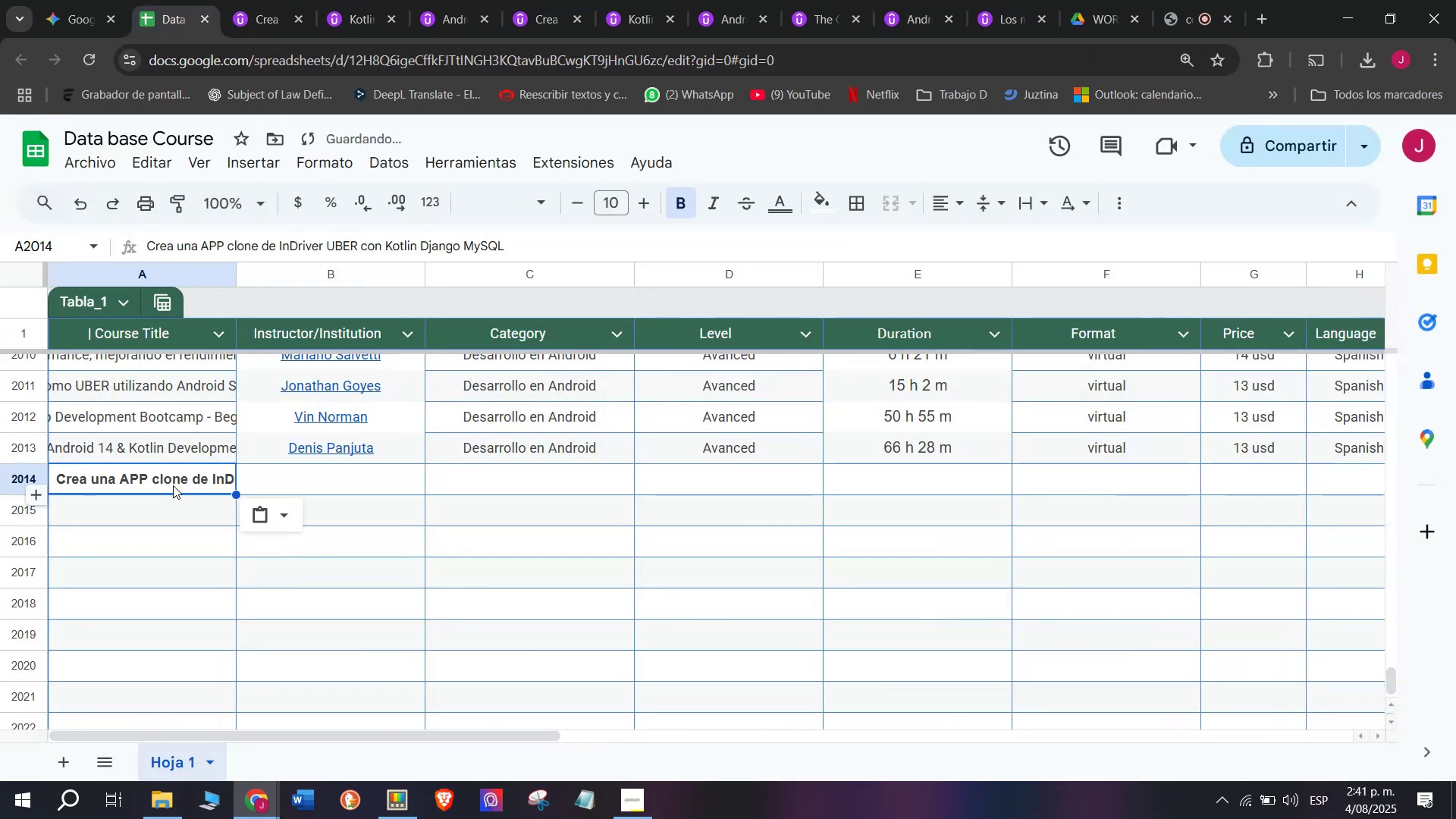 
key(Control+V)
 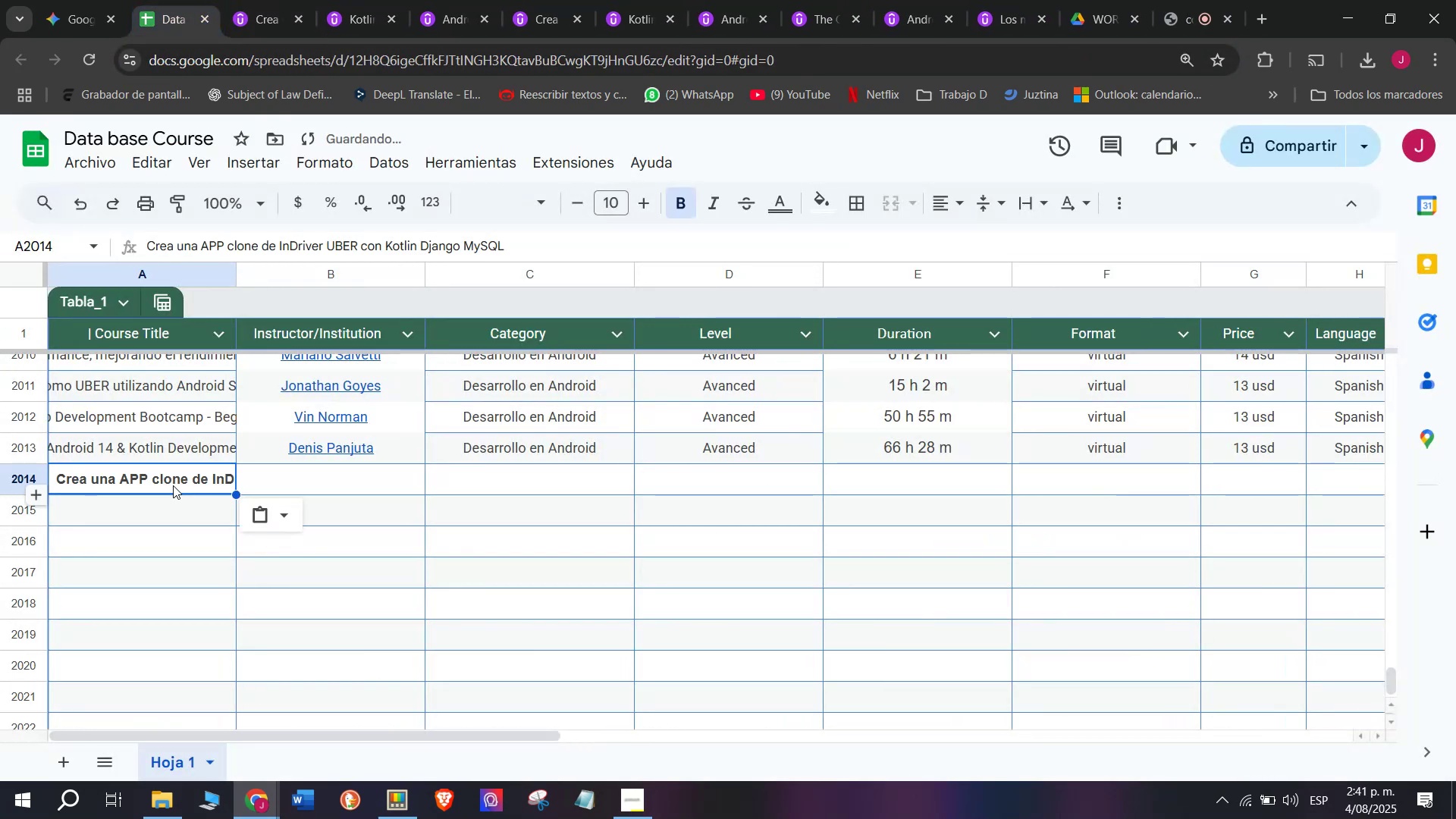 
key(Control+Shift+ControlLeft)
 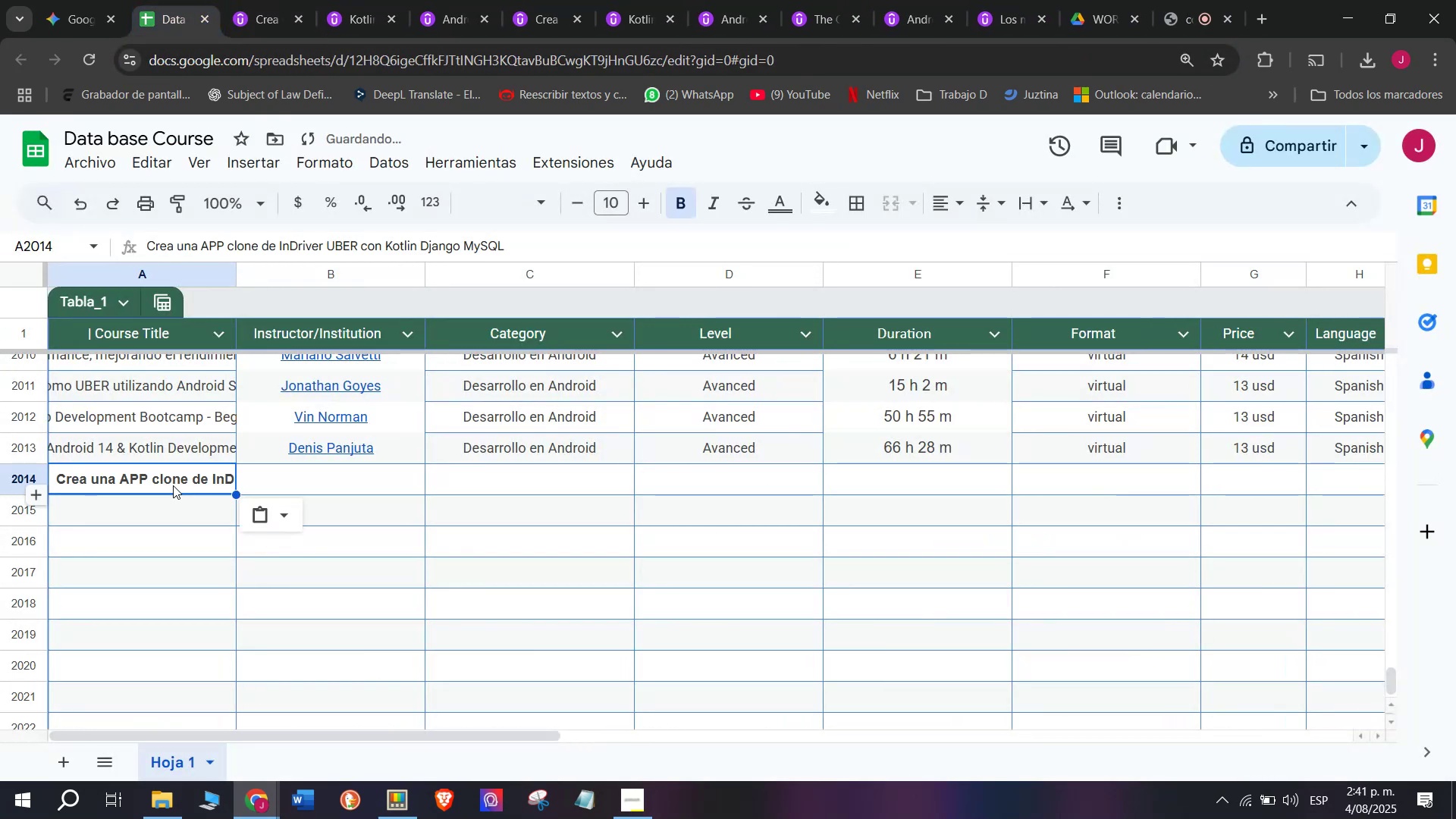 
key(Shift+ShiftLeft)
 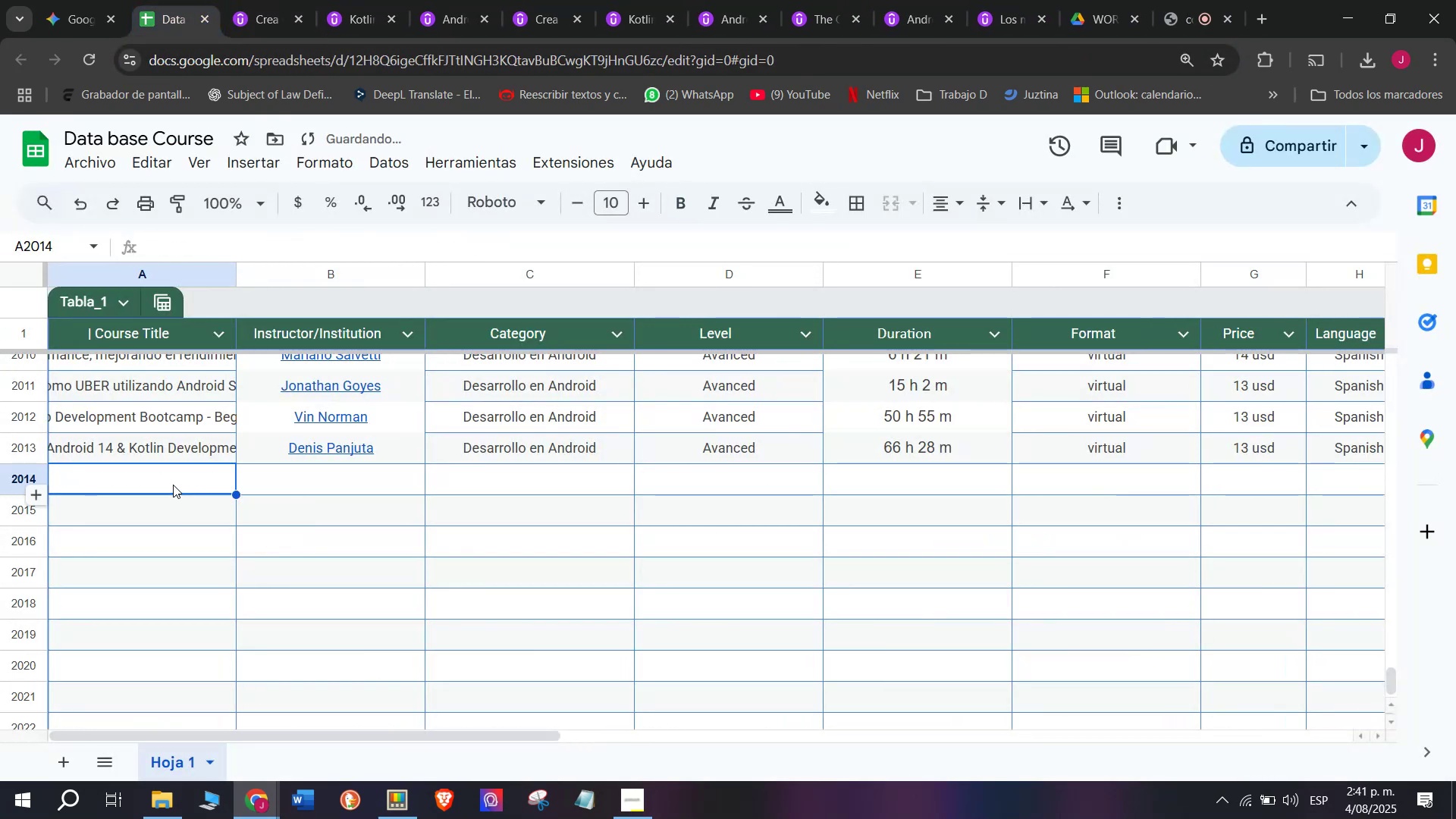 
key(Control+Shift+Z)
 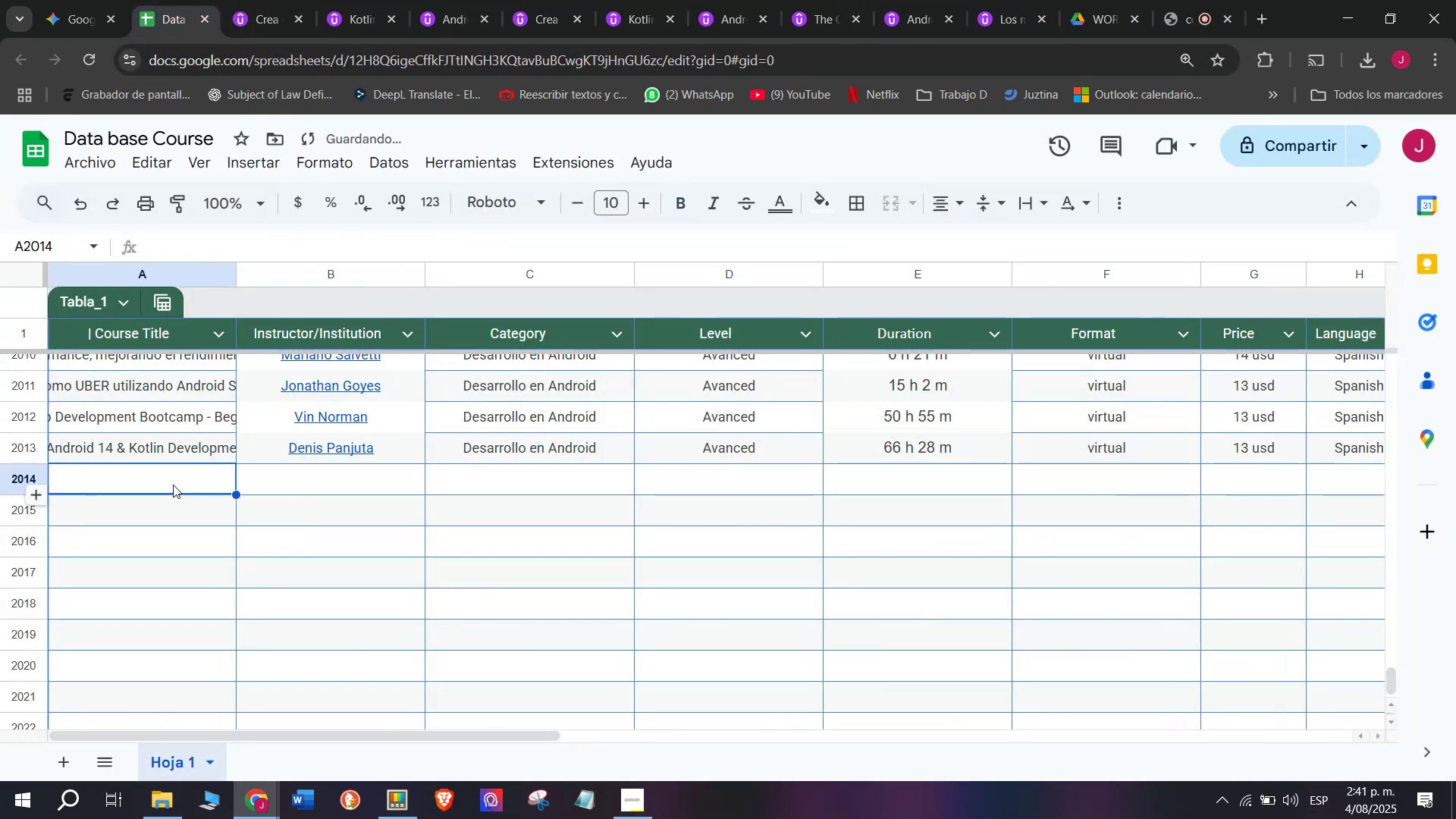 
double_click([173, 485])
 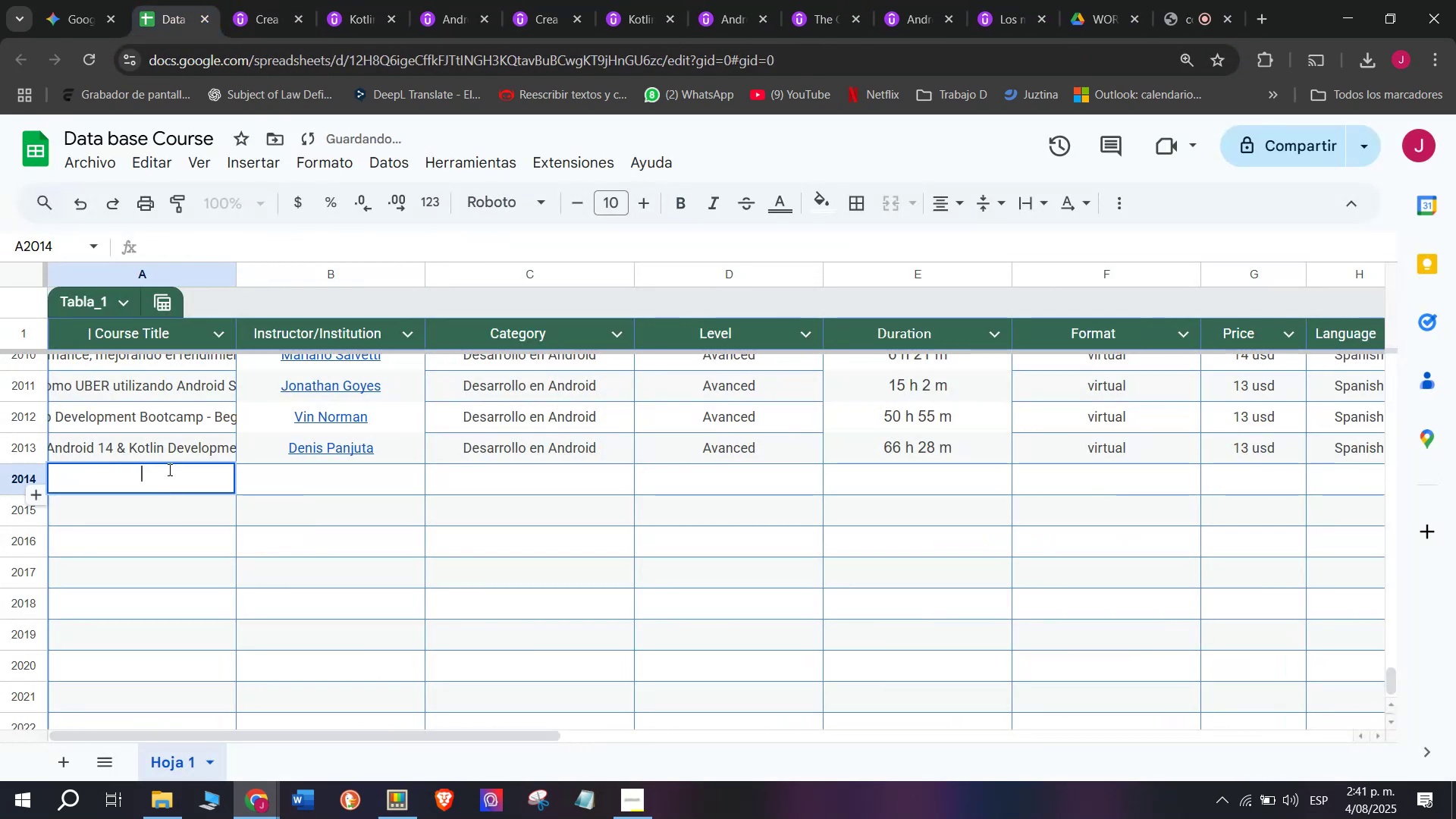 
key(Control+ControlLeft)
 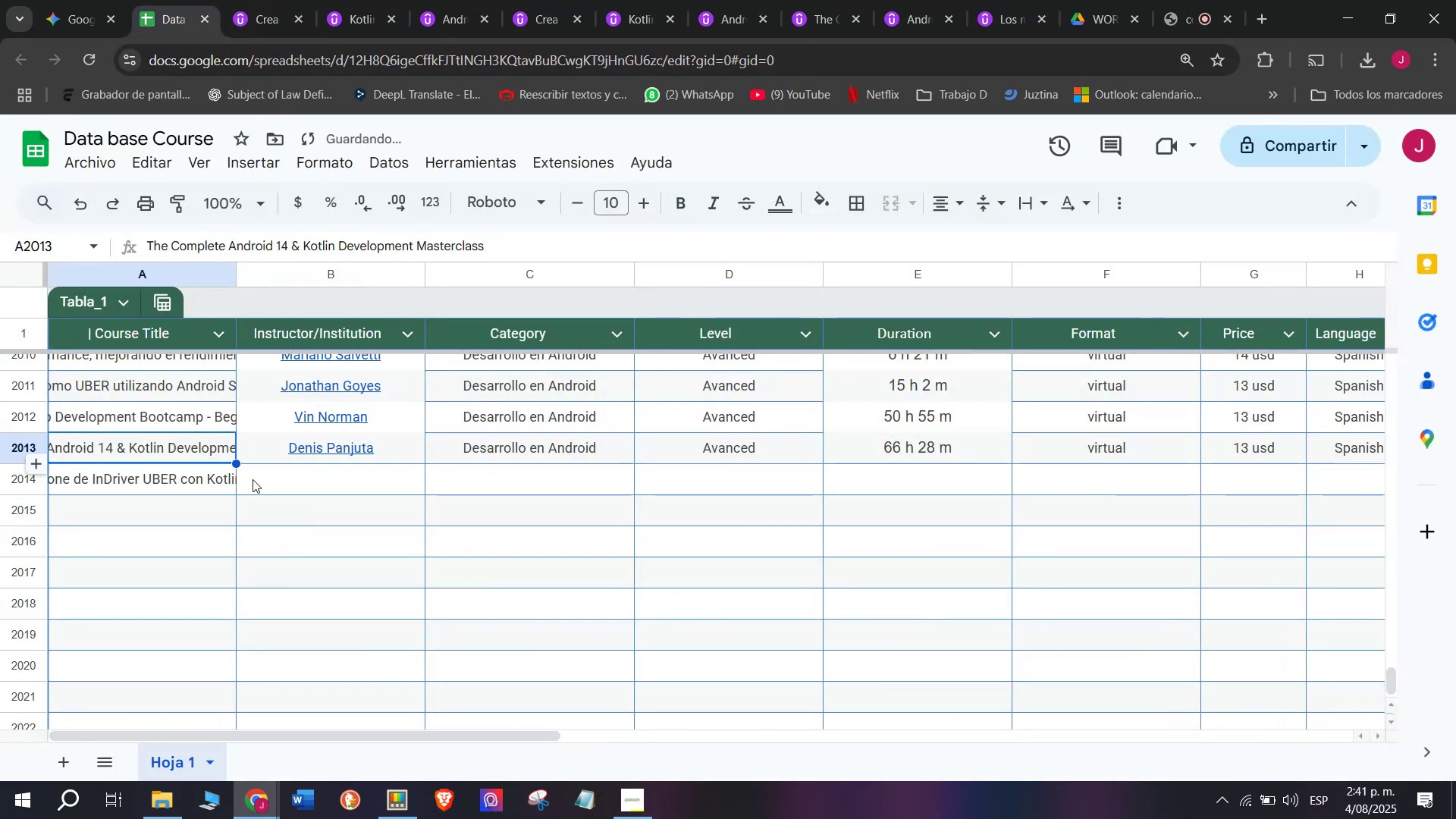 
key(Z)
 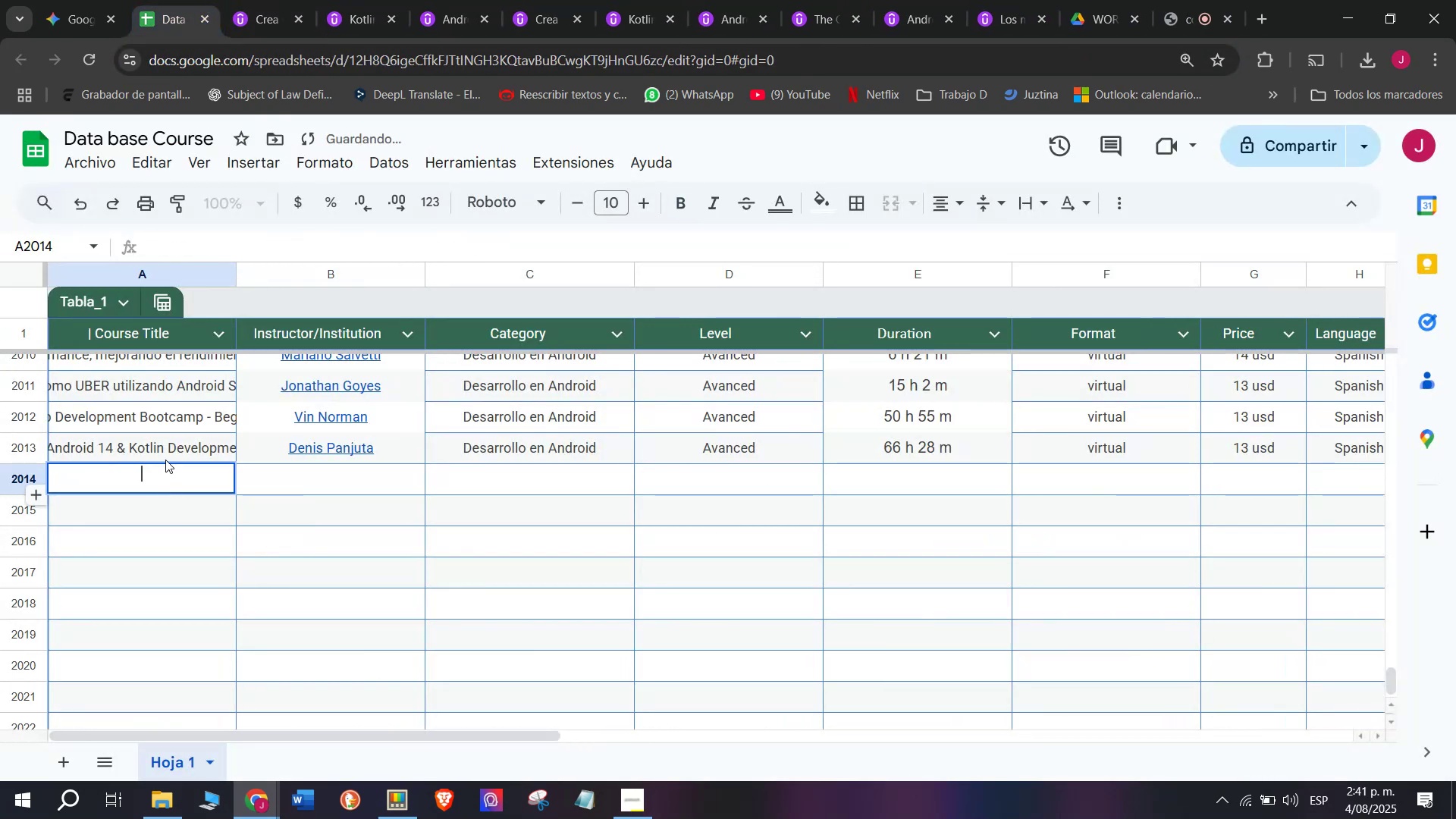 
key(Control+V)
 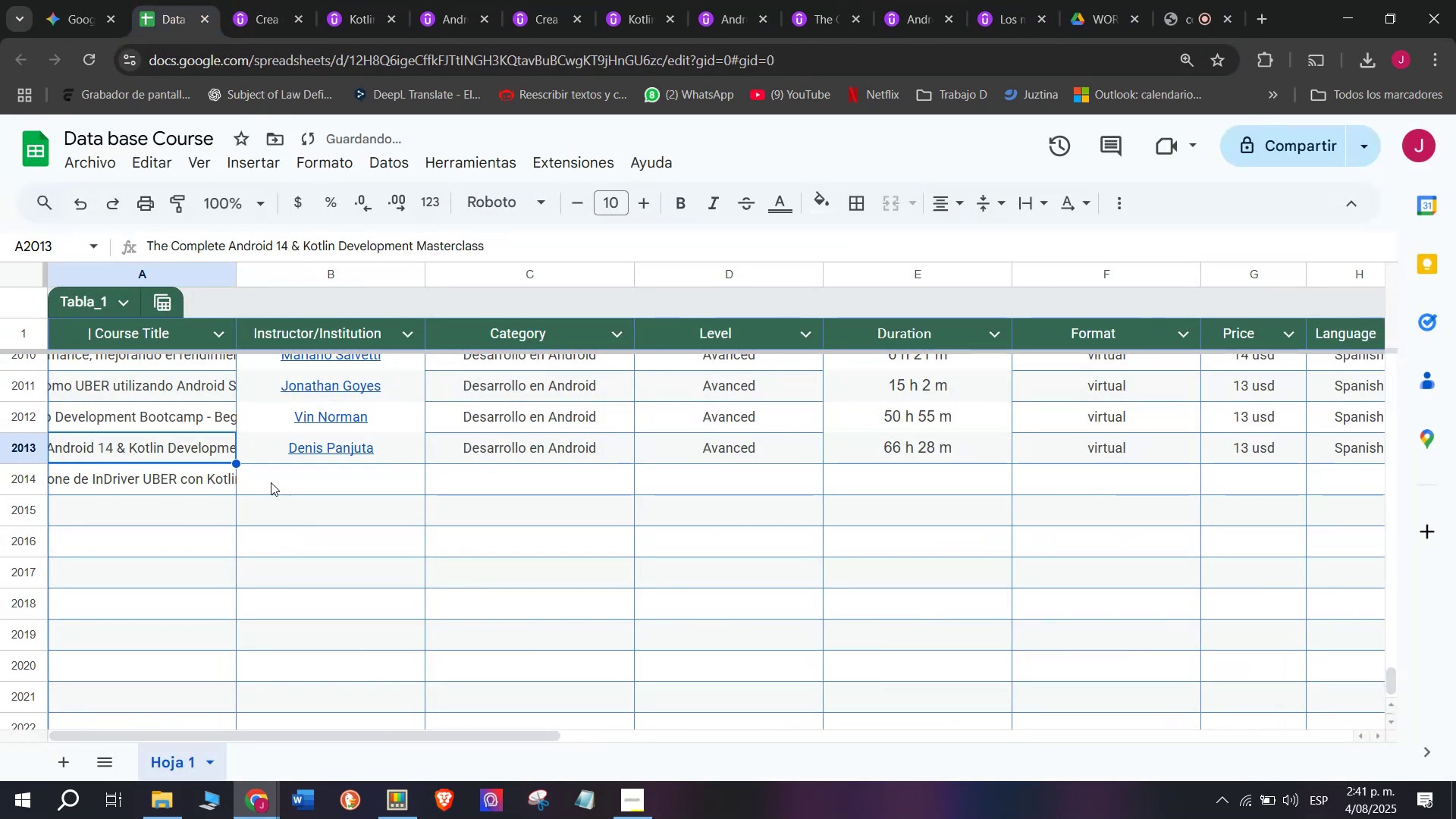 
double_click([281, 483])
 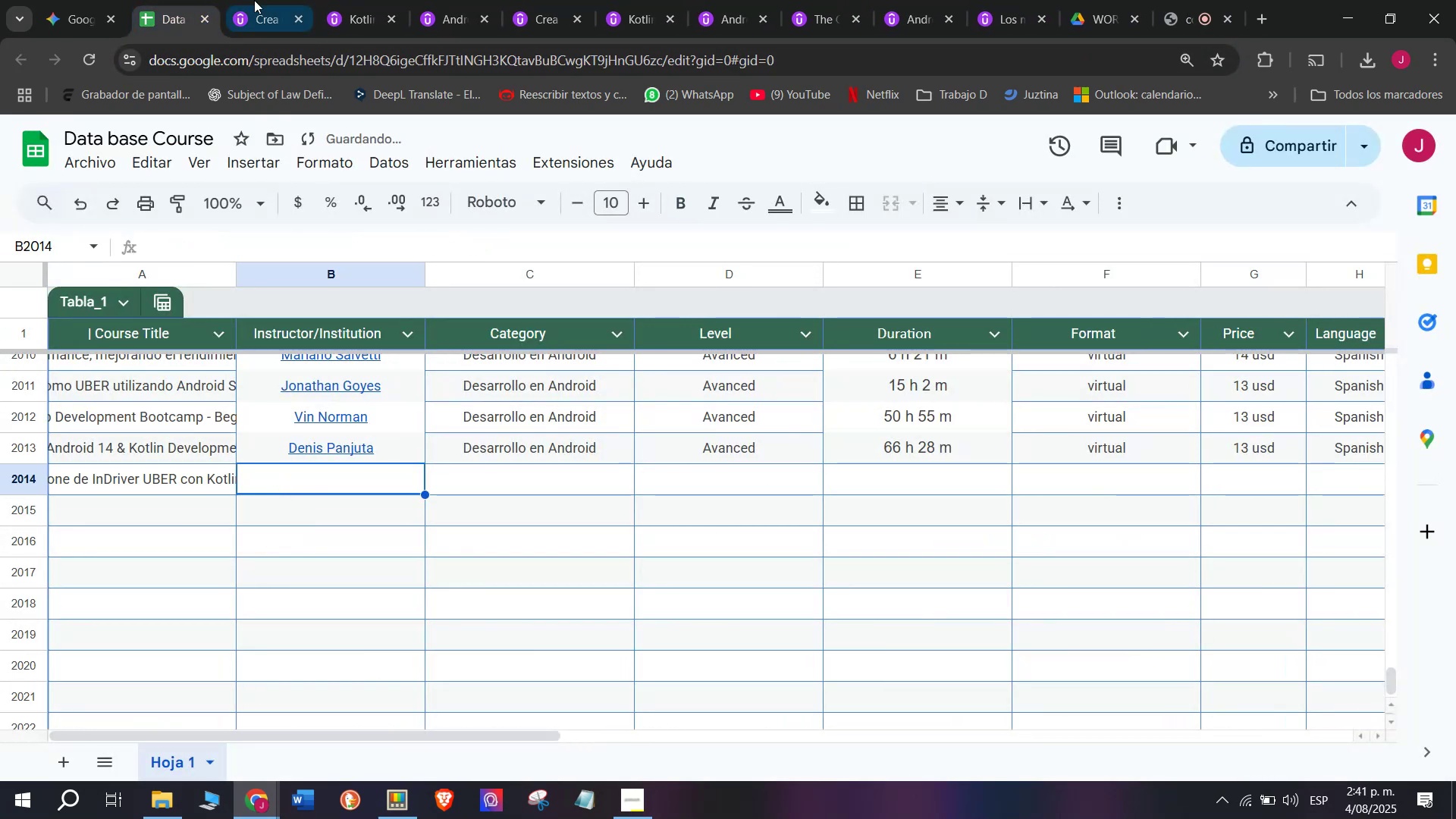 
left_click([287, 0])
 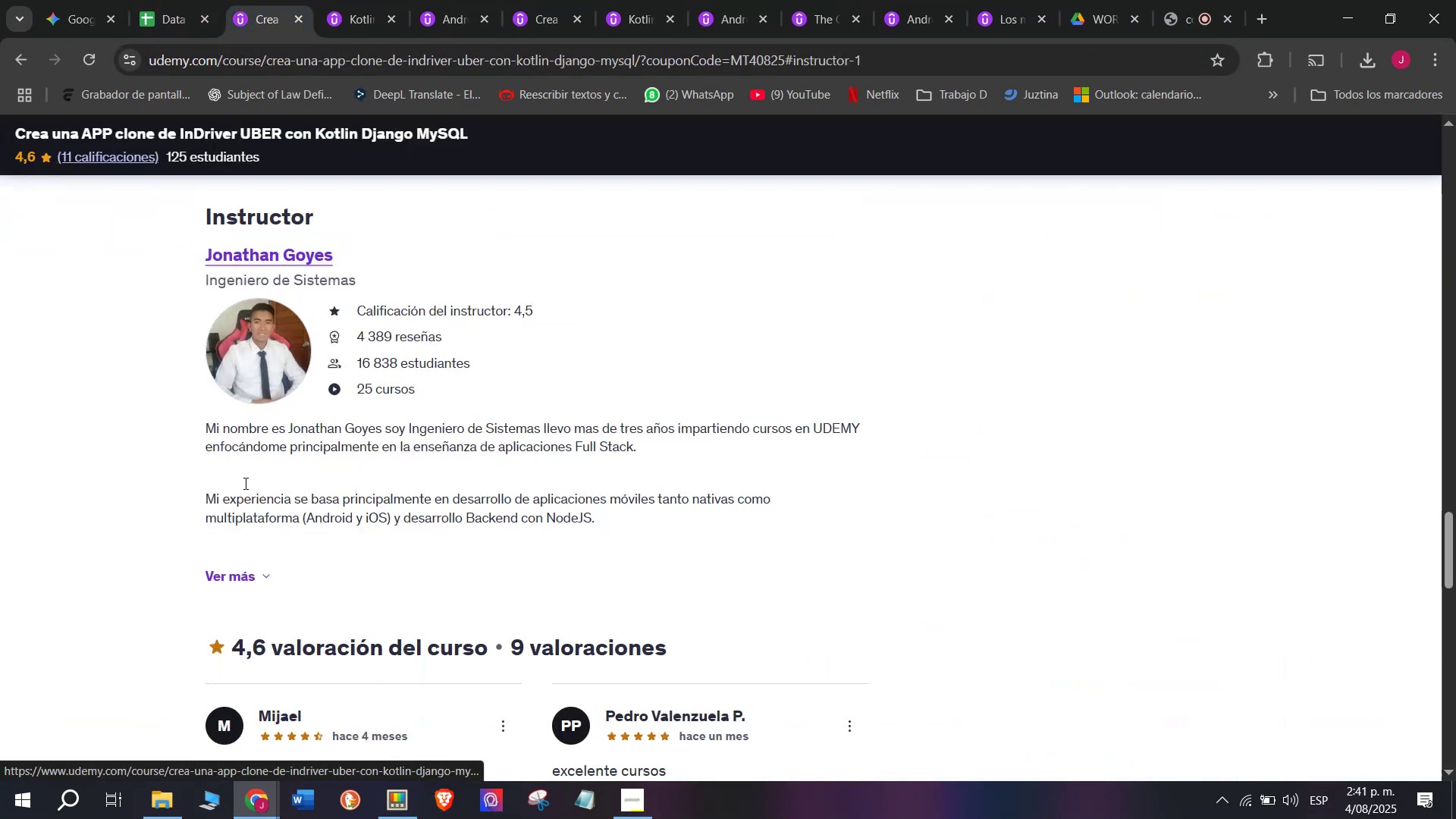 
left_click_drag(start_coordinate=[176, 268], to_coordinate=[203, 262])
 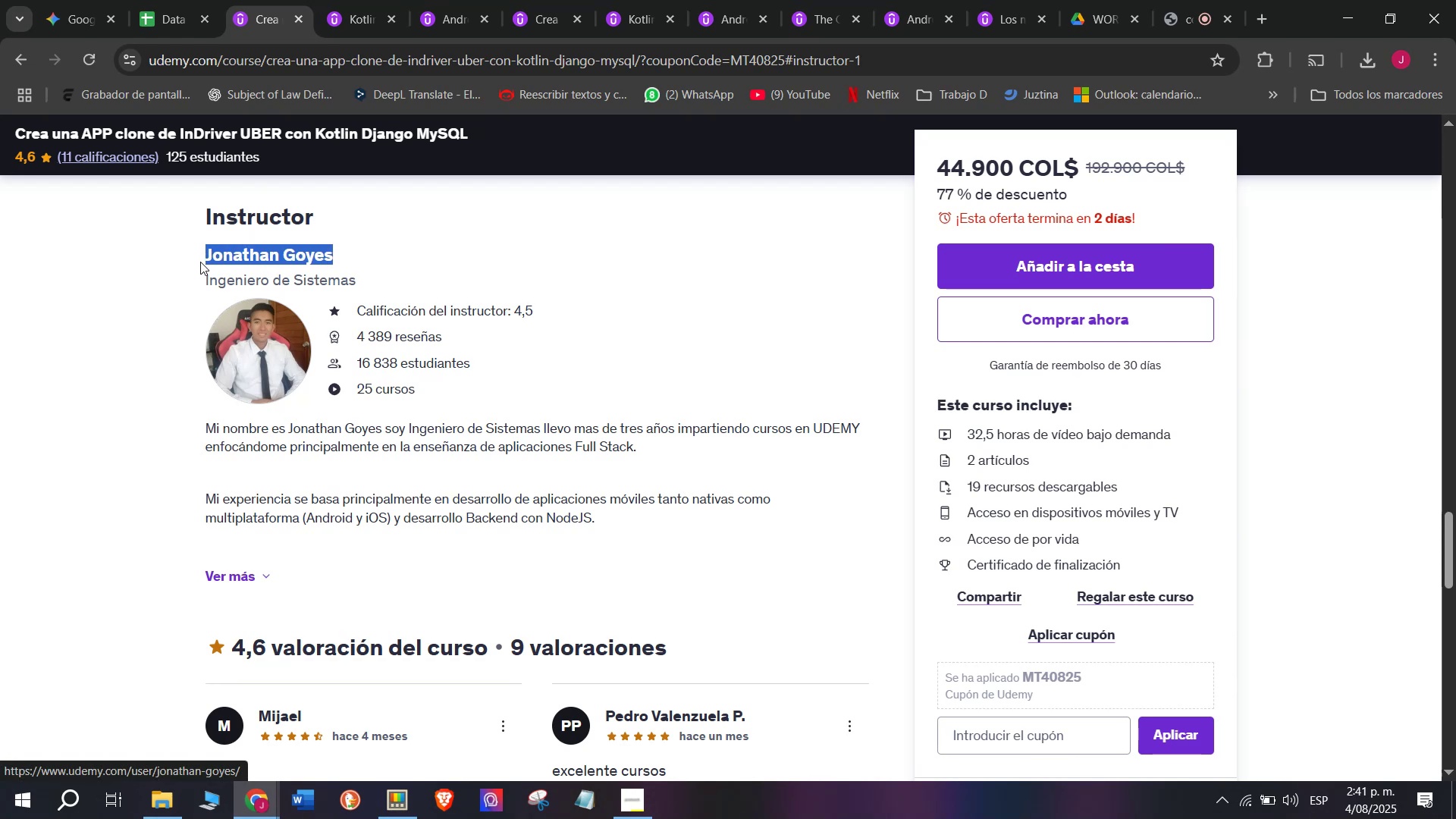 
key(Control+ControlLeft)
 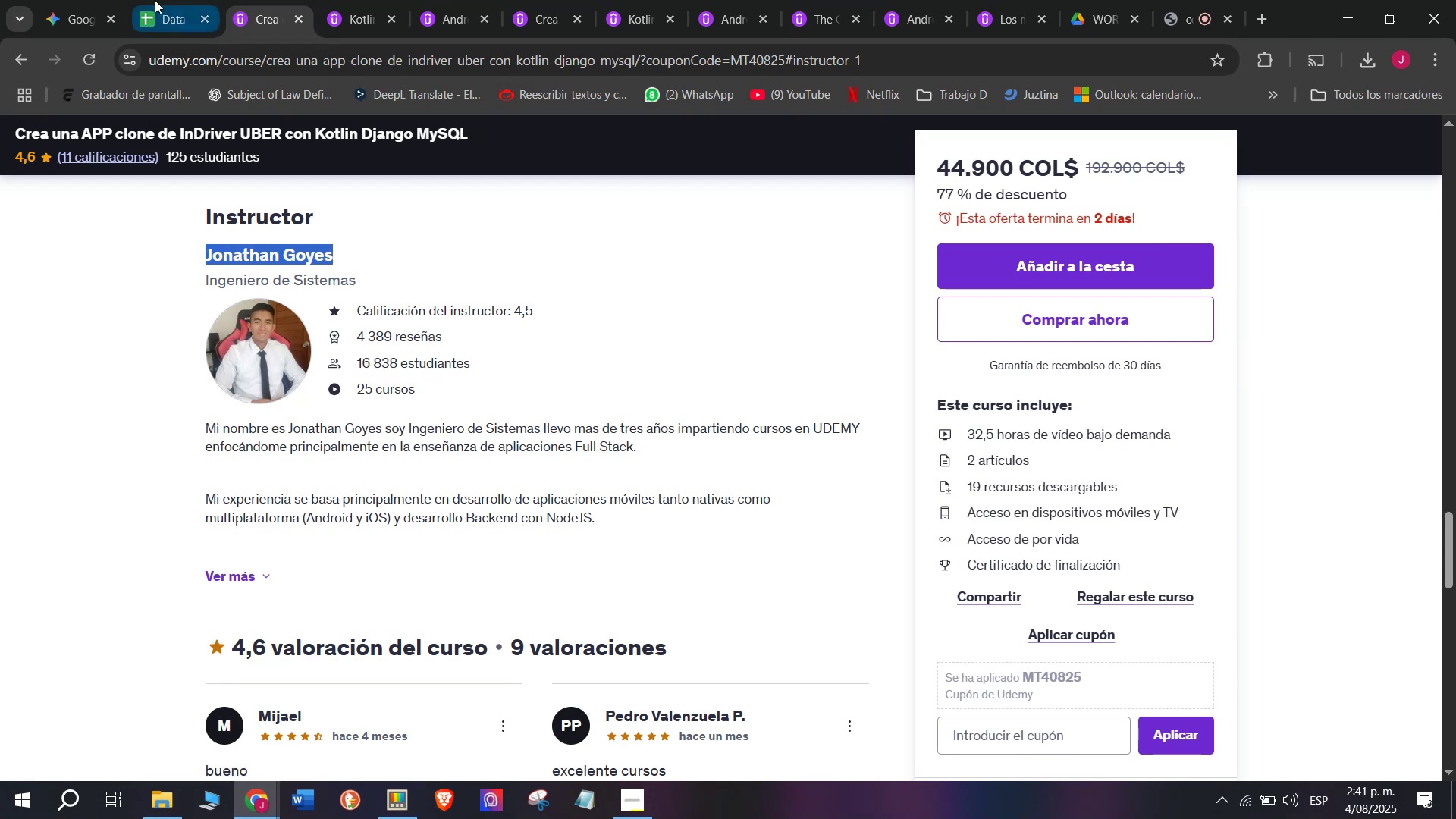 
key(Break)
 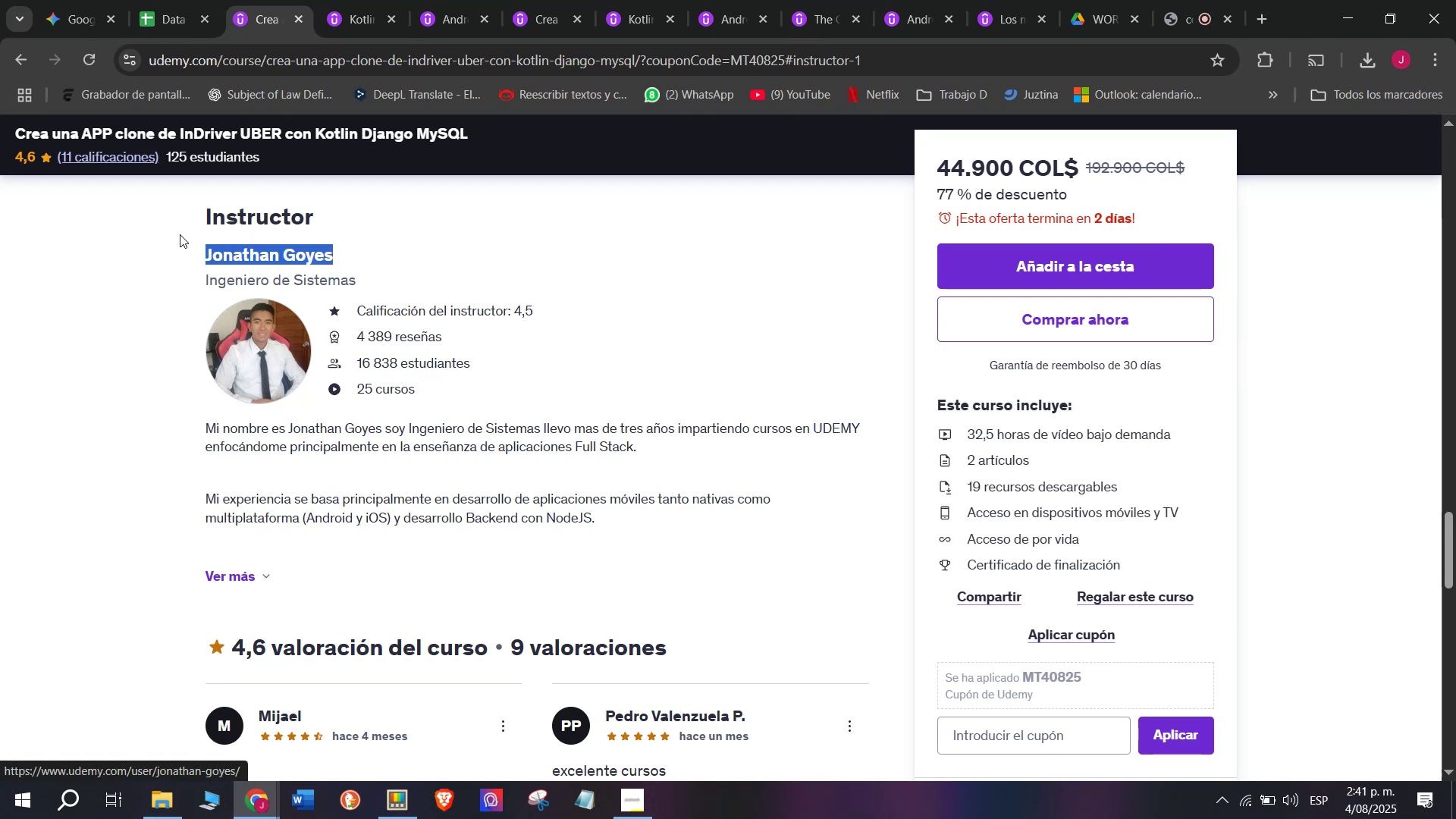 
key(Control+C)
 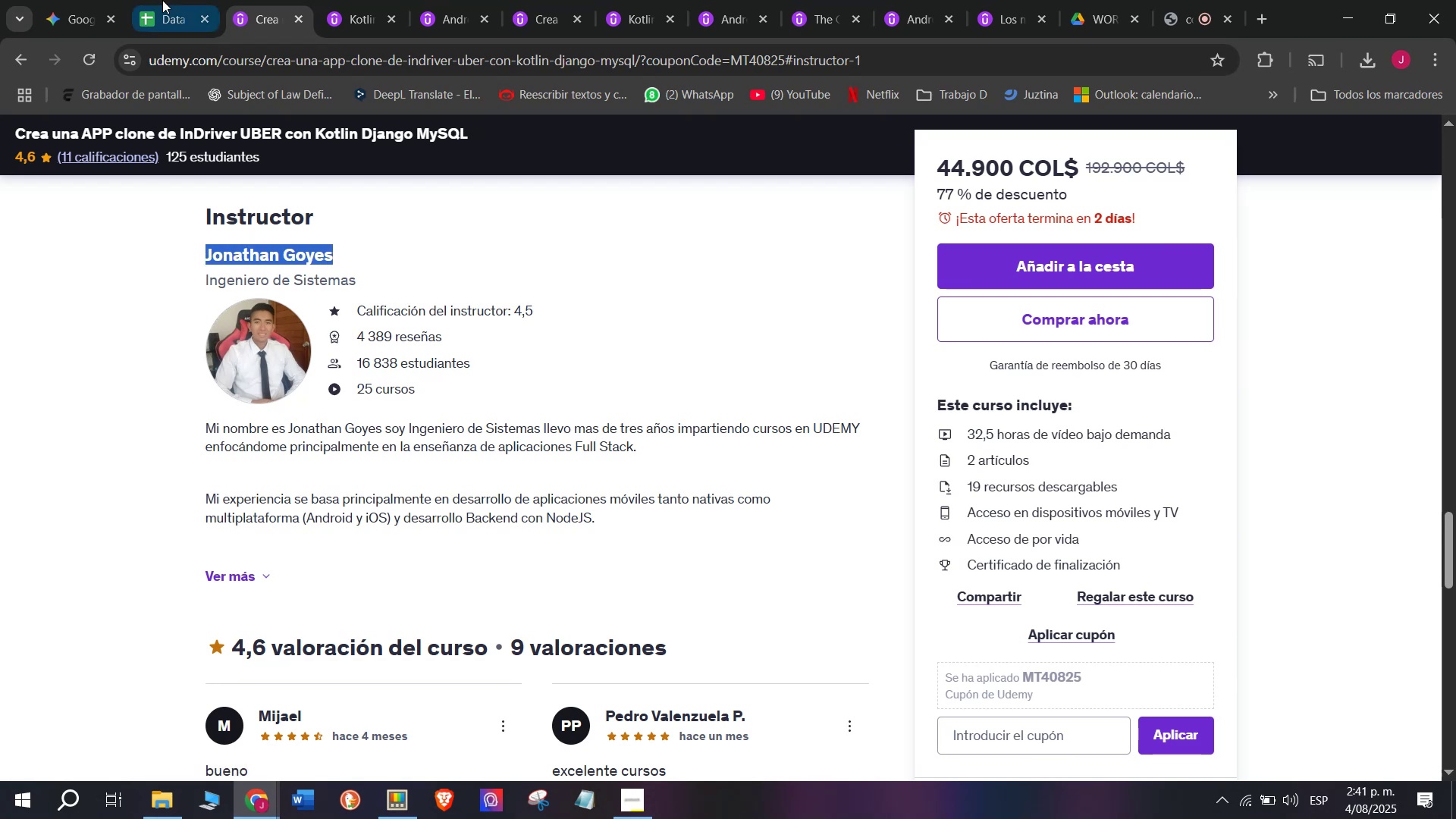 
left_click([155, 0])
 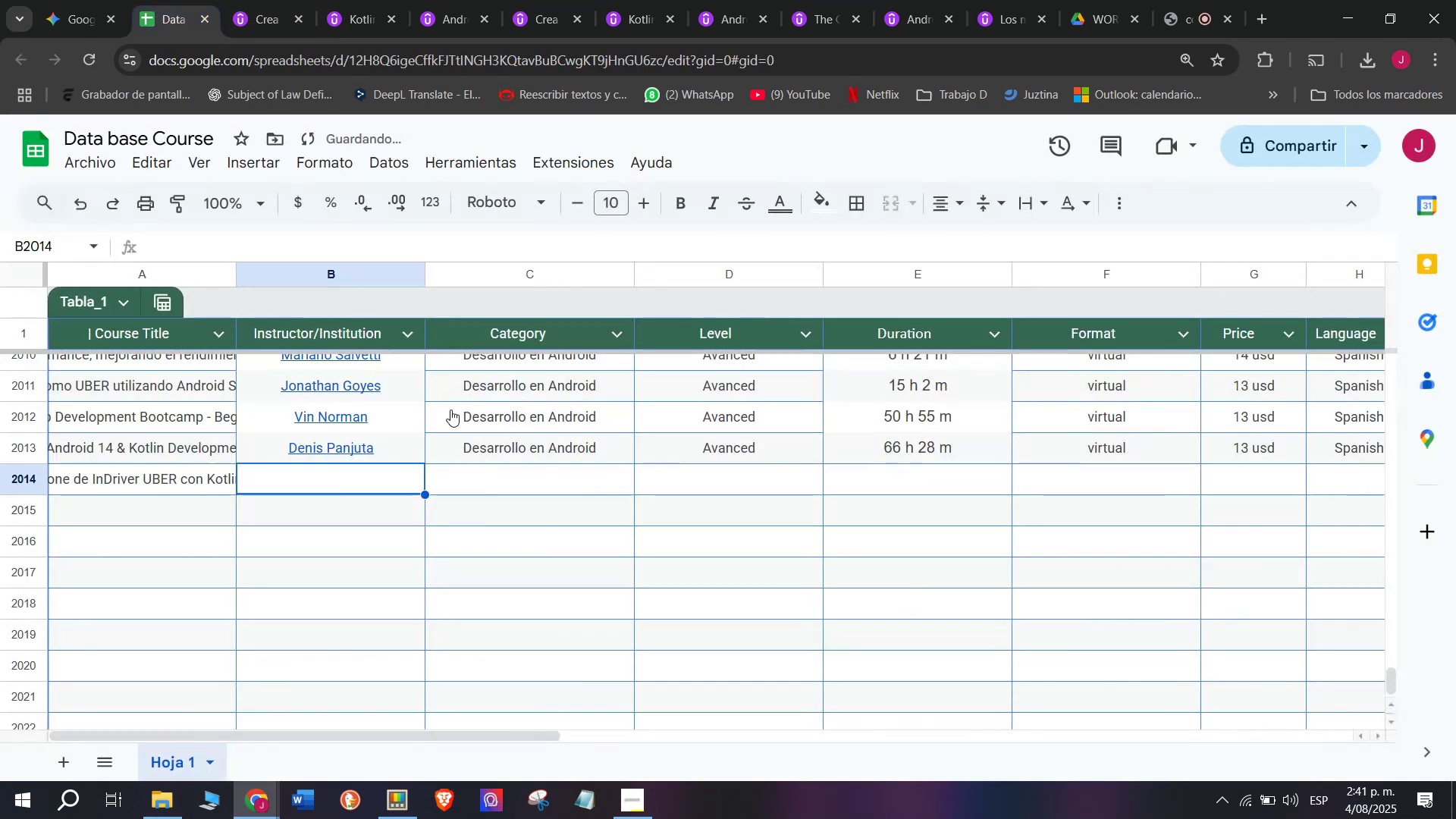 
key(Z)
 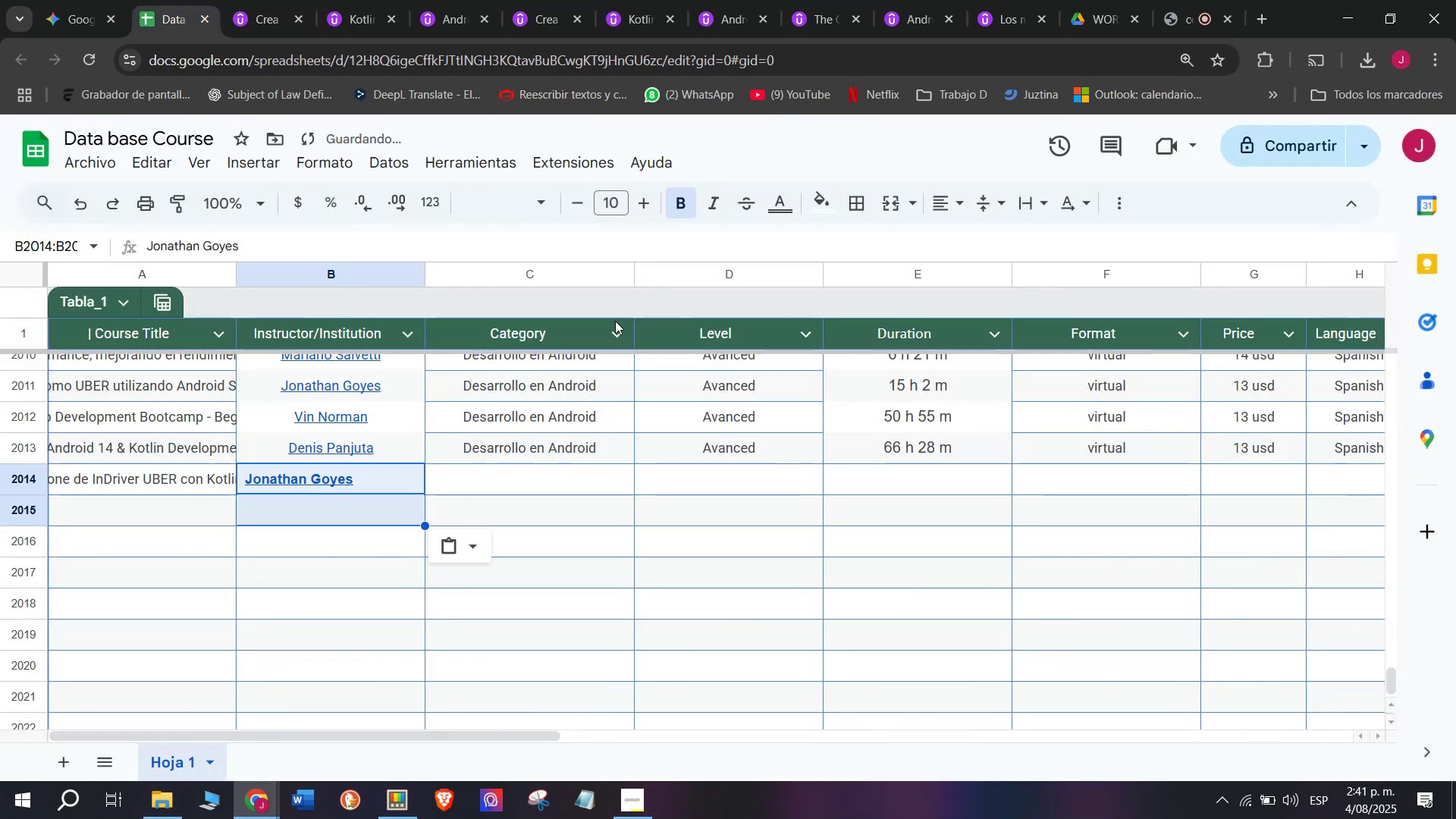 
key(Control+ControlLeft)
 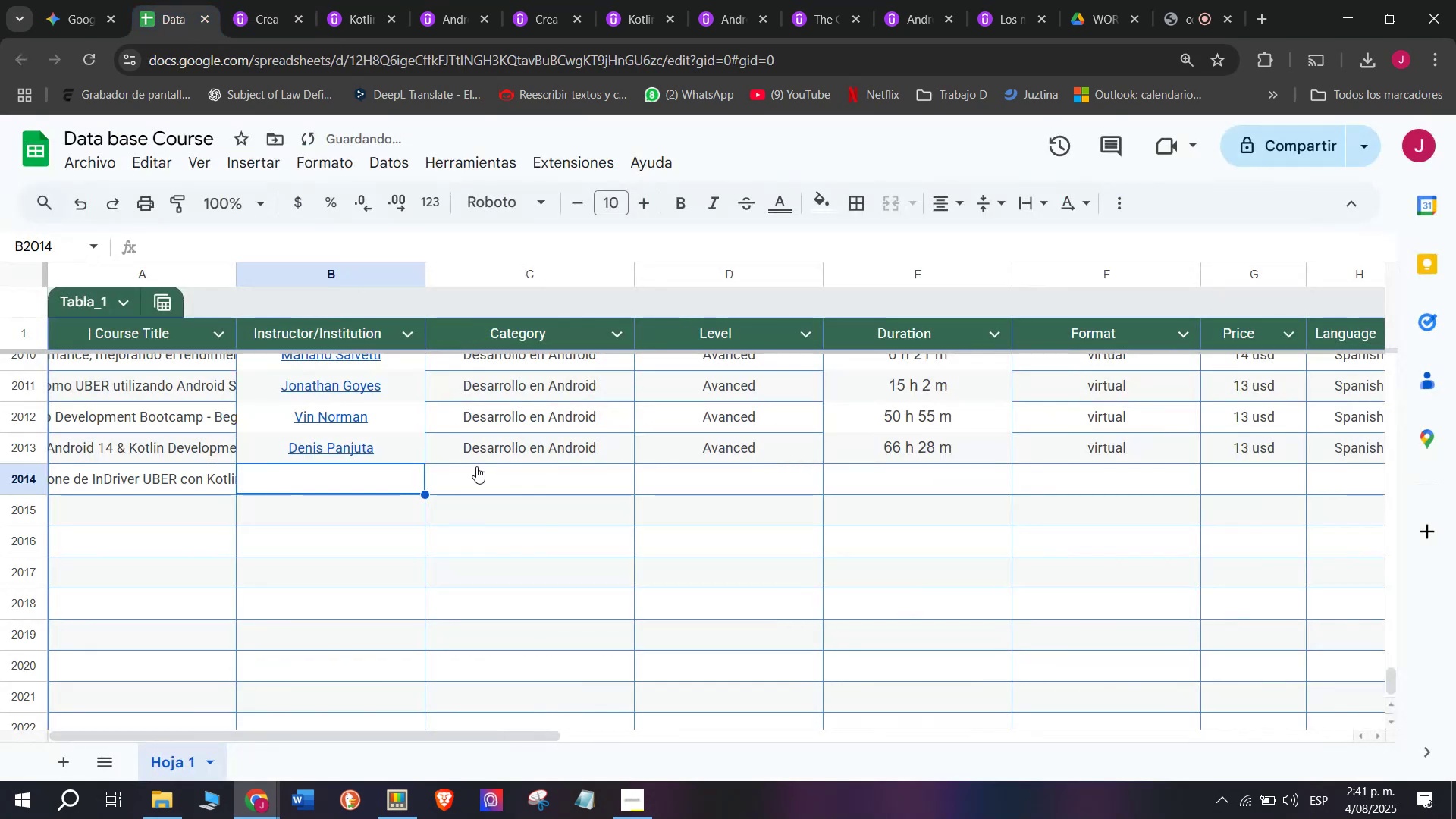 
key(Control+V)
 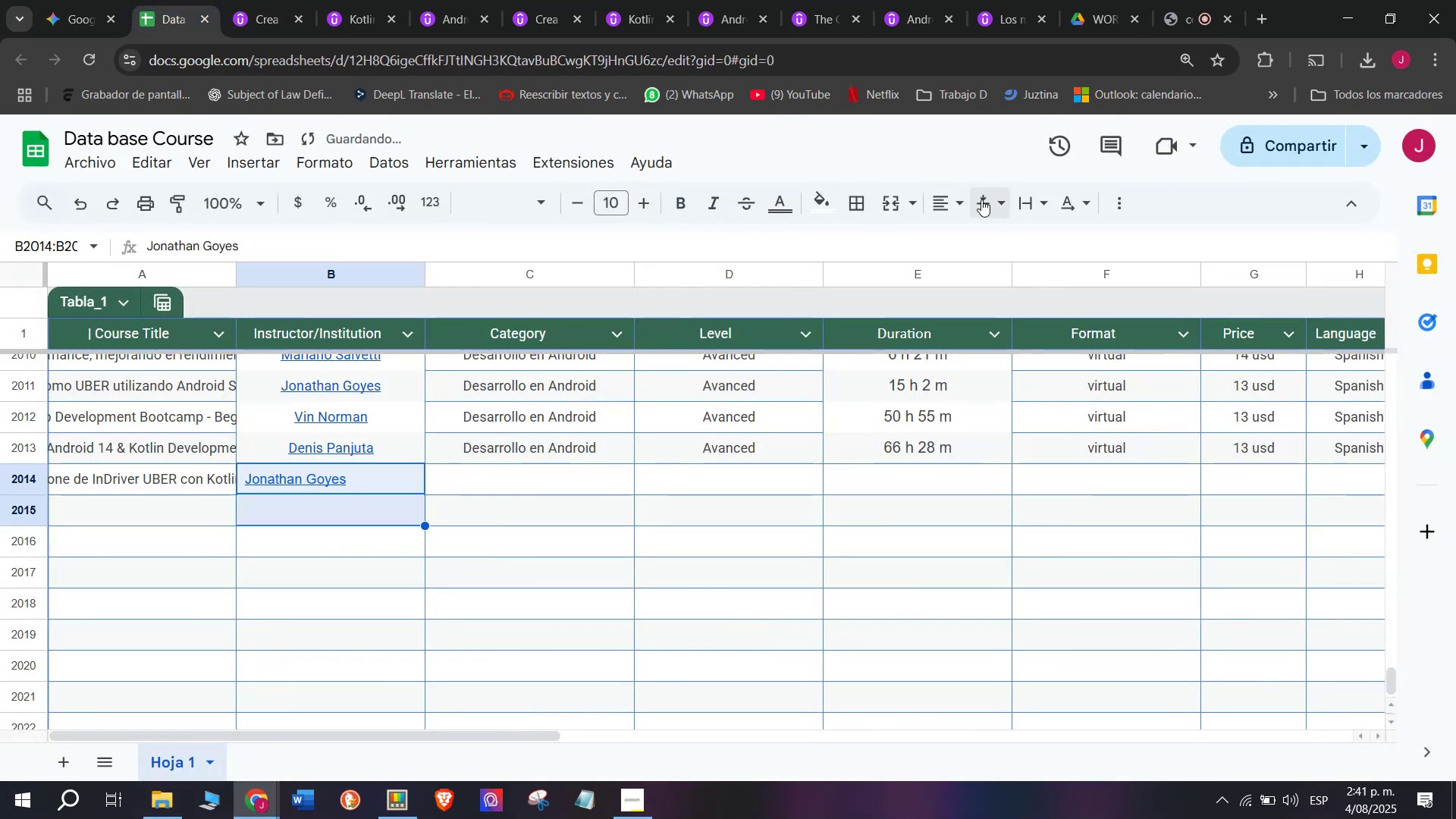 
left_click([946, 217])
 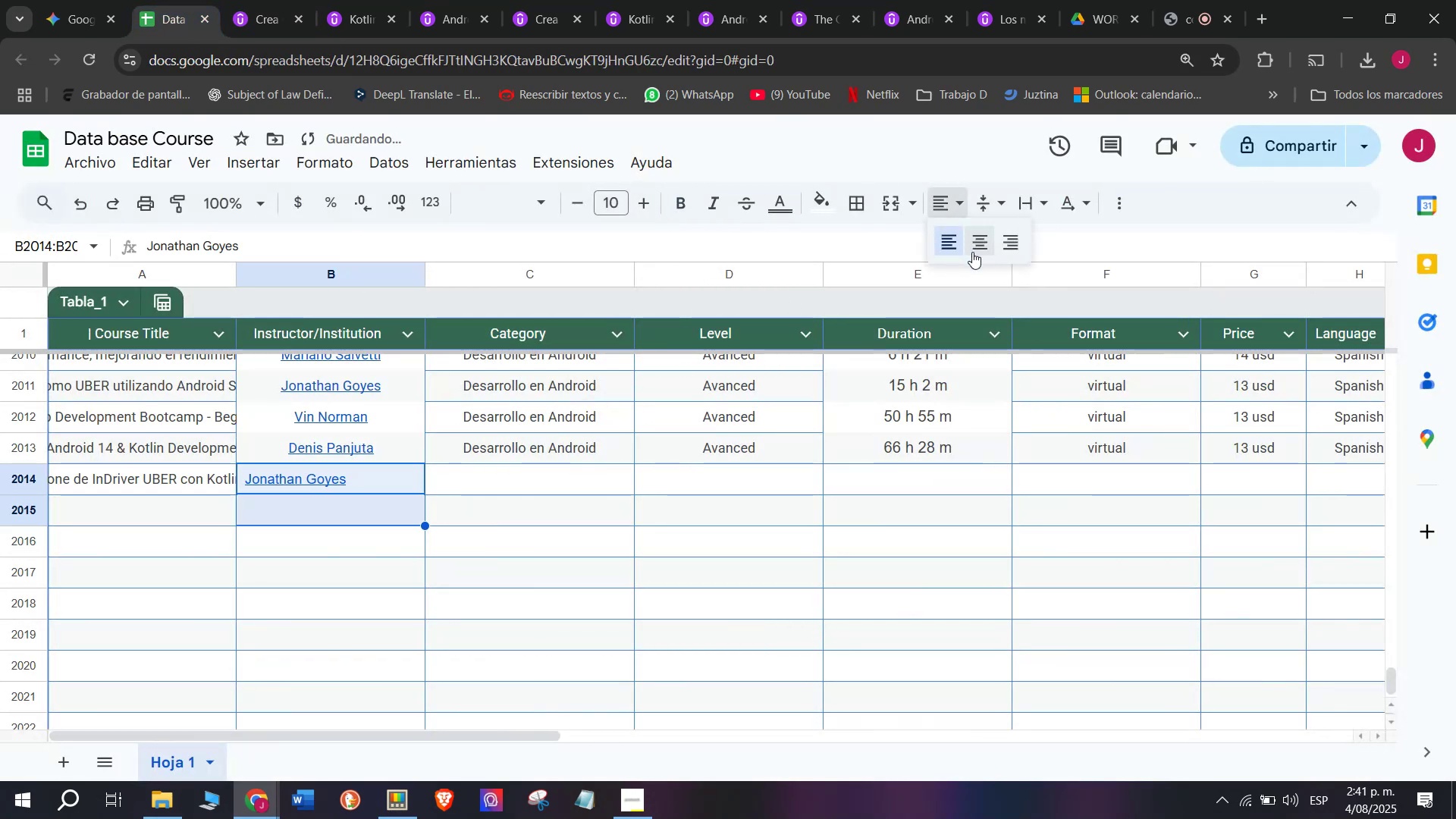 
left_click([973, 252])
 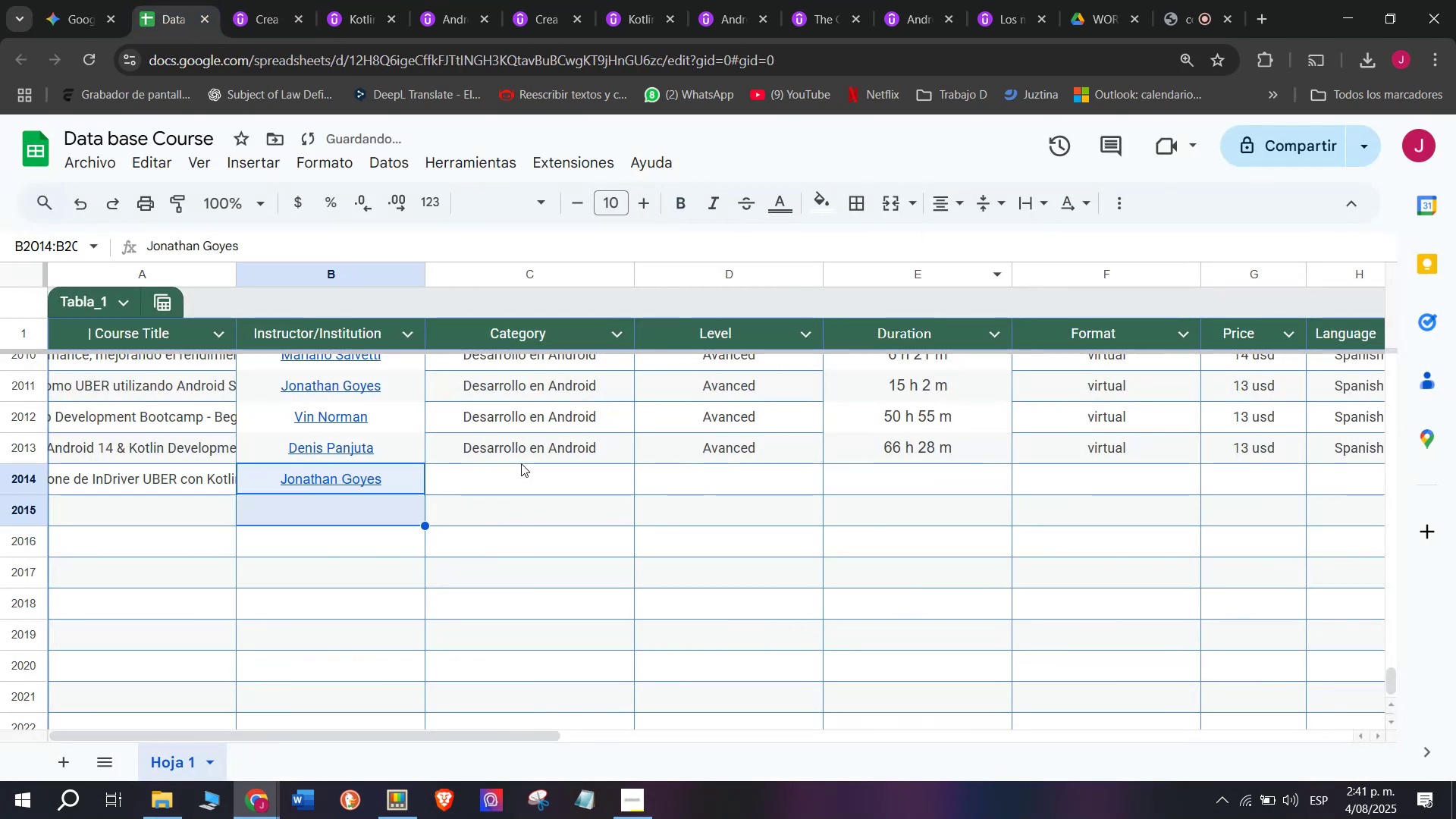 
left_click([520, 462])
 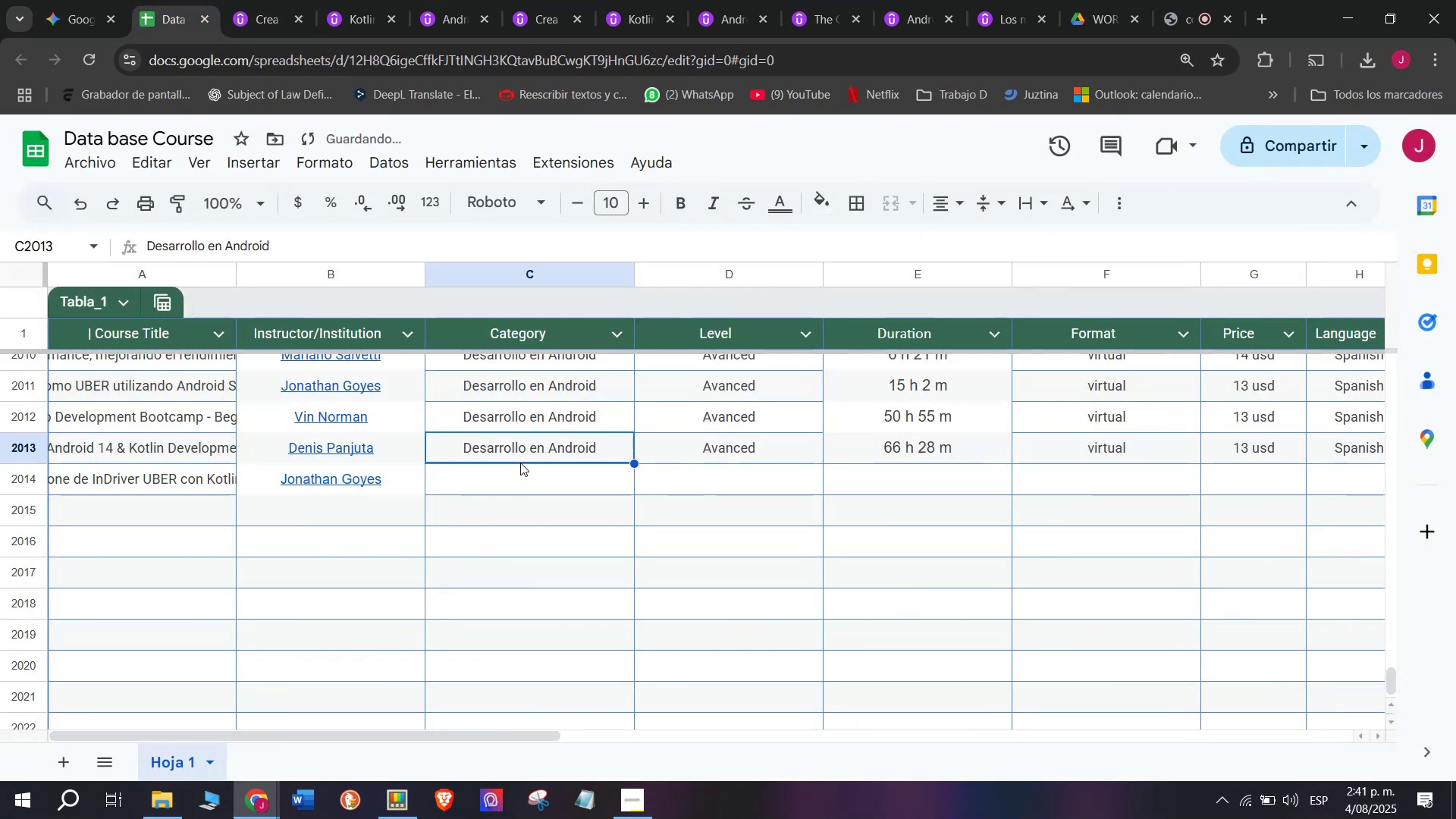 
key(Break)
 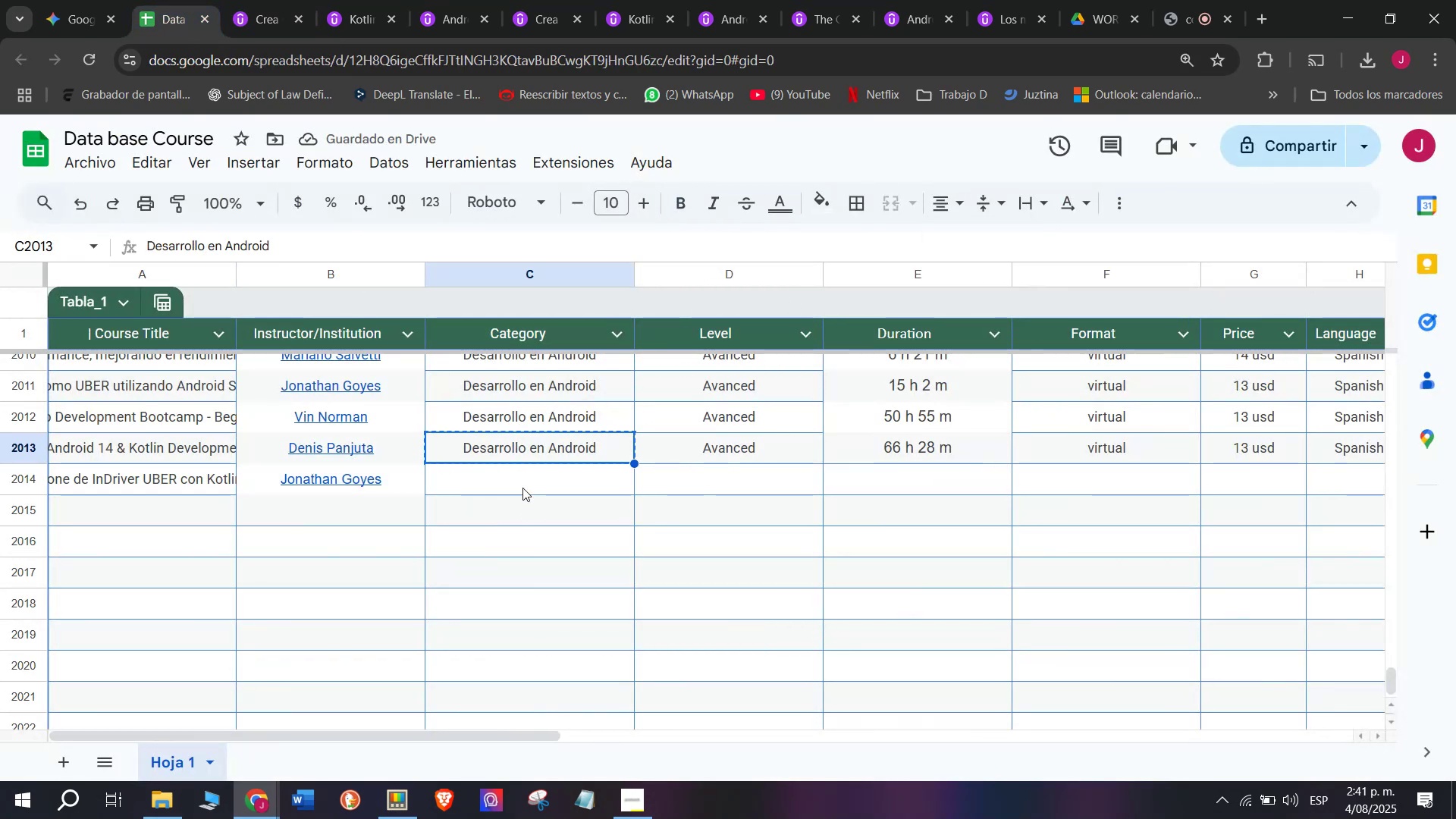 
key(Control+ControlLeft)
 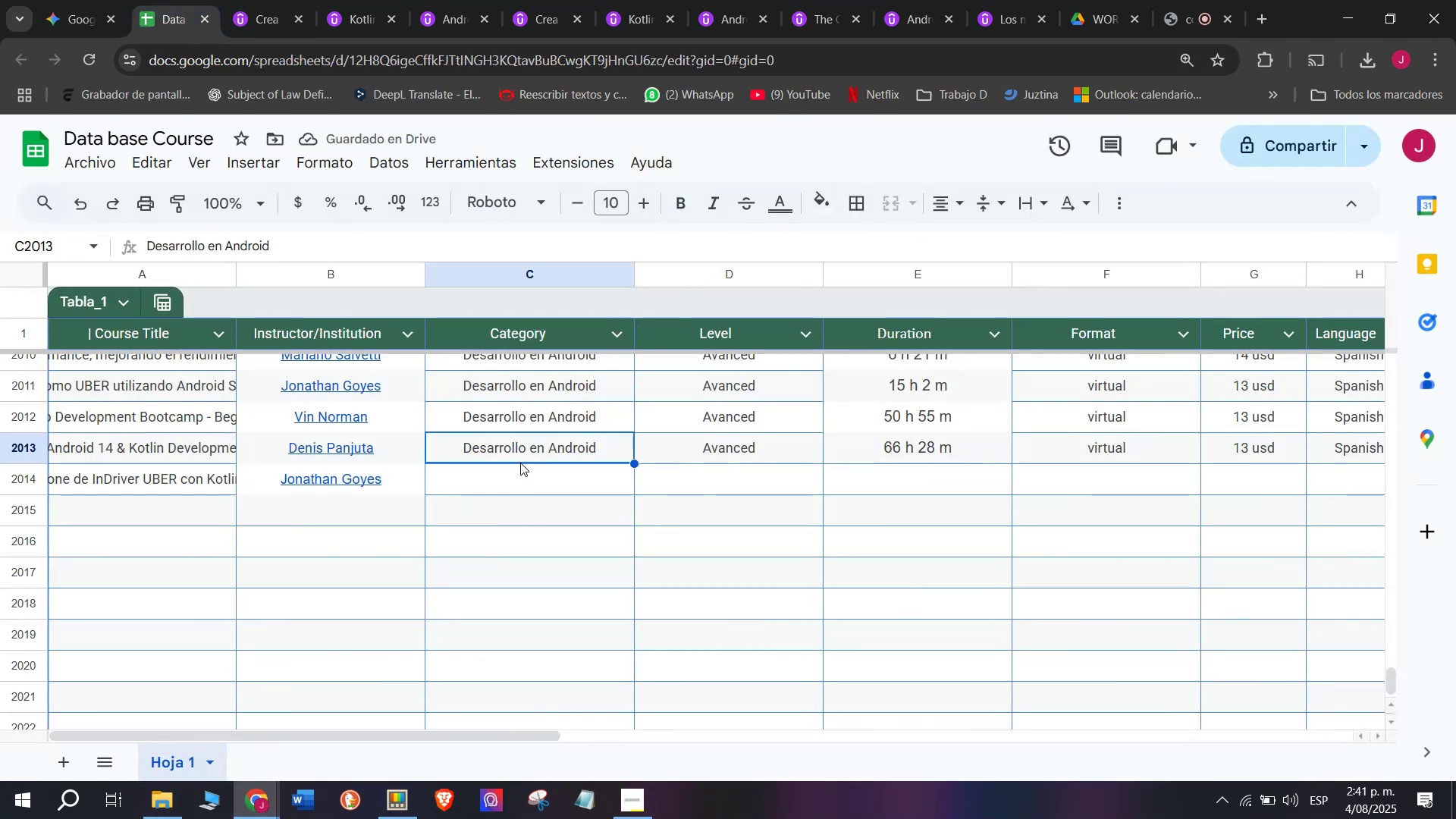 
key(Control+C)
 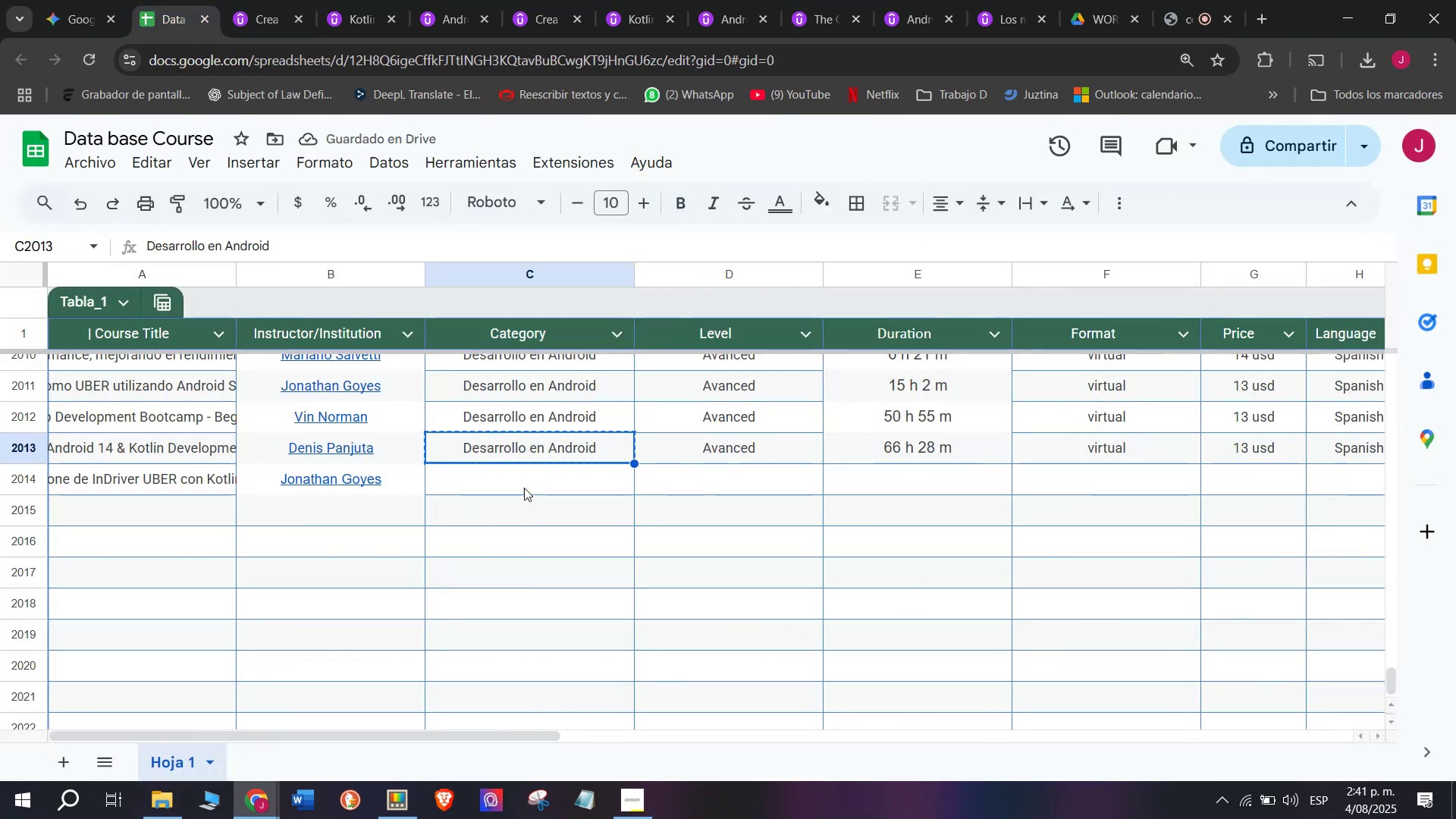 
left_click([524, 488])
 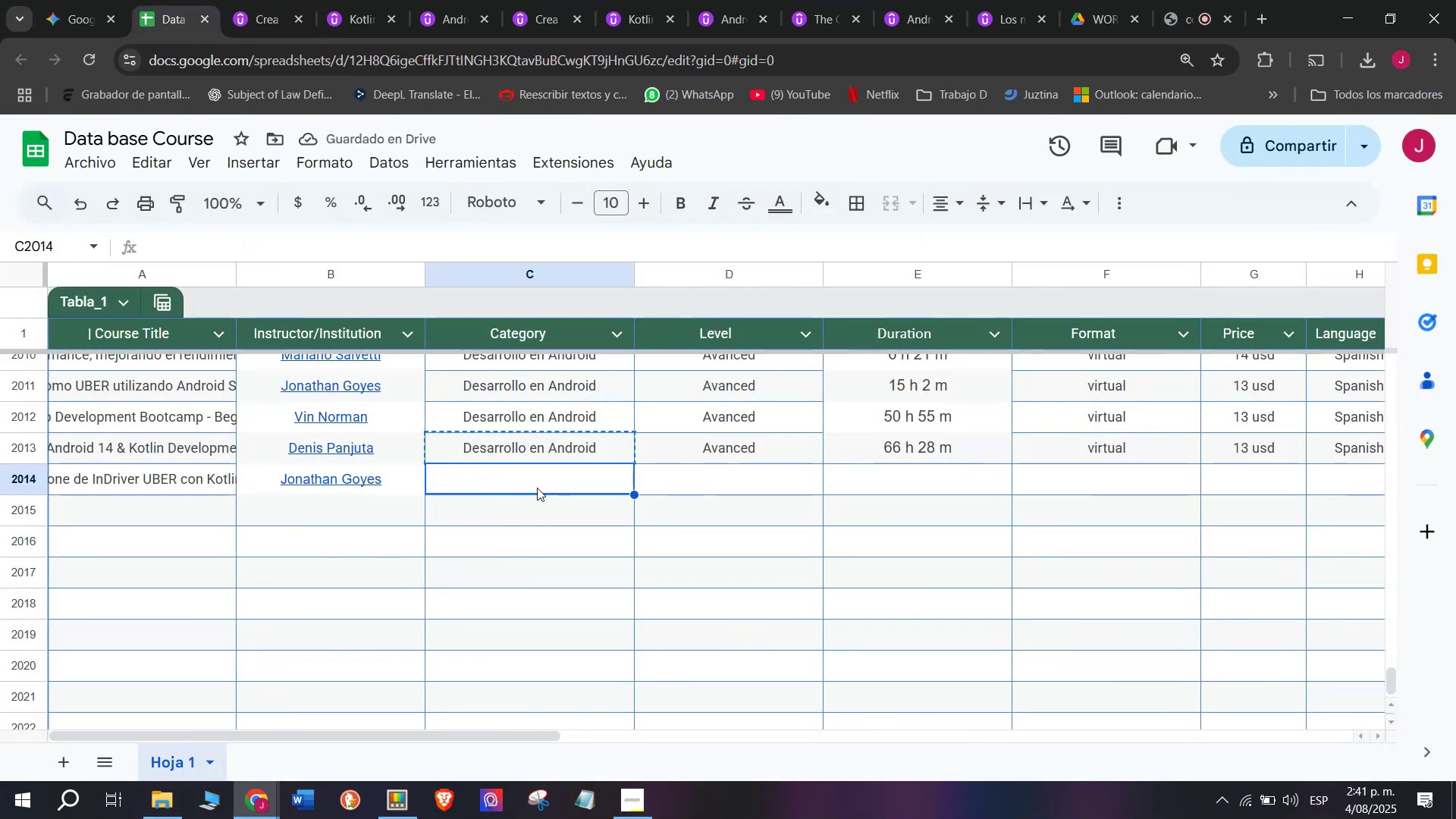 
key(Z)
 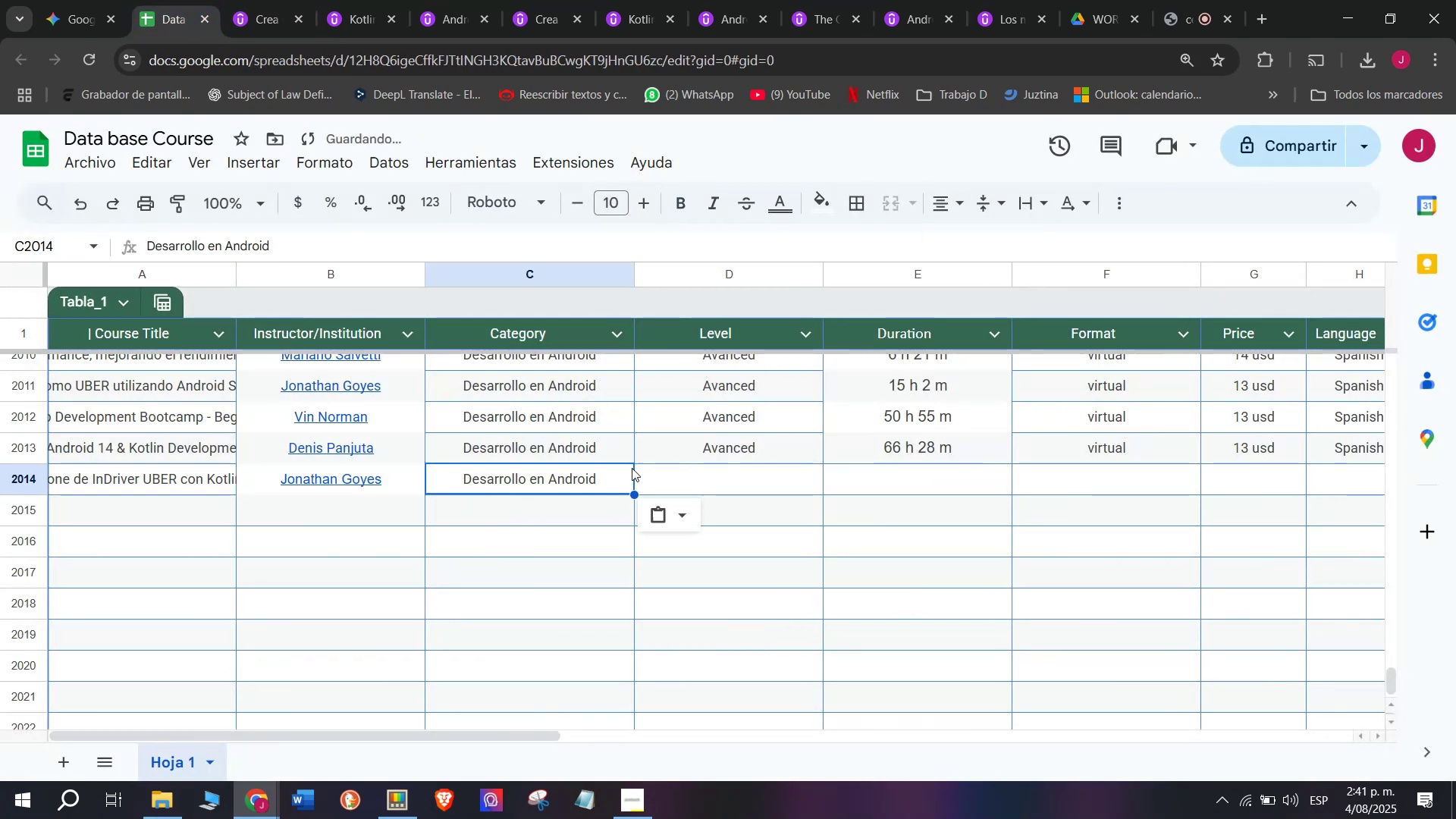 
key(Control+ControlLeft)
 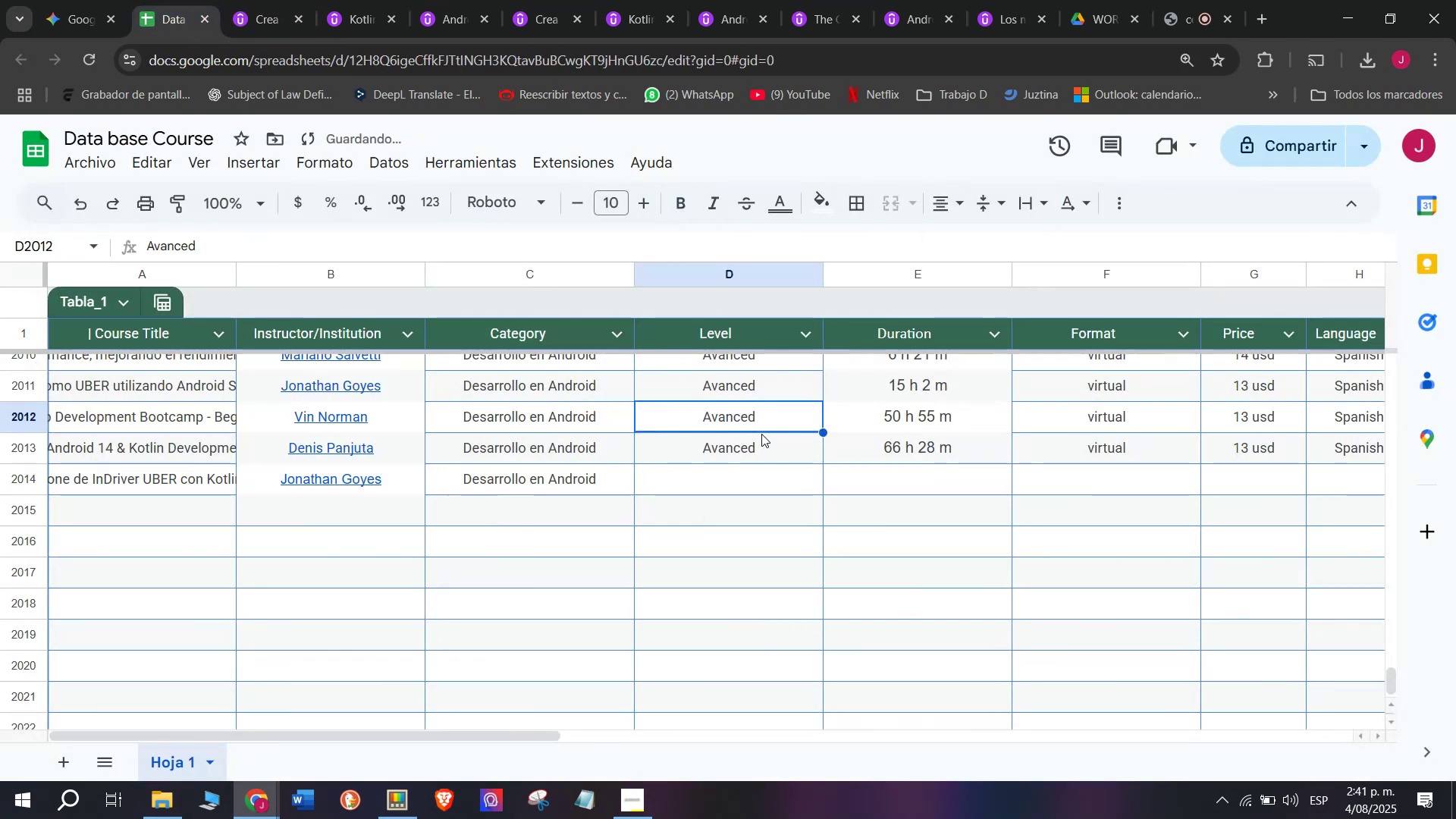 
key(Control+V)
 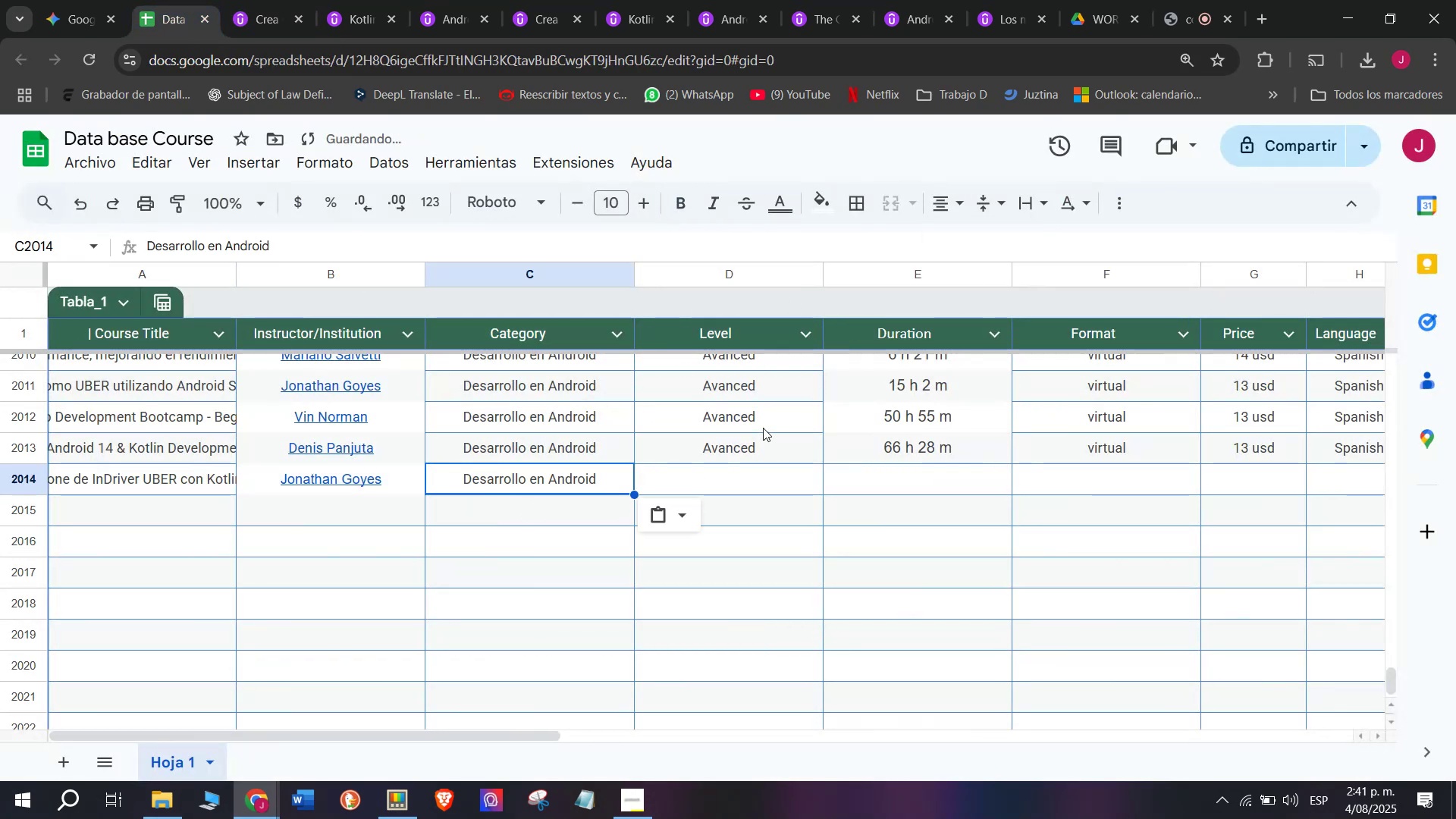 
double_click([756, 456])
 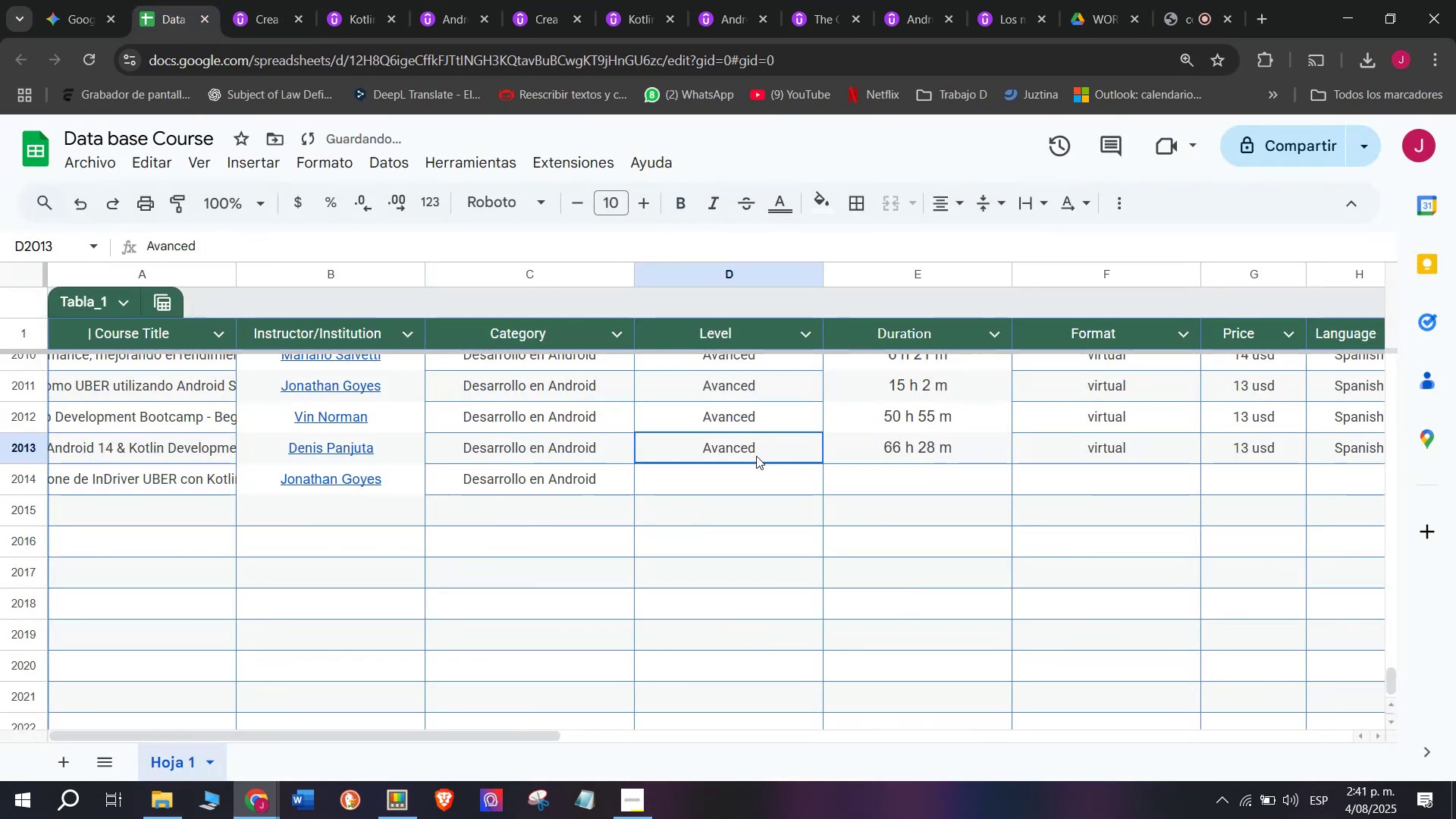 
key(Control+ControlLeft)
 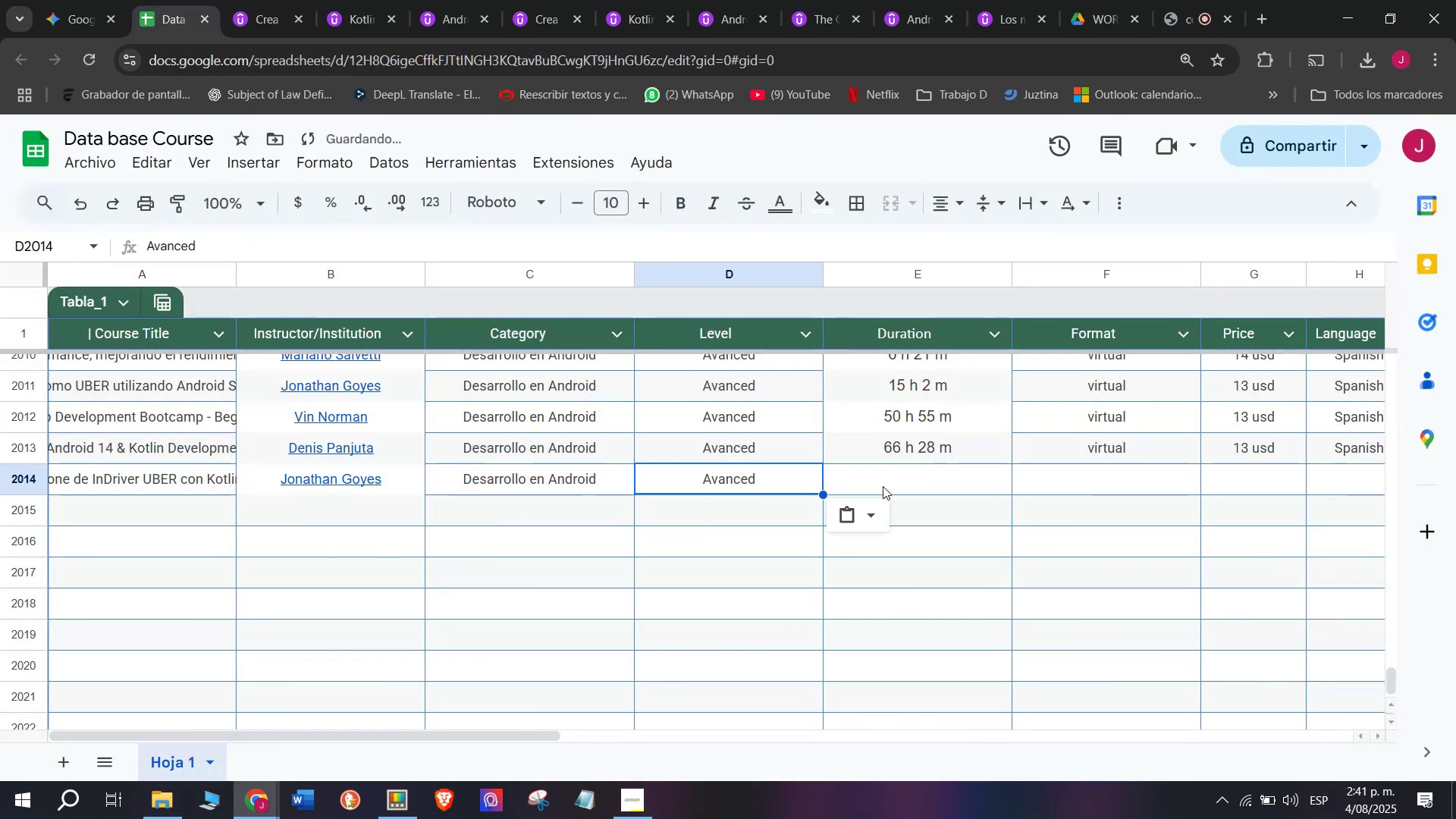 
key(Break)
 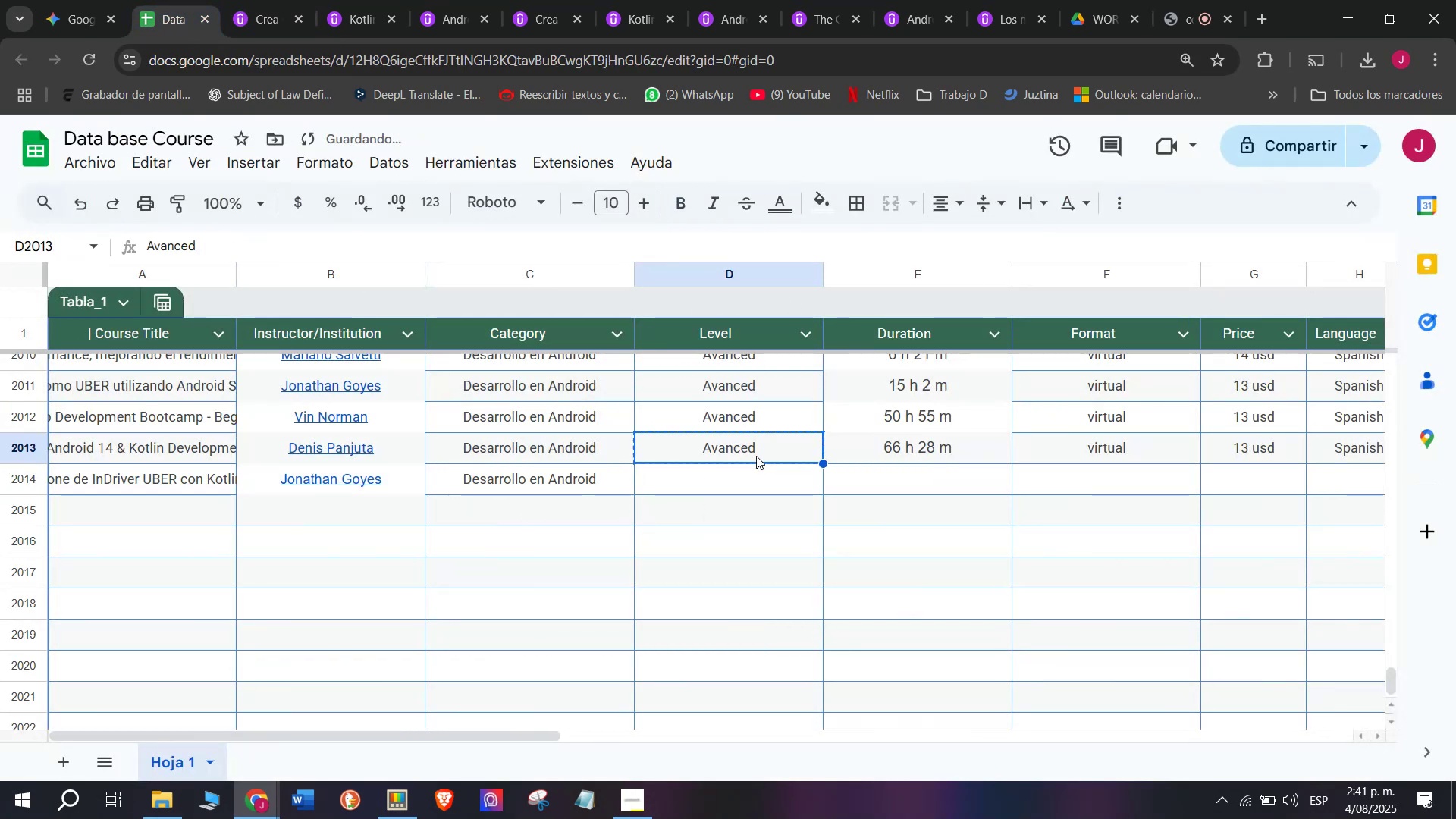 
key(Control+C)
 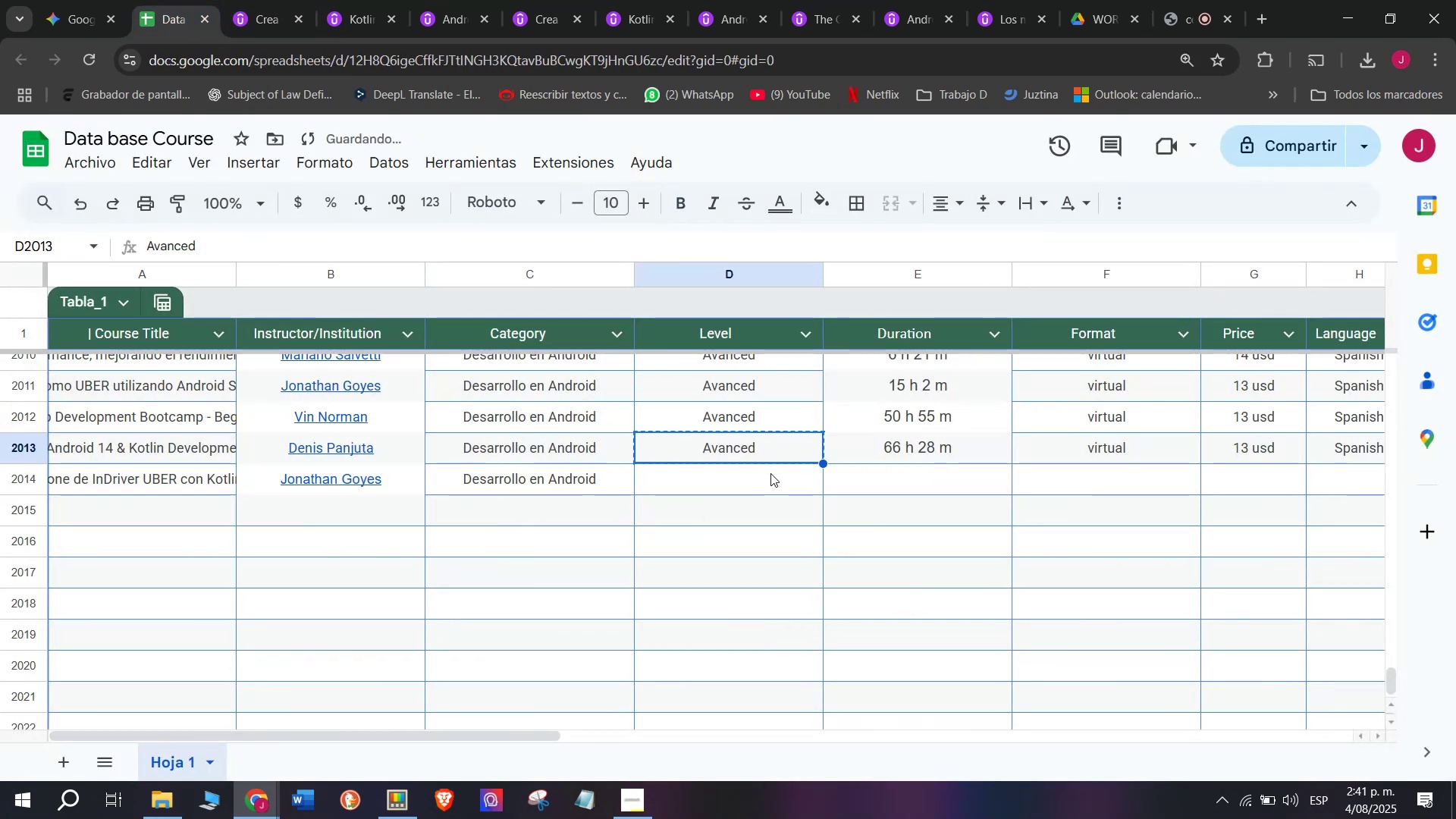 
triple_click([770, 475])
 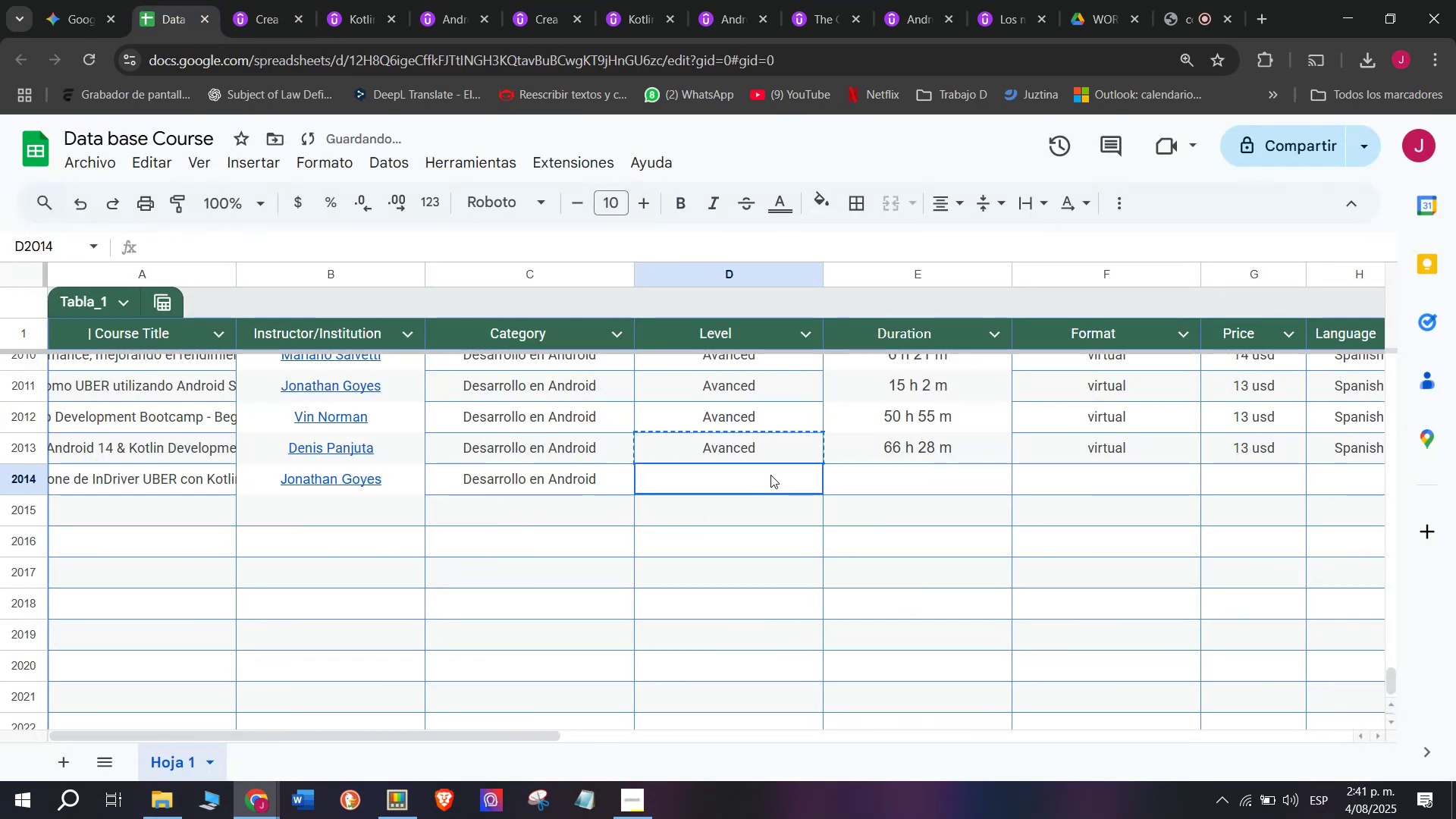 
key(Z)
 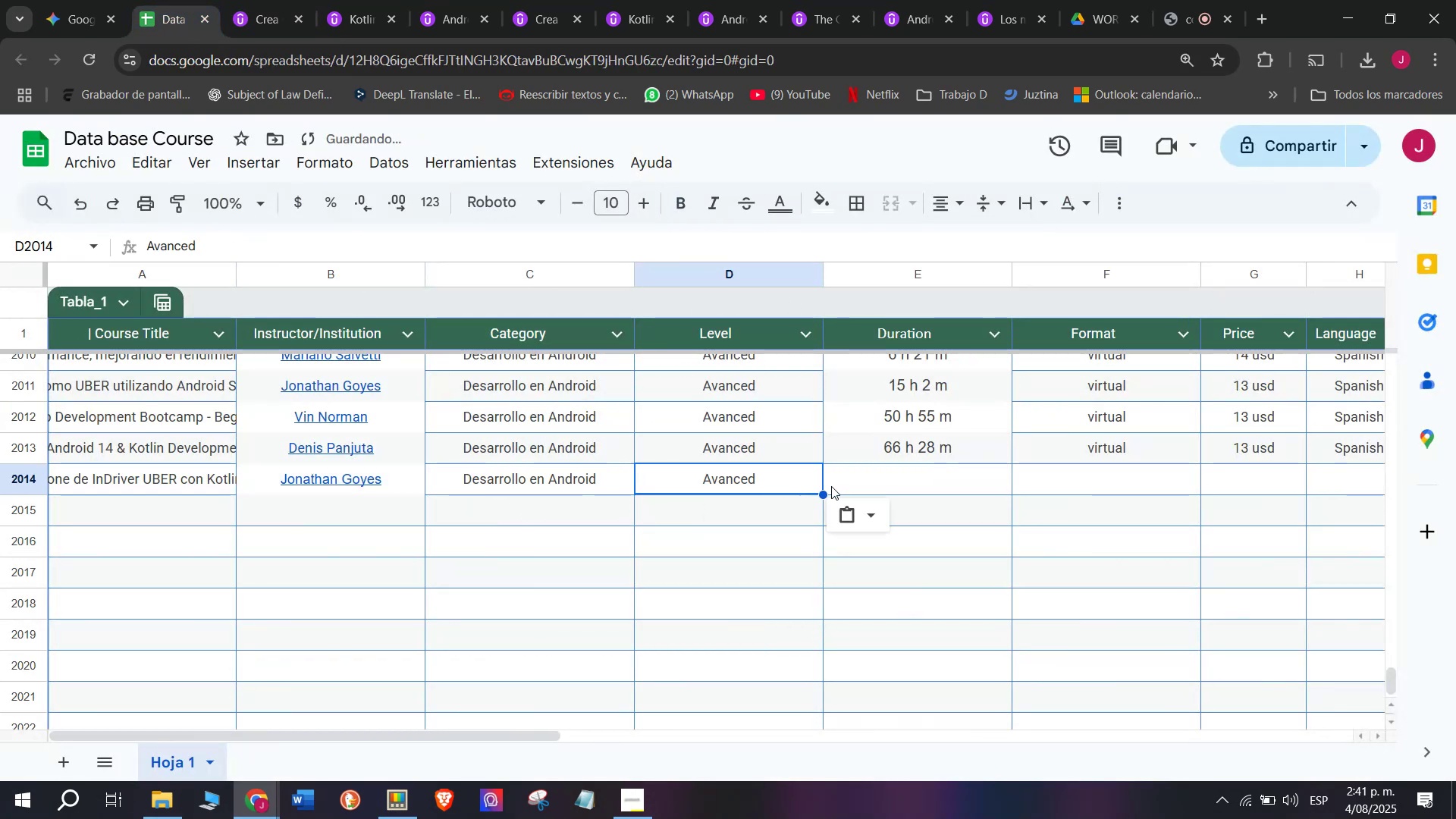 
key(Control+ControlLeft)
 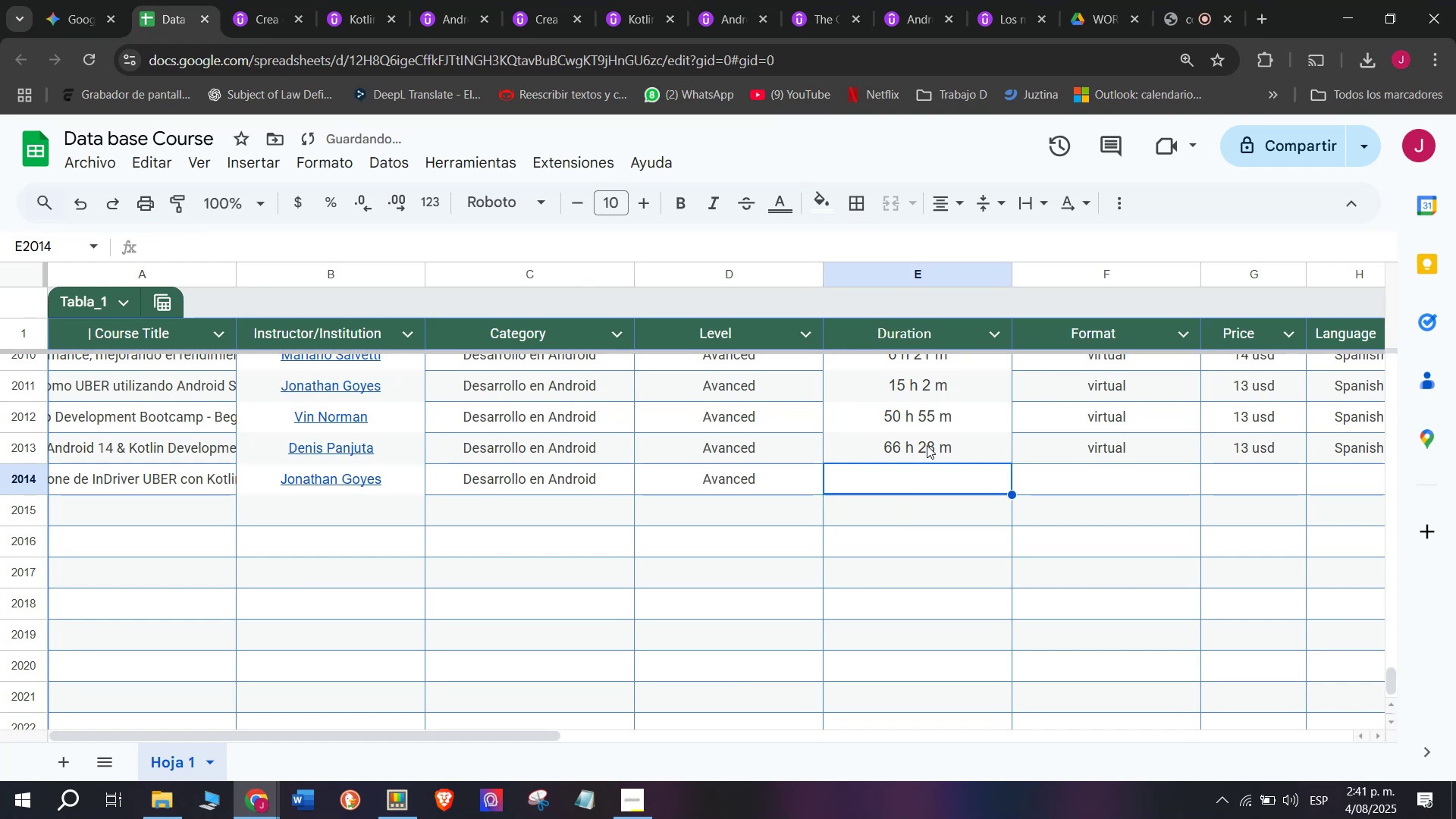 
key(Control+V)
 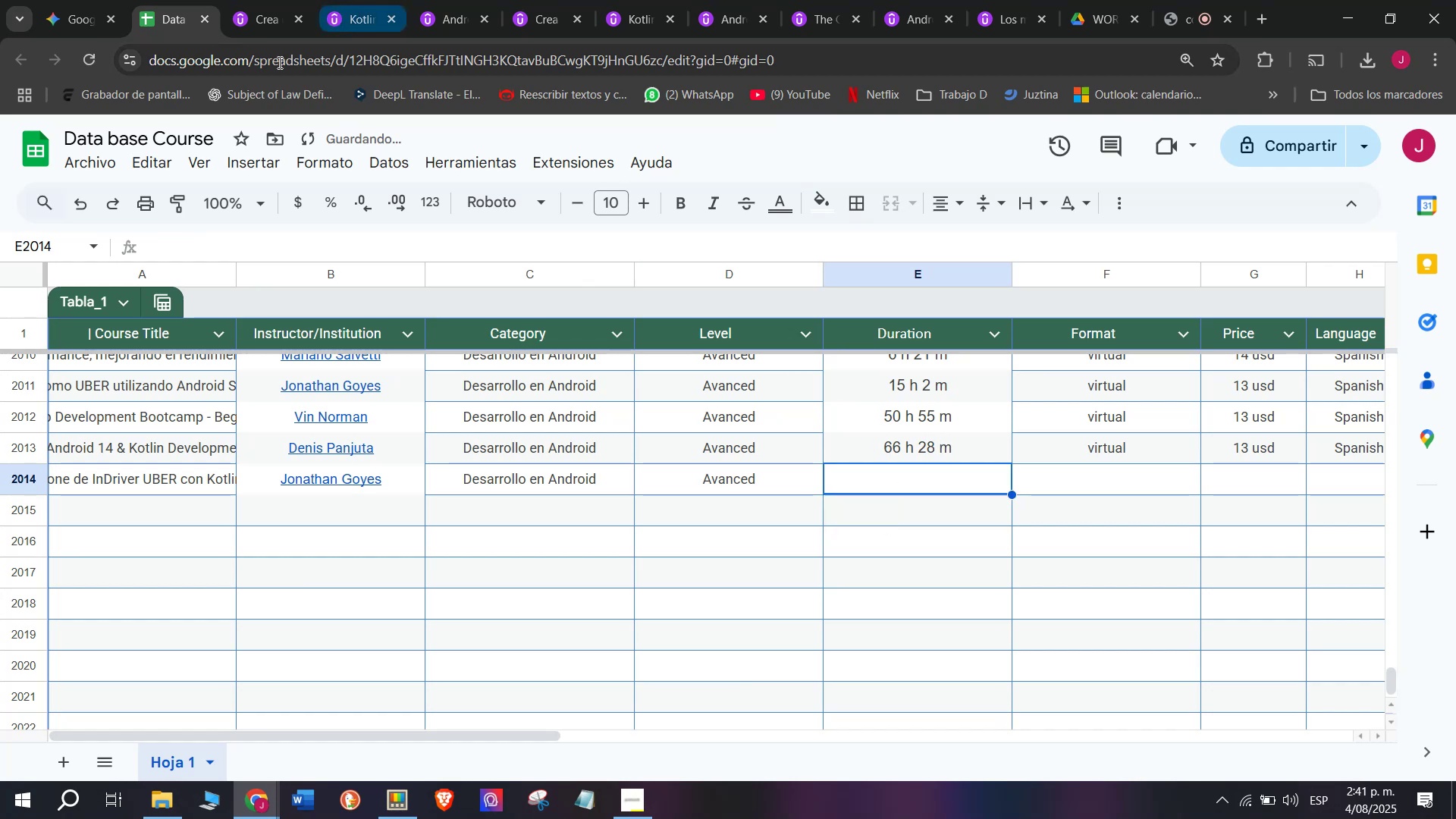 
left_click([250, 0])
 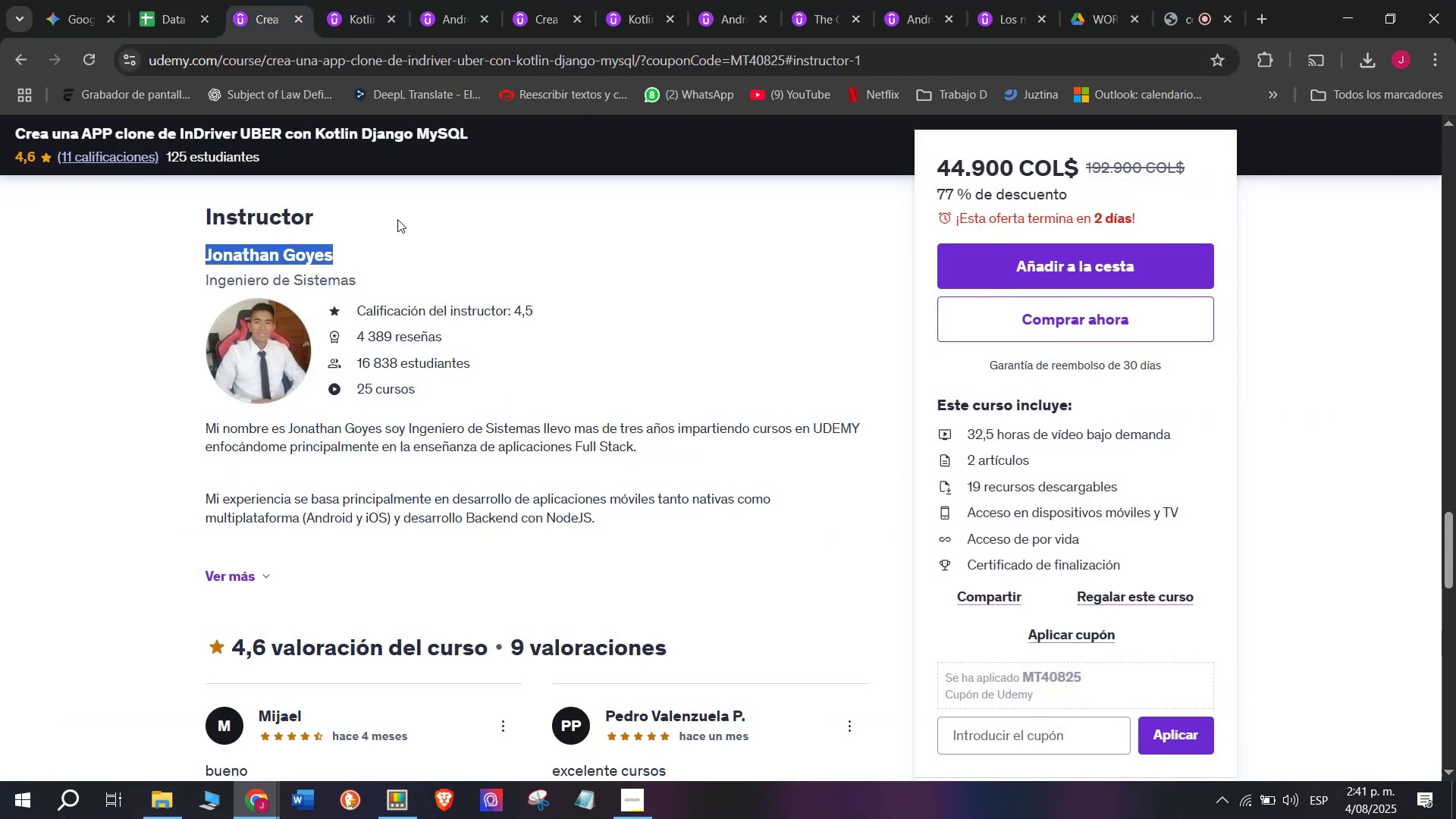 
scroll: coordinate [326, 587], scroll_direction: up, amount: 10.0
 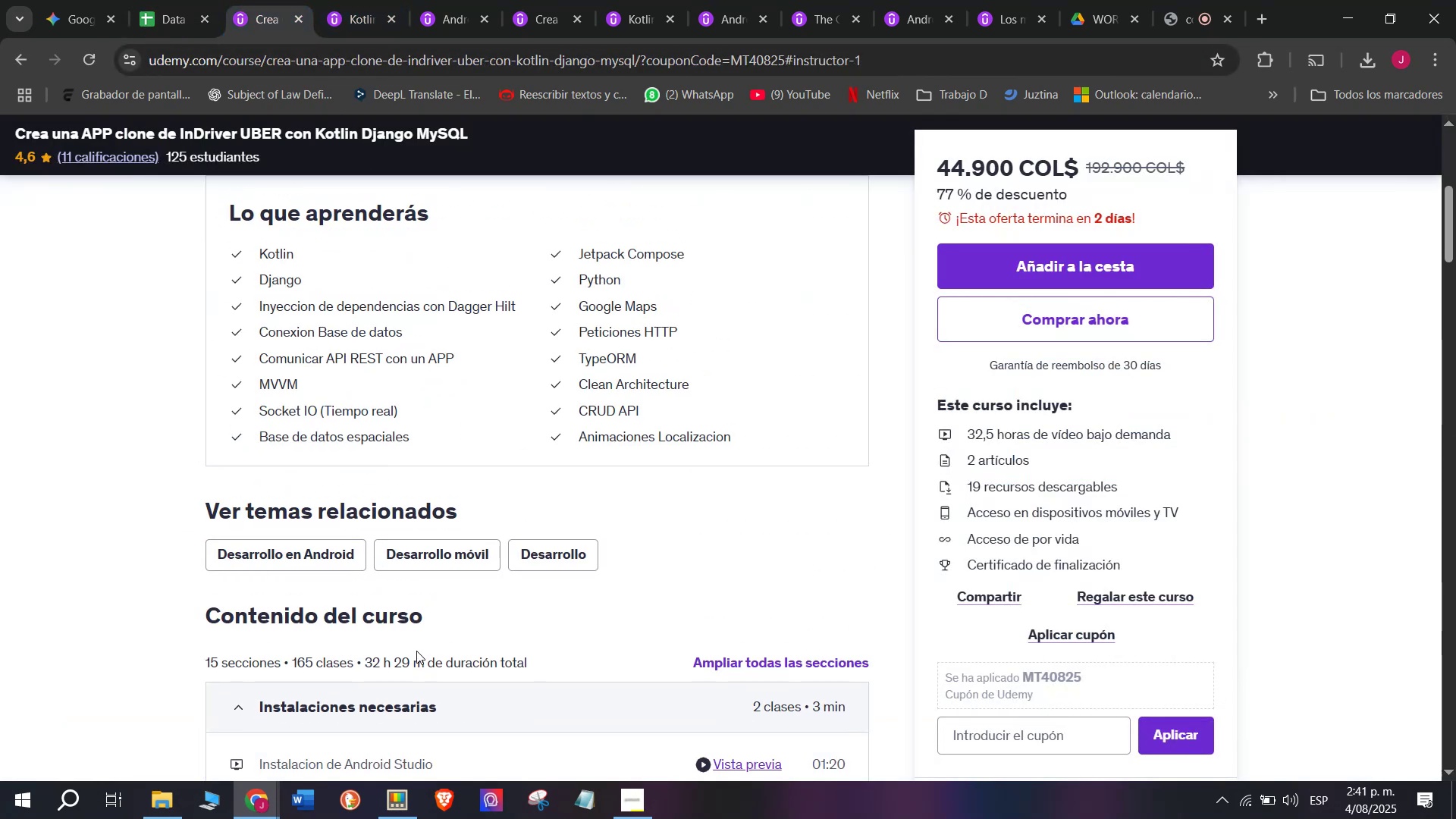 
left_click_drag(start_coordinate=[422, 657], to_coordinate=[367, 651])
 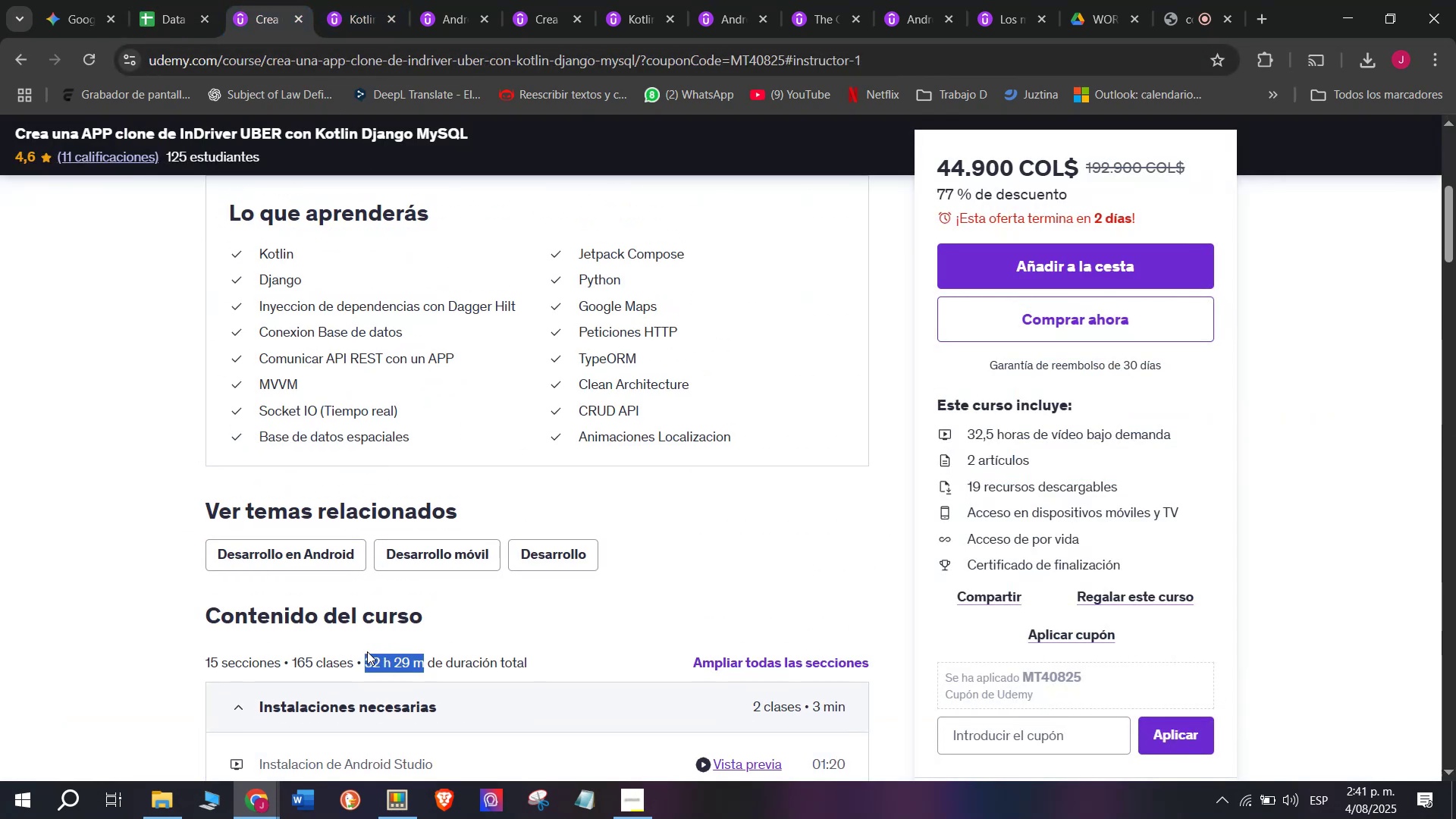 
key(Control+ControlLeft)
 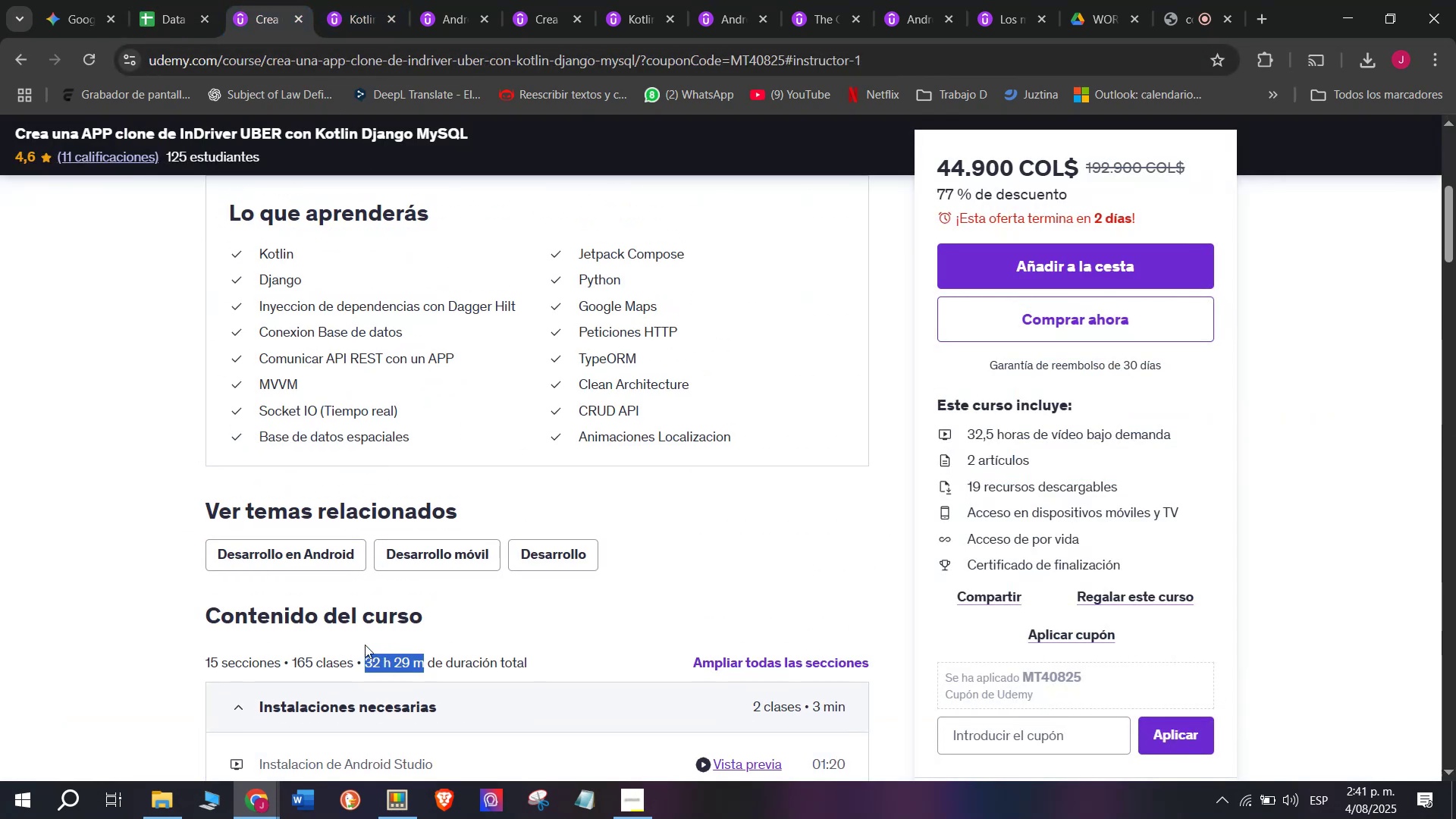 
key(Break)
 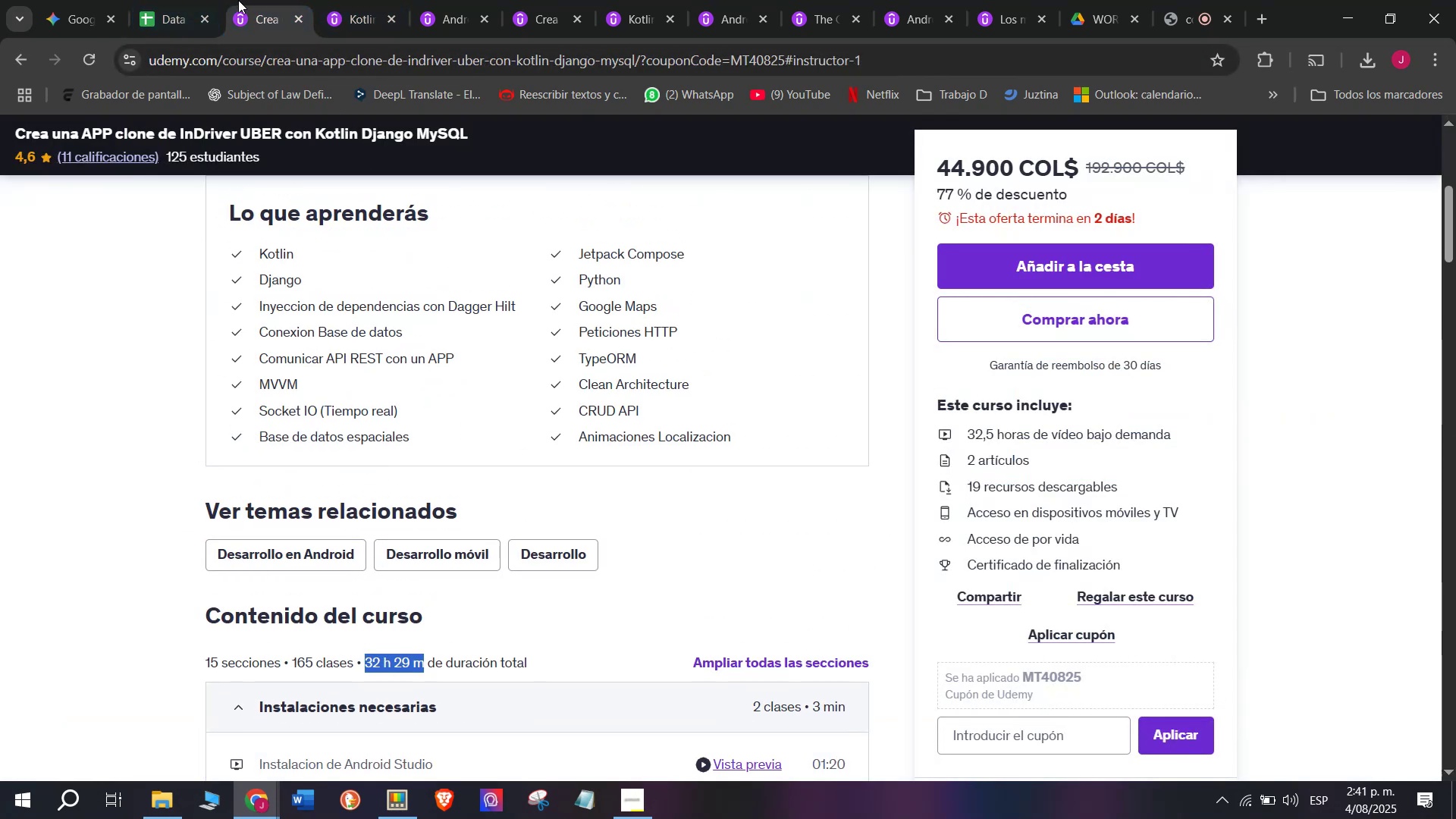 
key(Control+C)
 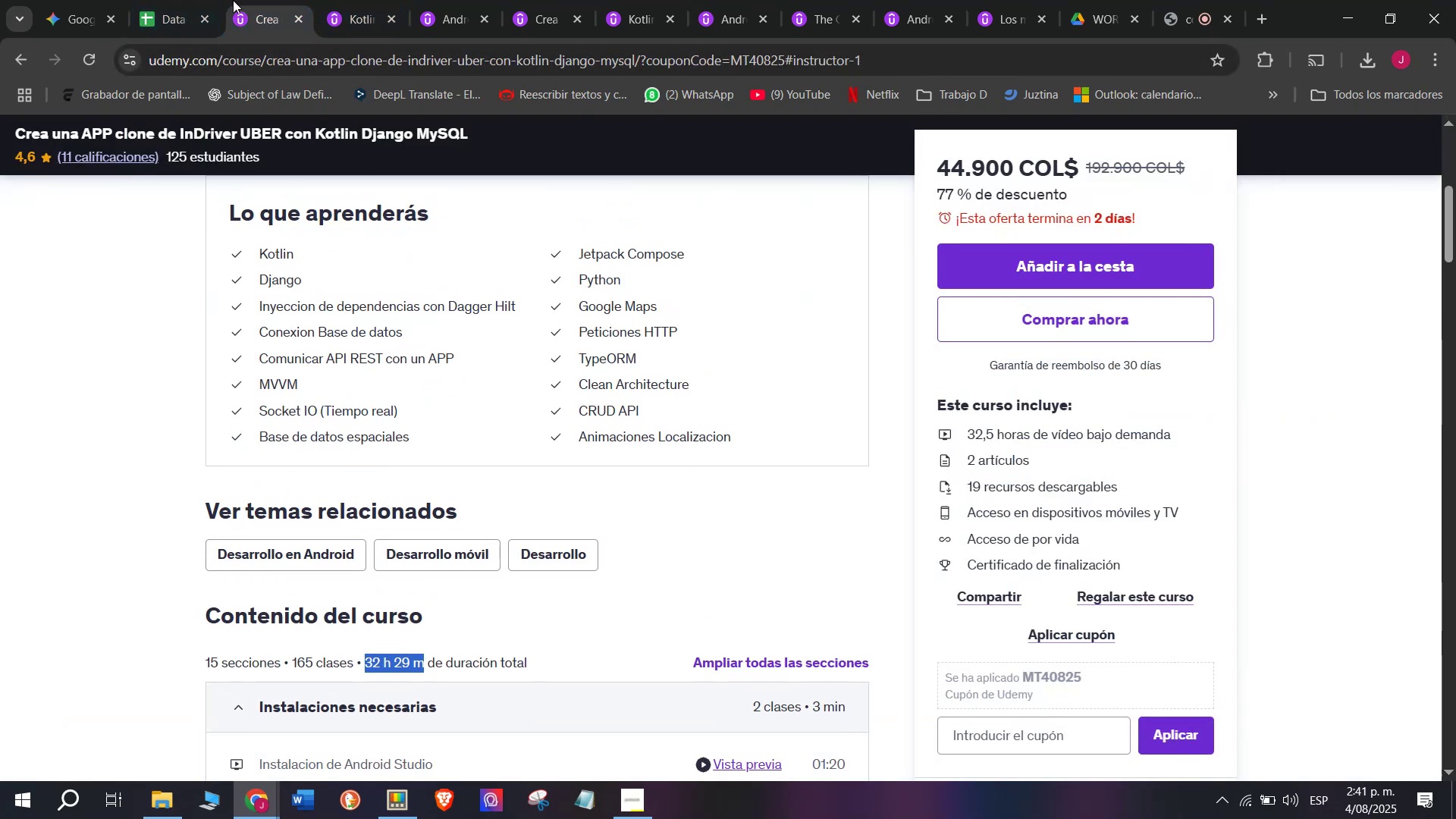 
double_click([198, 0])
 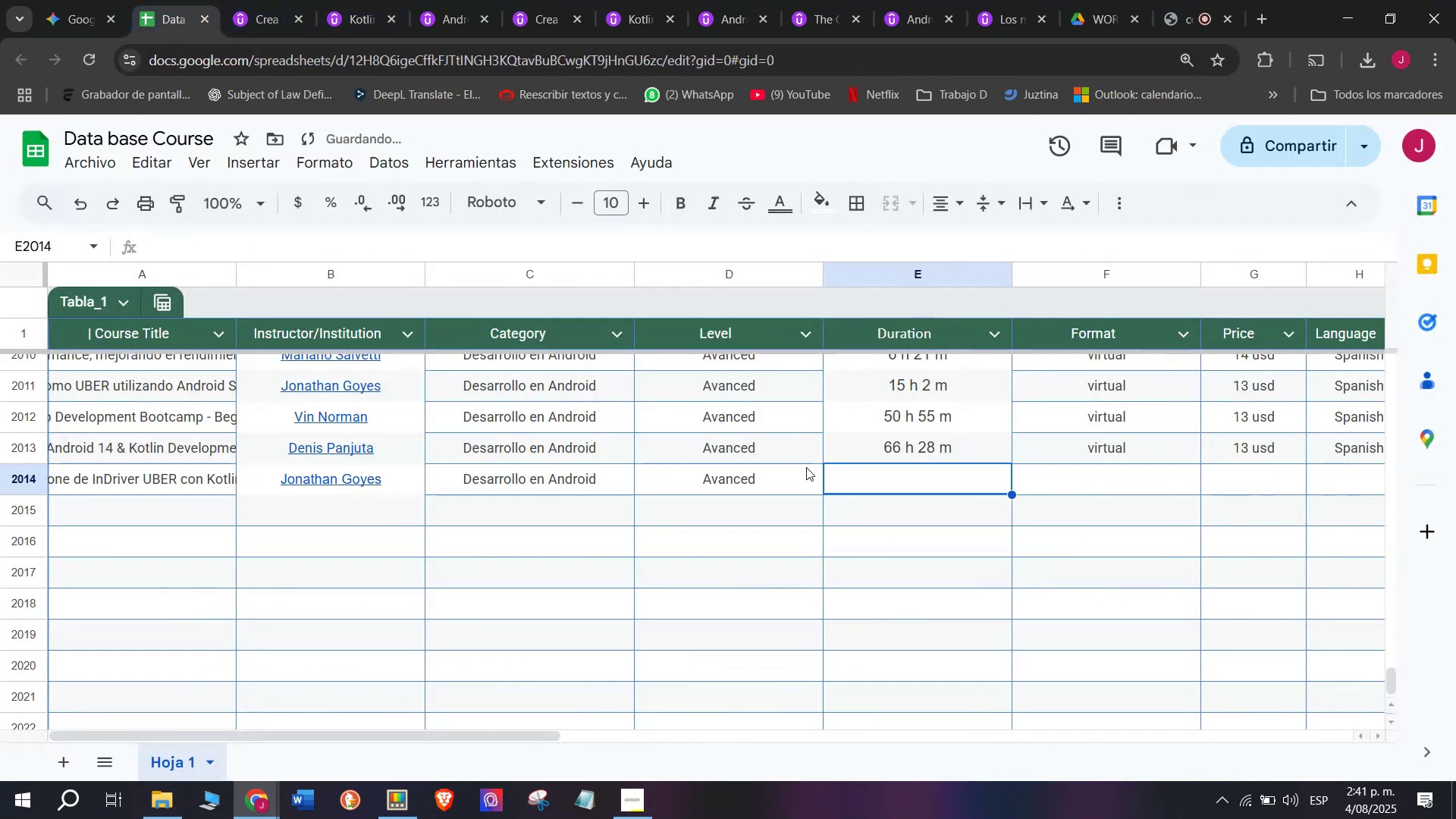 
key(Z)
 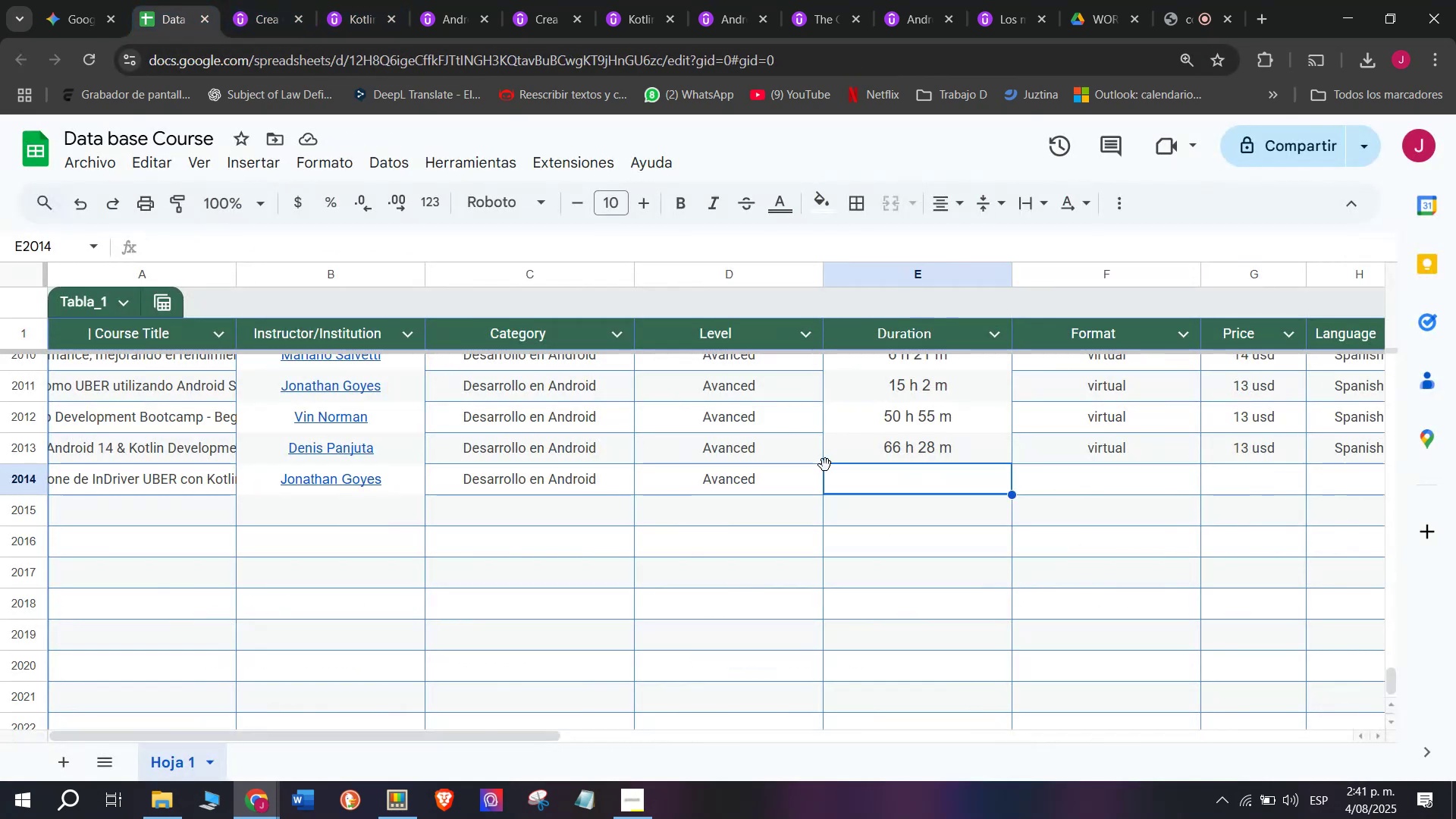 
key(Control+ControlLeft)
 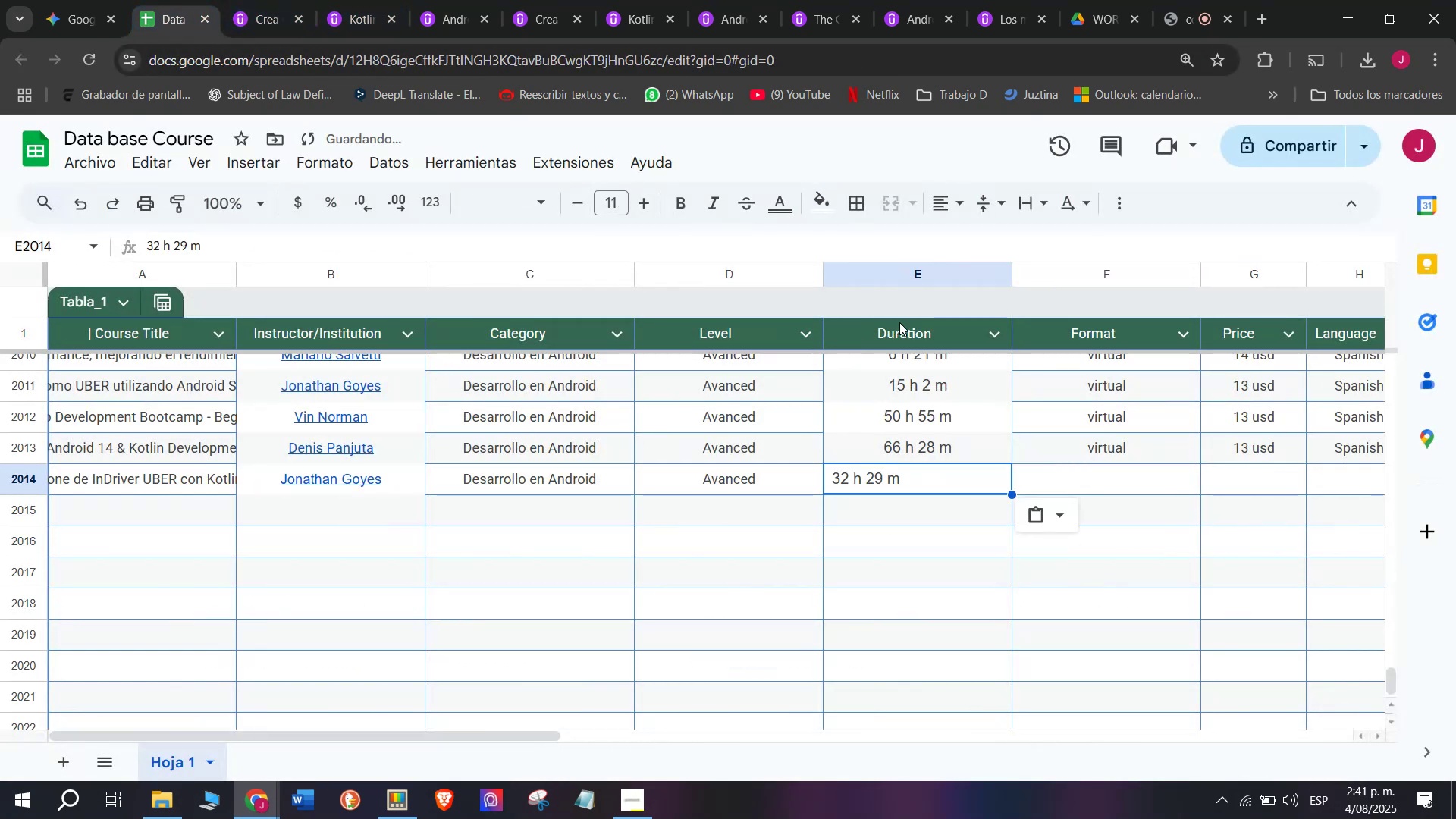 
key(Control+V)
 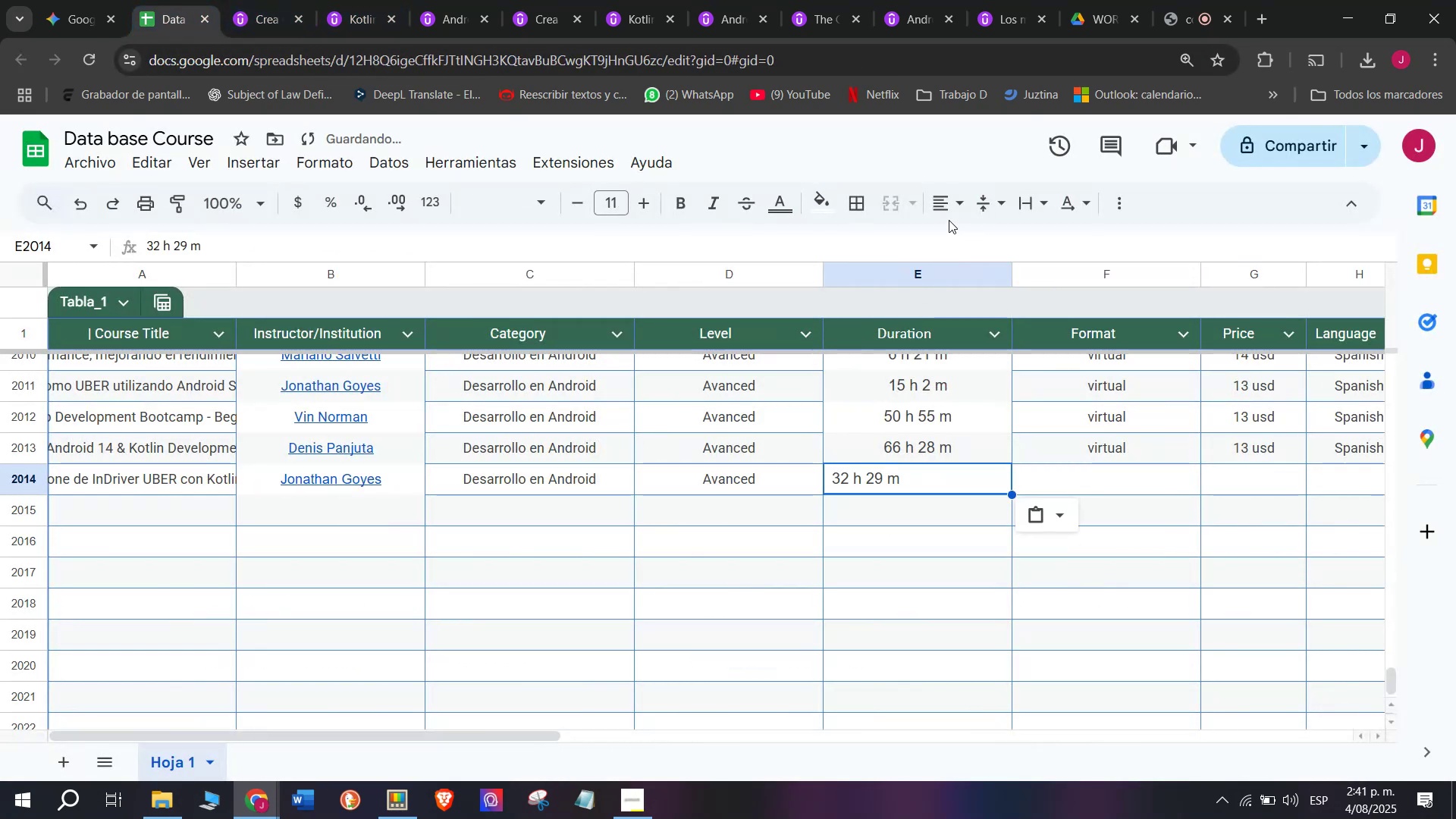 
double_click([949, 200])
 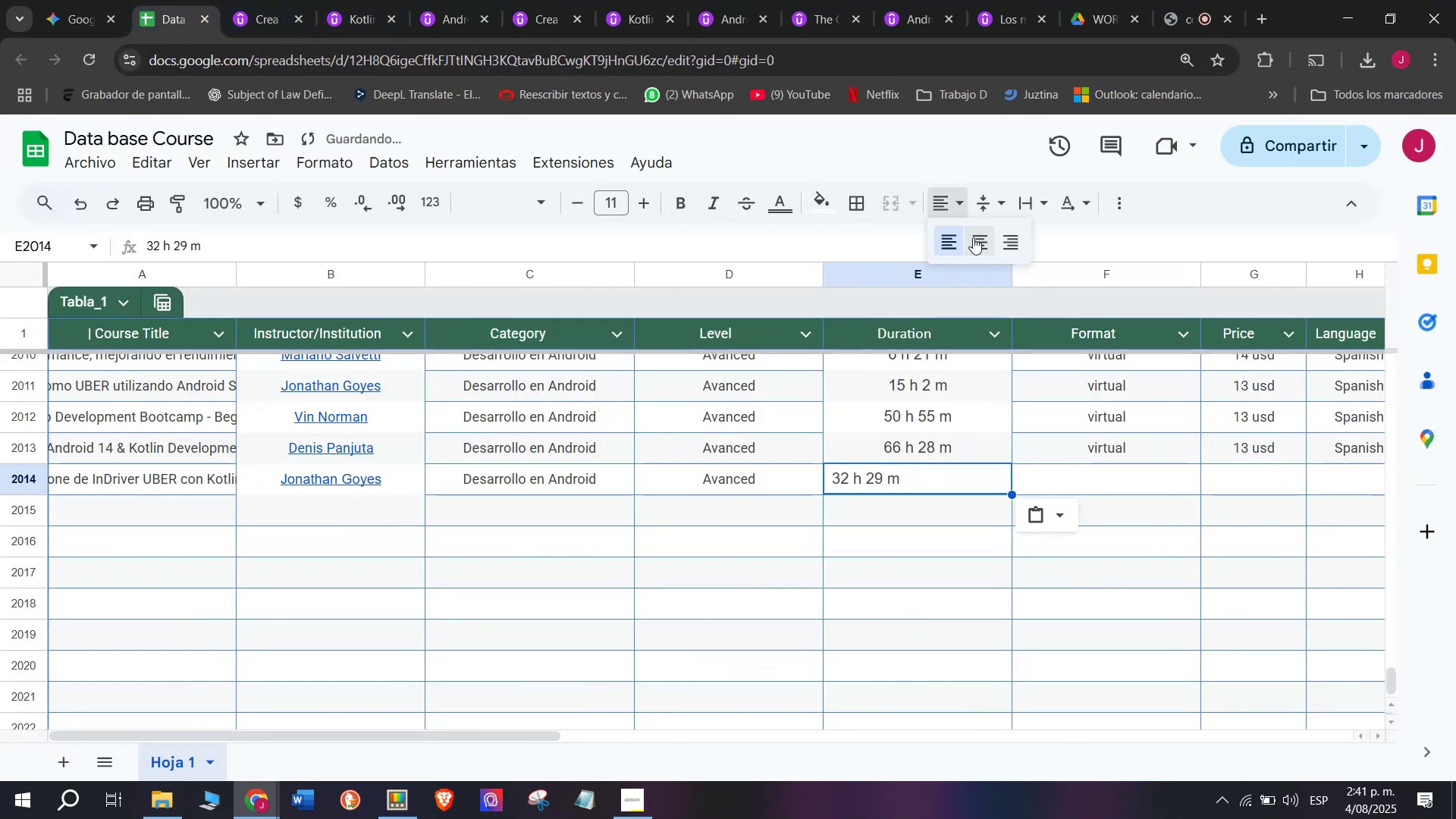 
left_click([974, 237])
 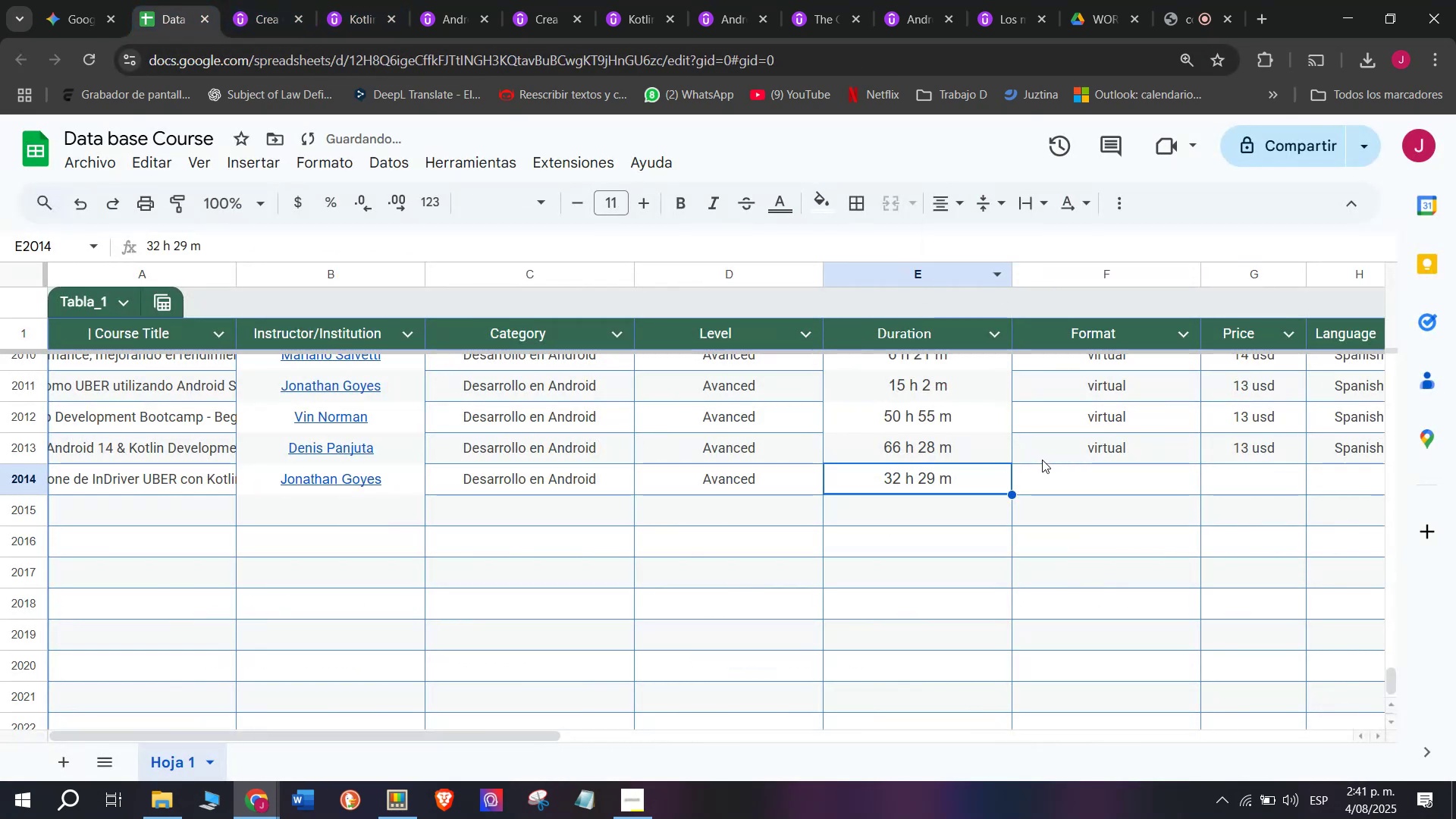 
key(Break)
 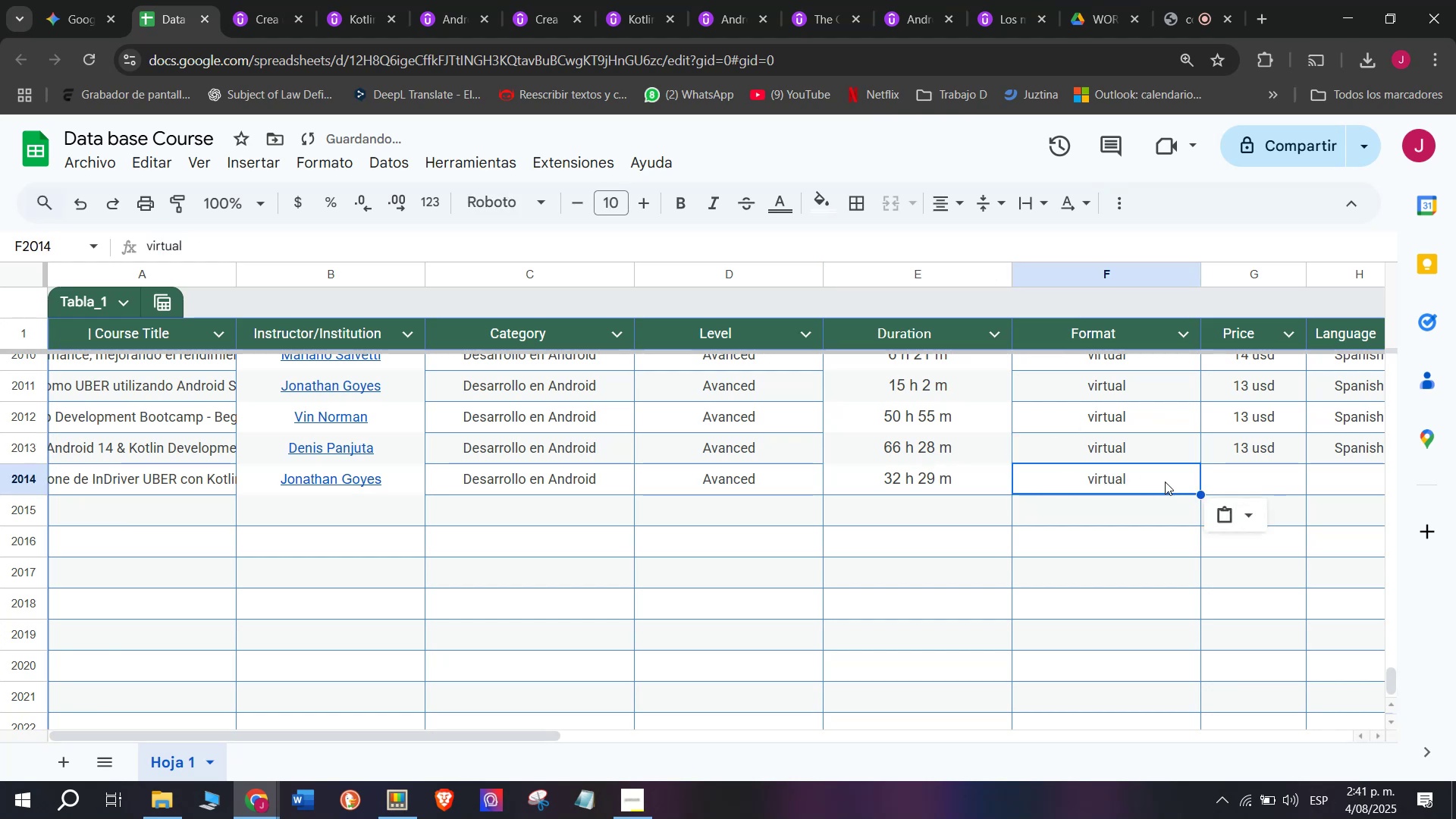 
key(Control+ControlLeft)
 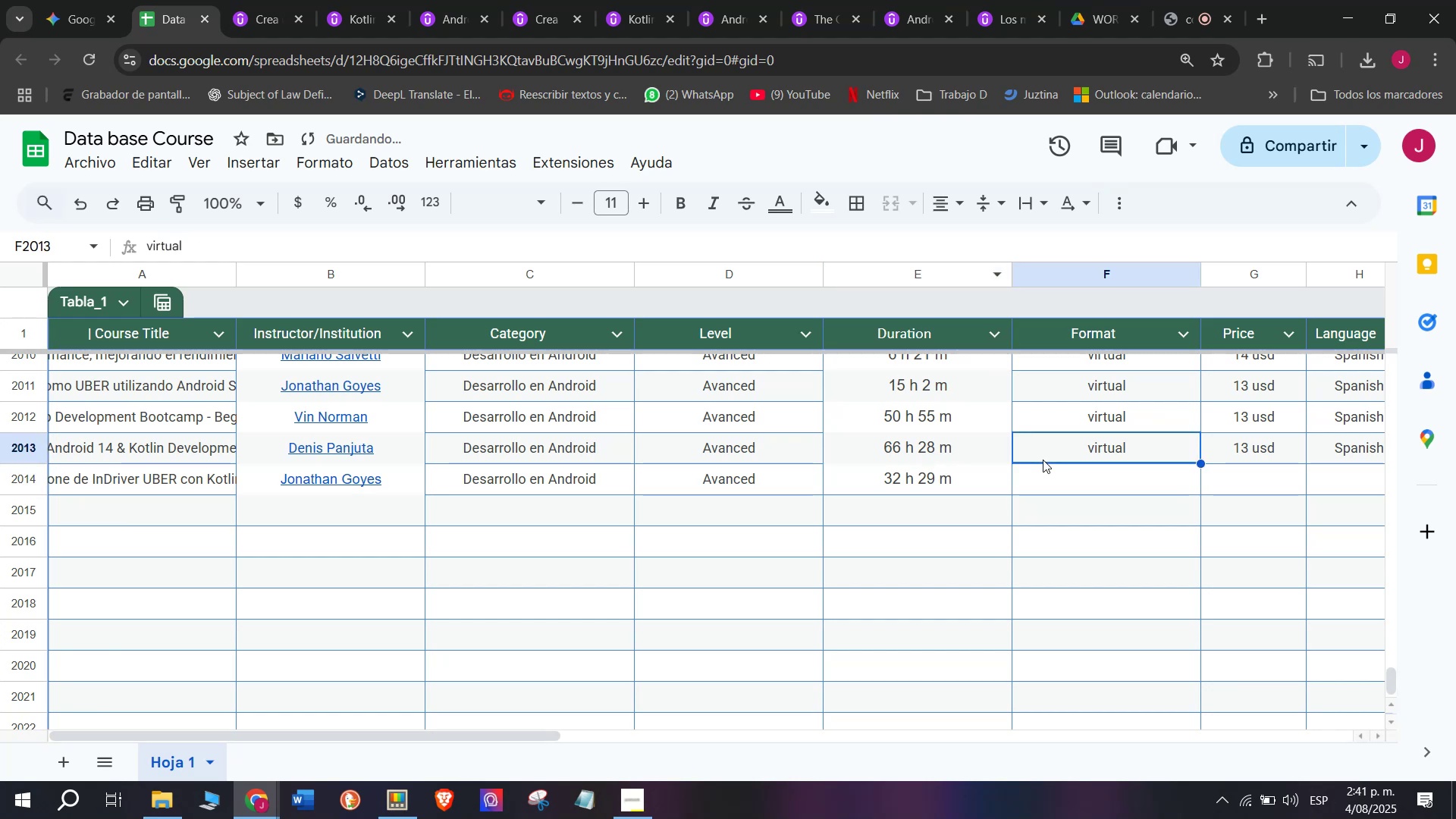 
key(Control+C)
 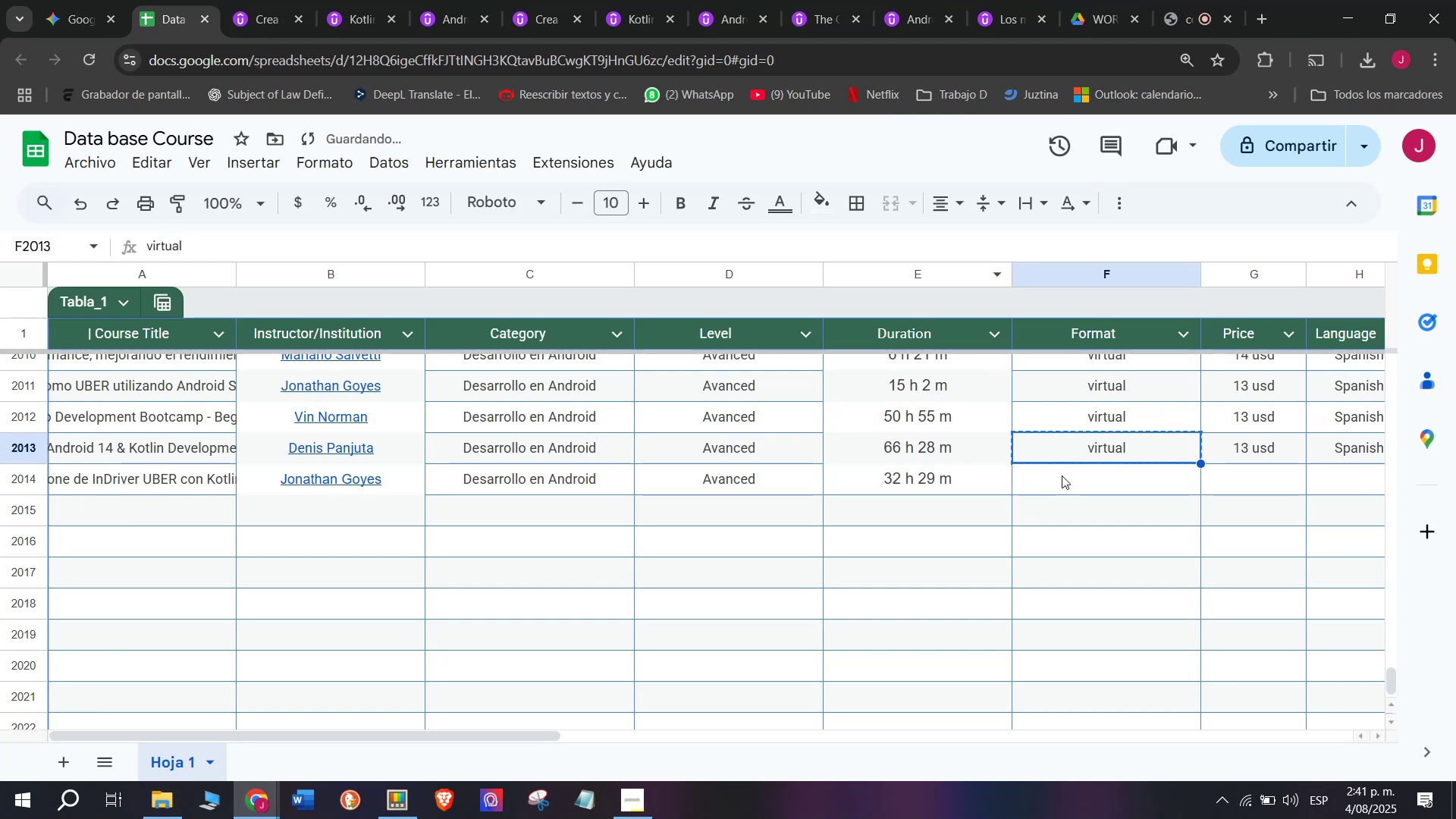 
double_click([1062, 475])
 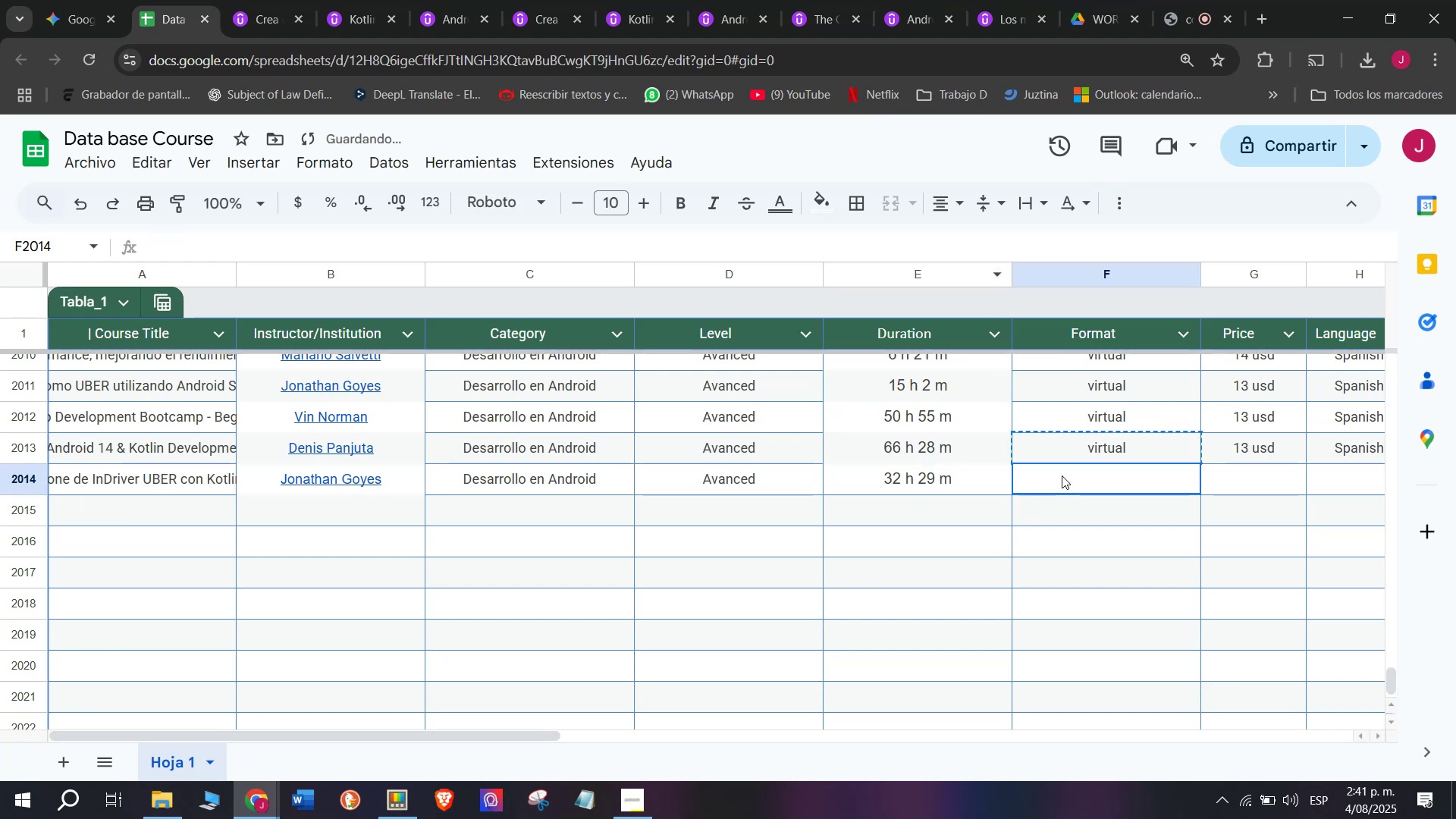 
key(Z)
 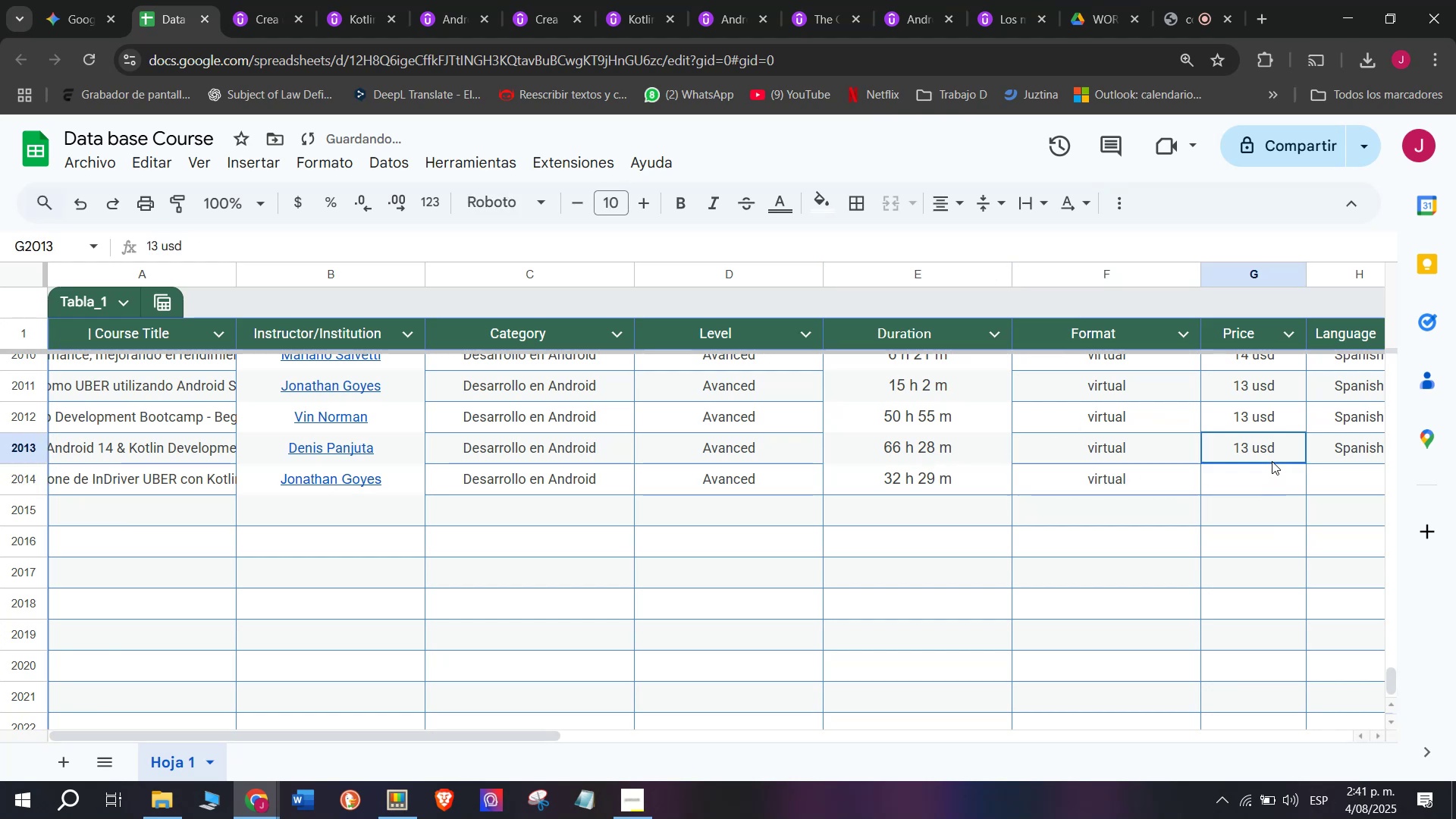 
key(Control+ControlLeft)
 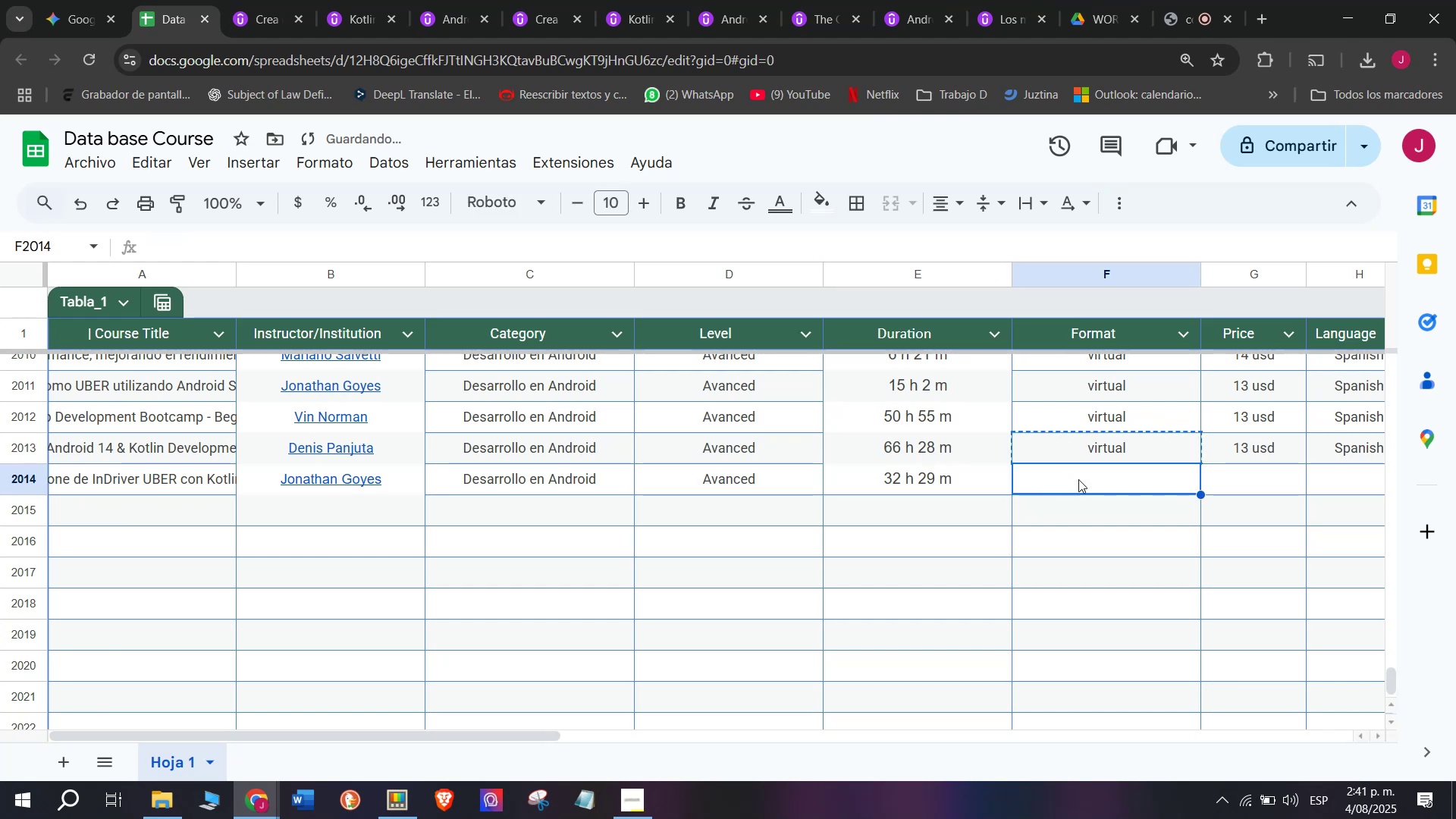 
key(Control+V)
 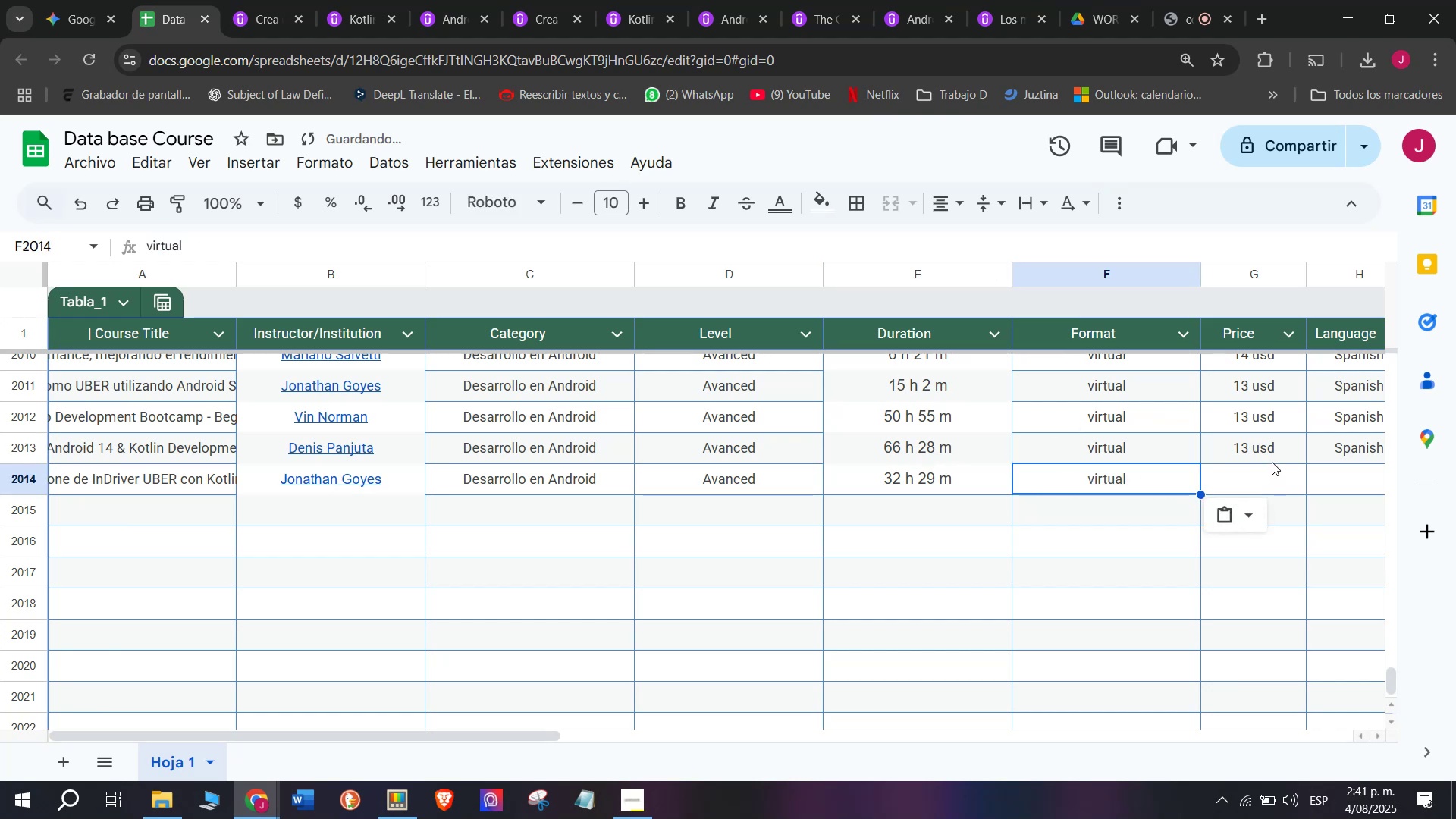 
left_click([1272, 461])
 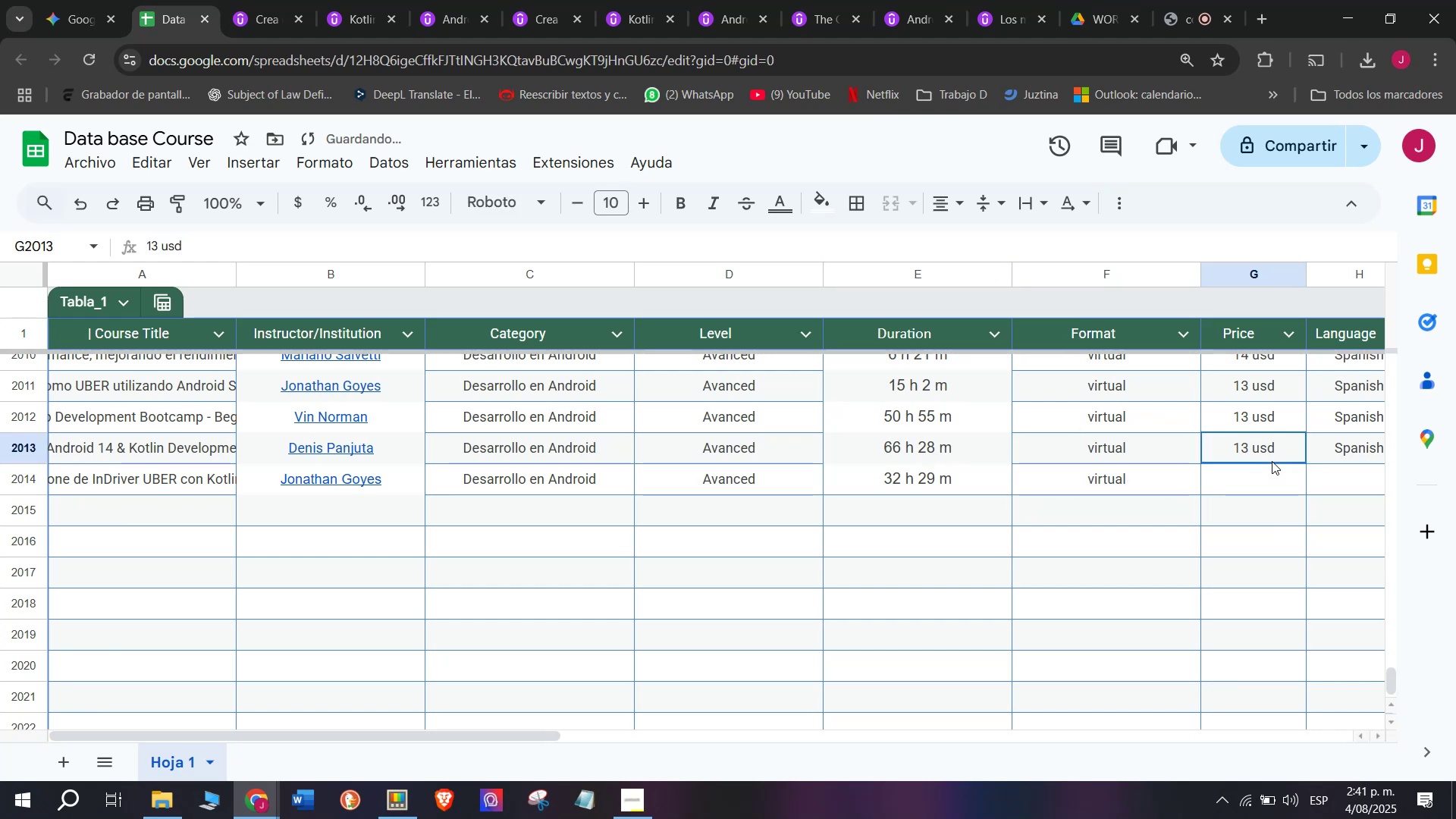 
key(Break)
 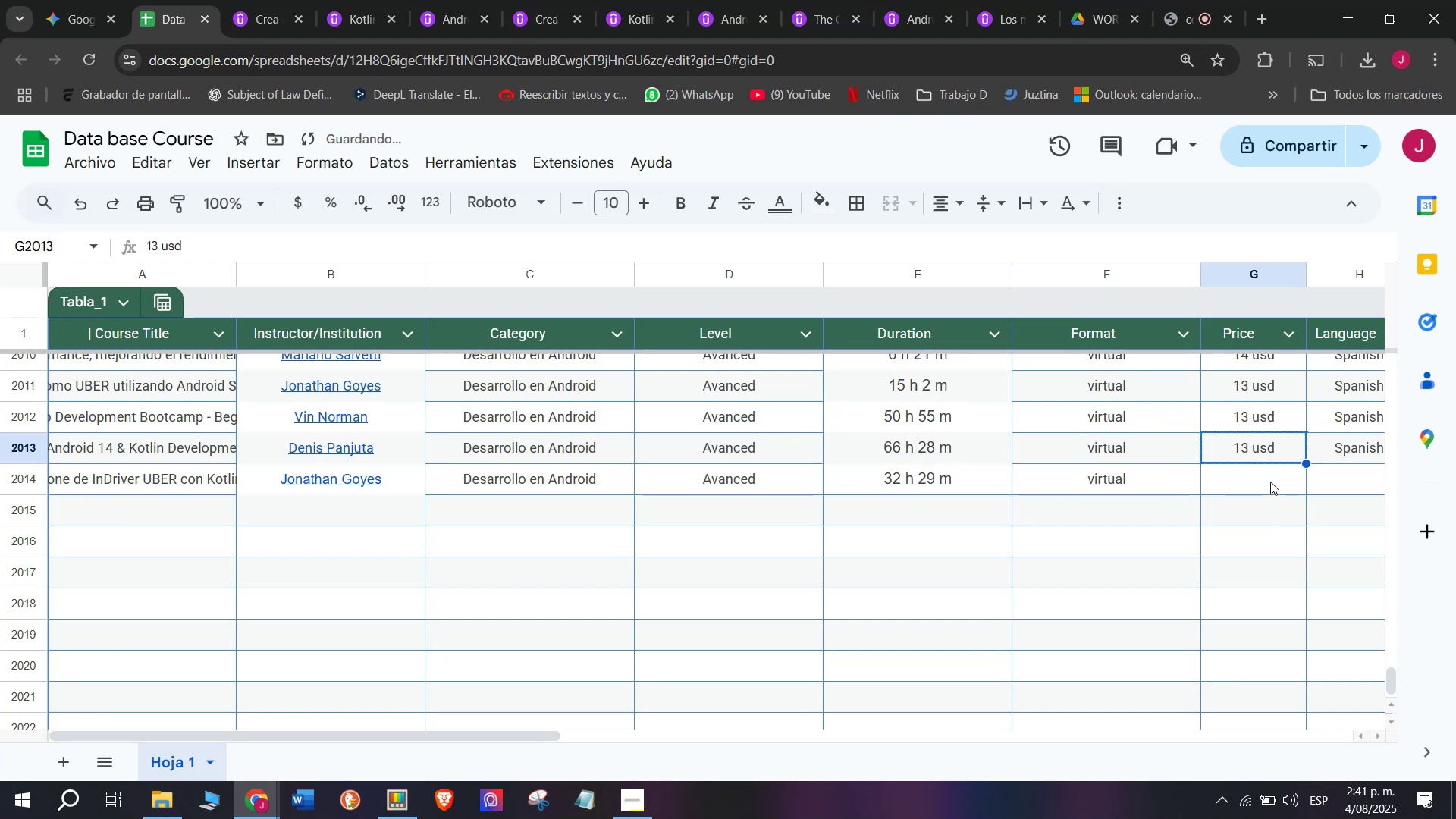 
key(Control+ControlLeft)
 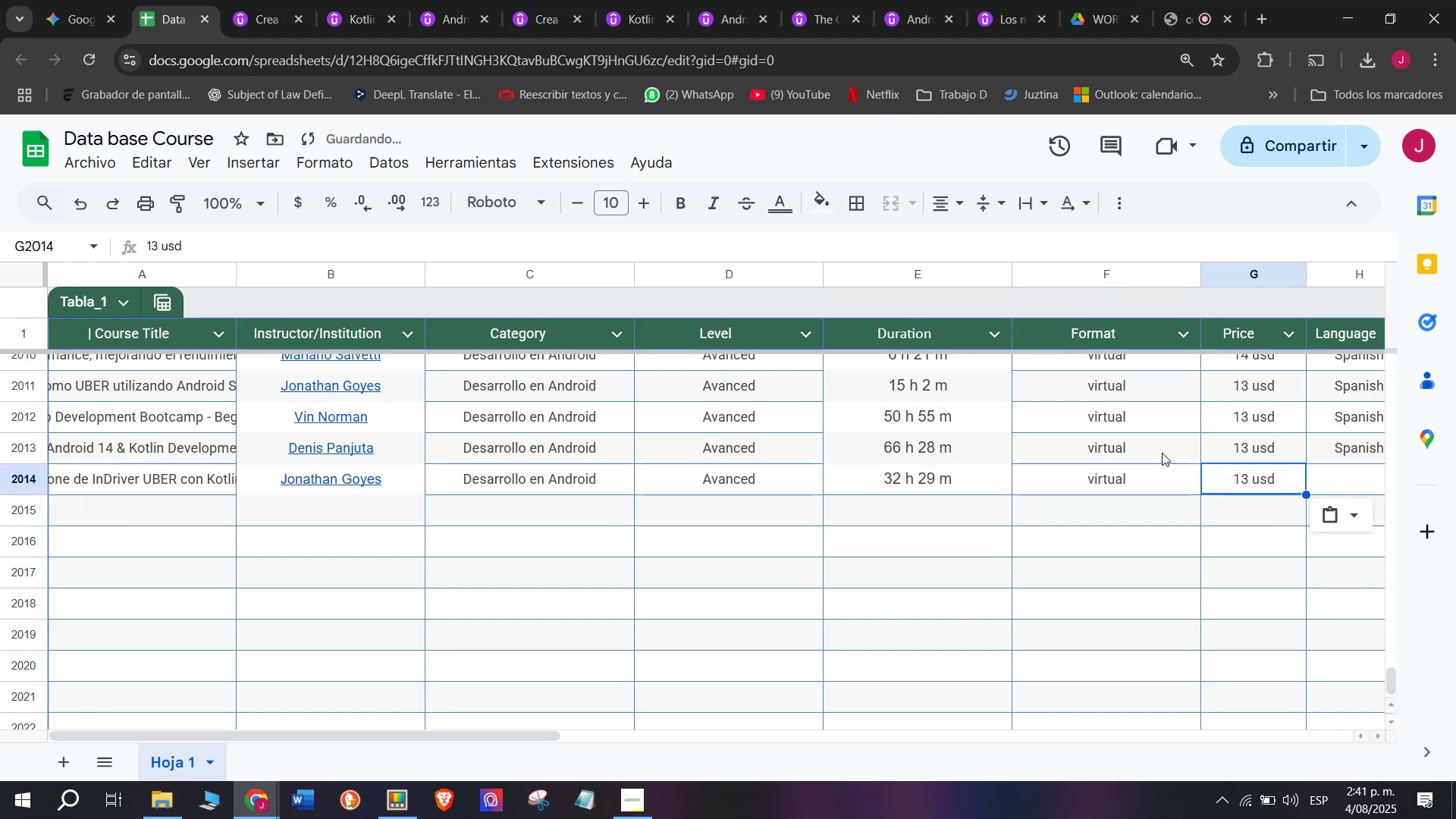 
key(Control+C)
 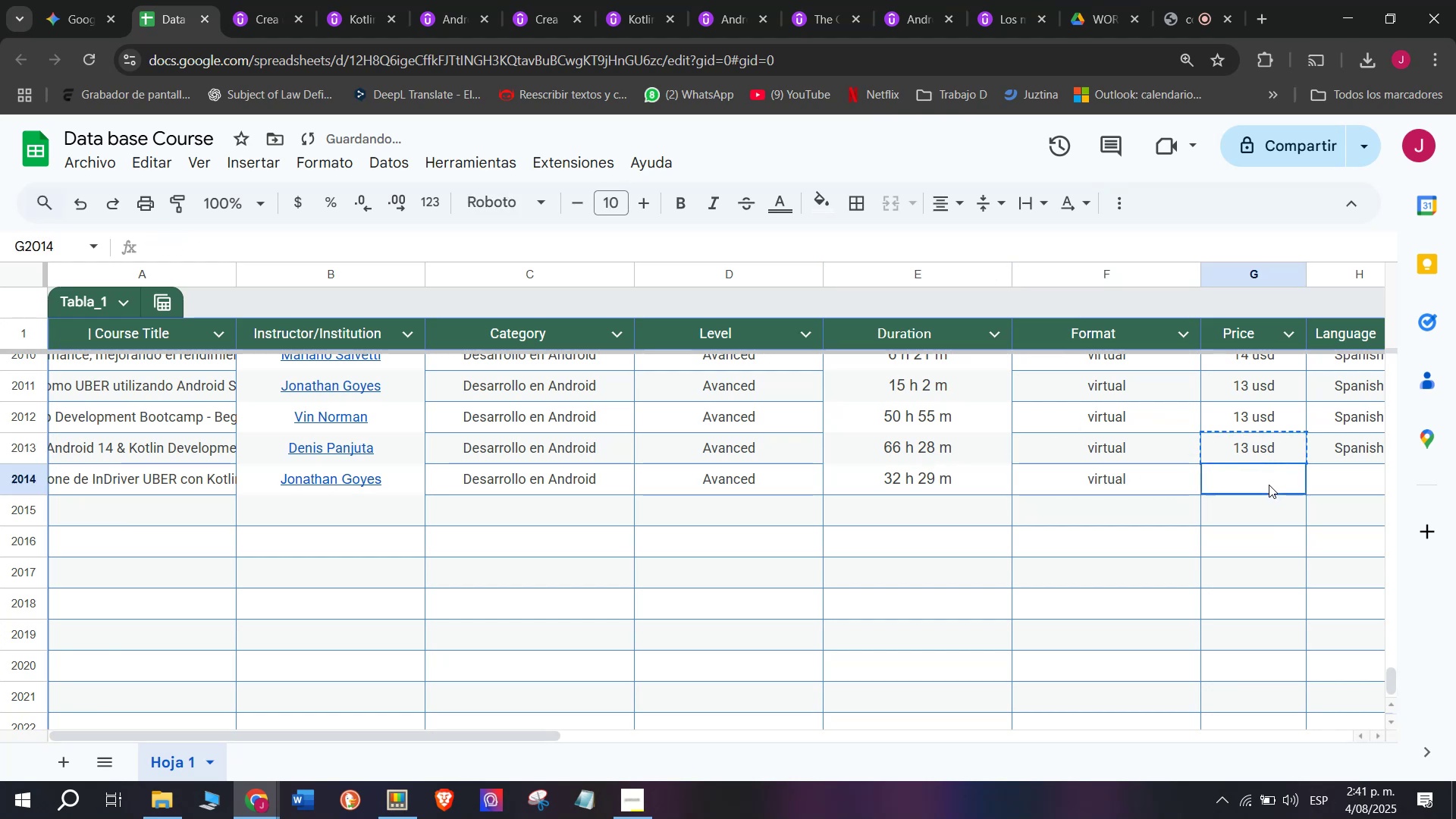 
key(Control+ControlLeft)
 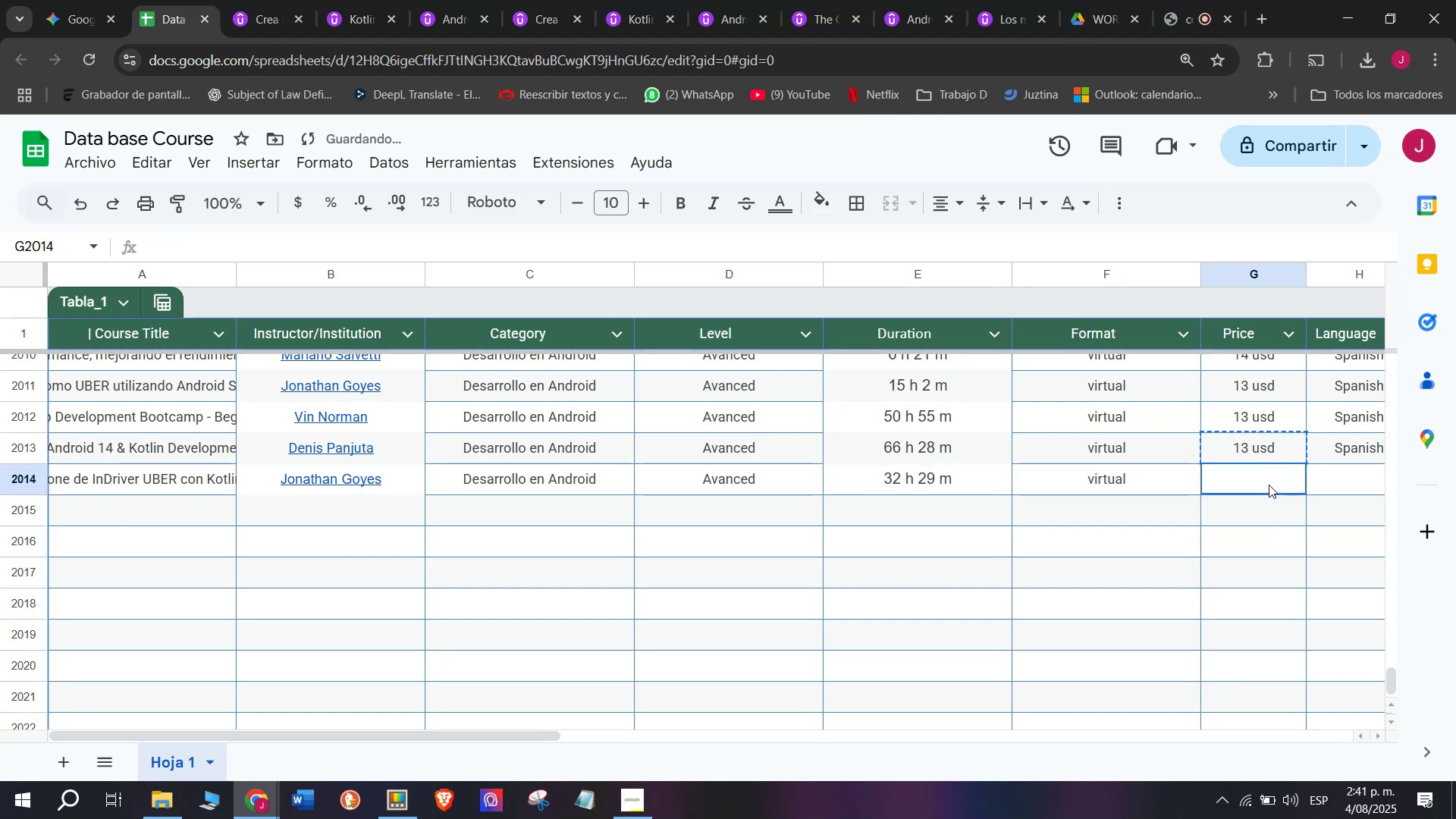 
key(Z)
 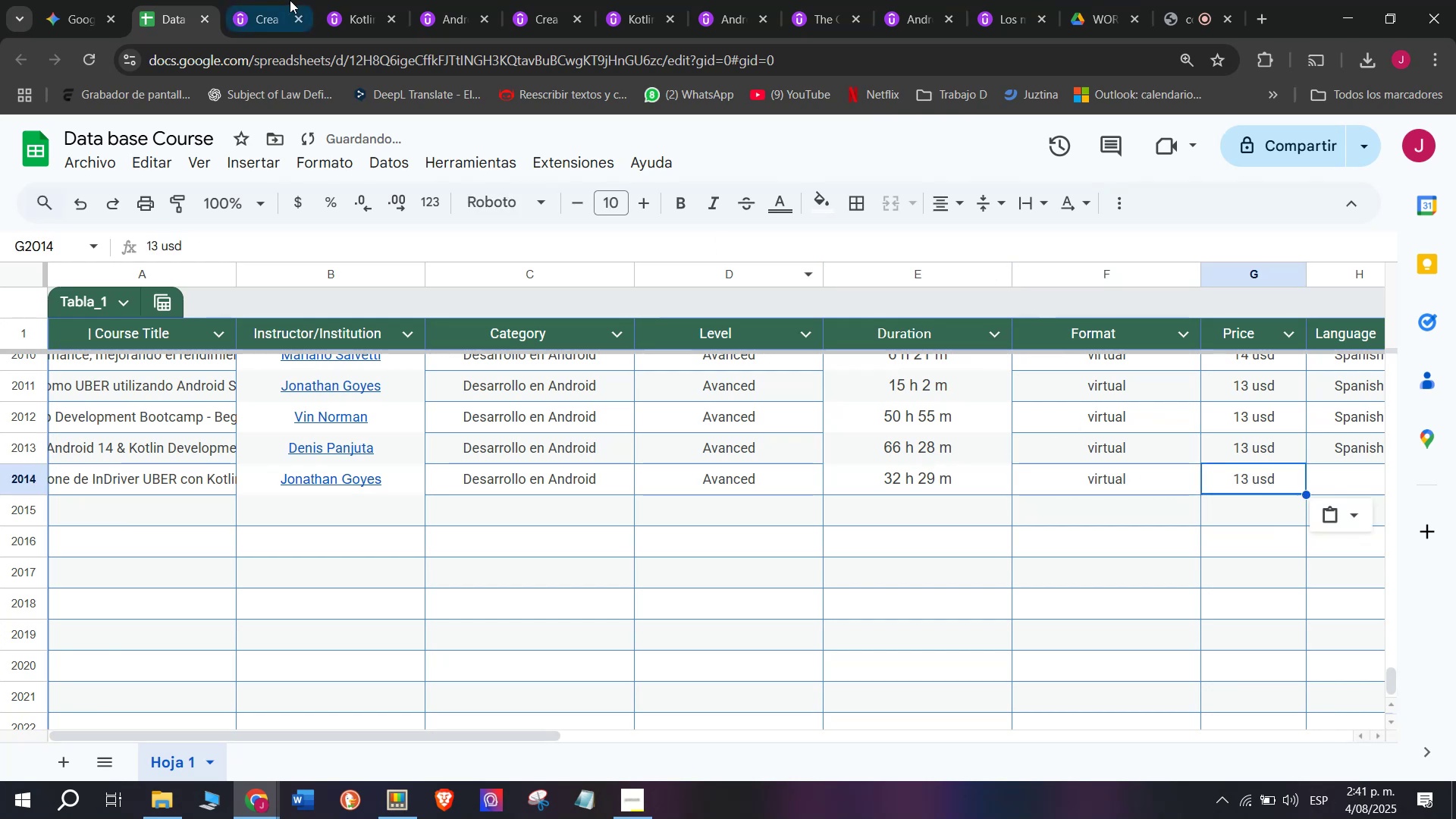 
key(Control+V)
 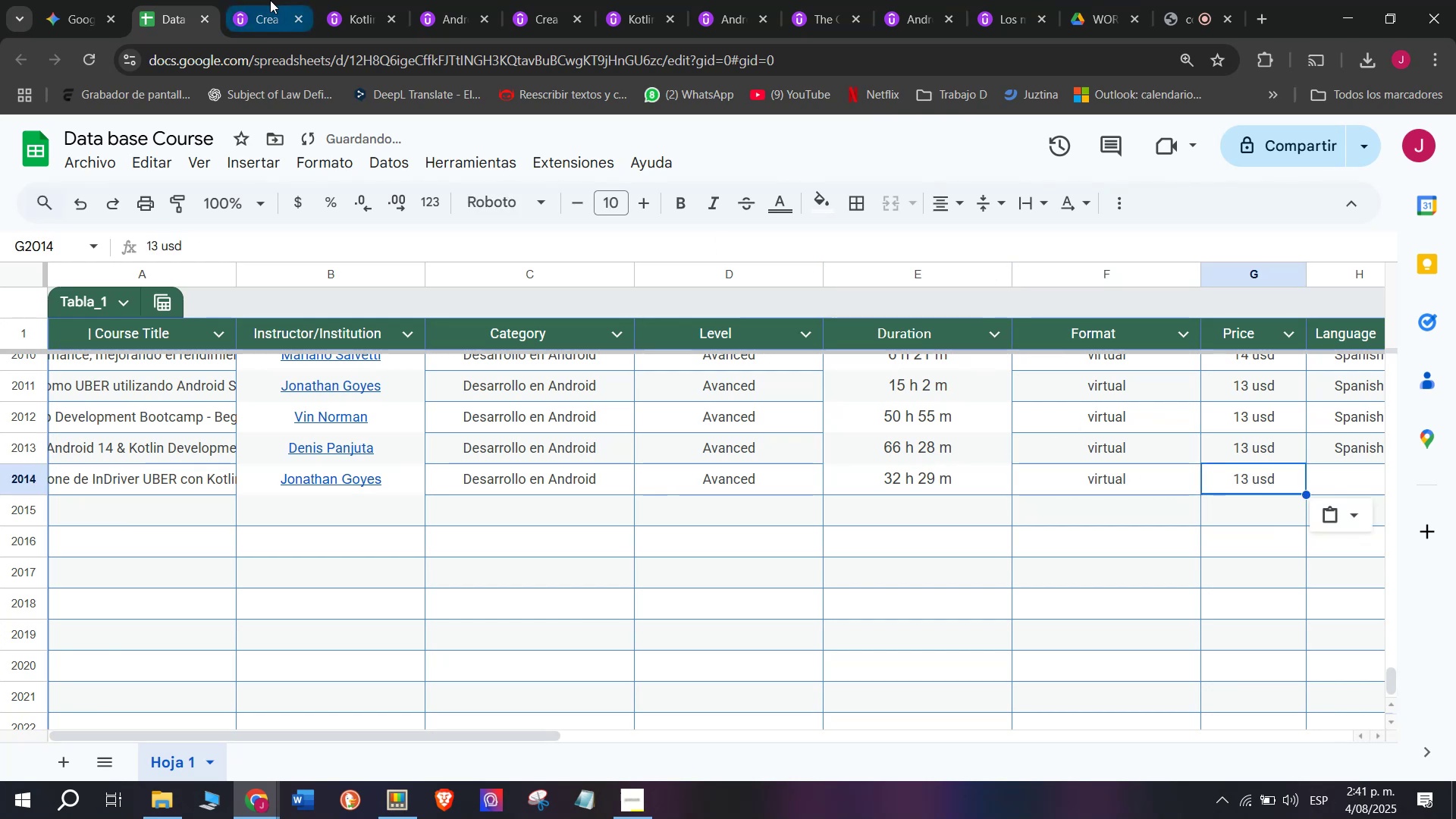 
left_click([247, 0])
 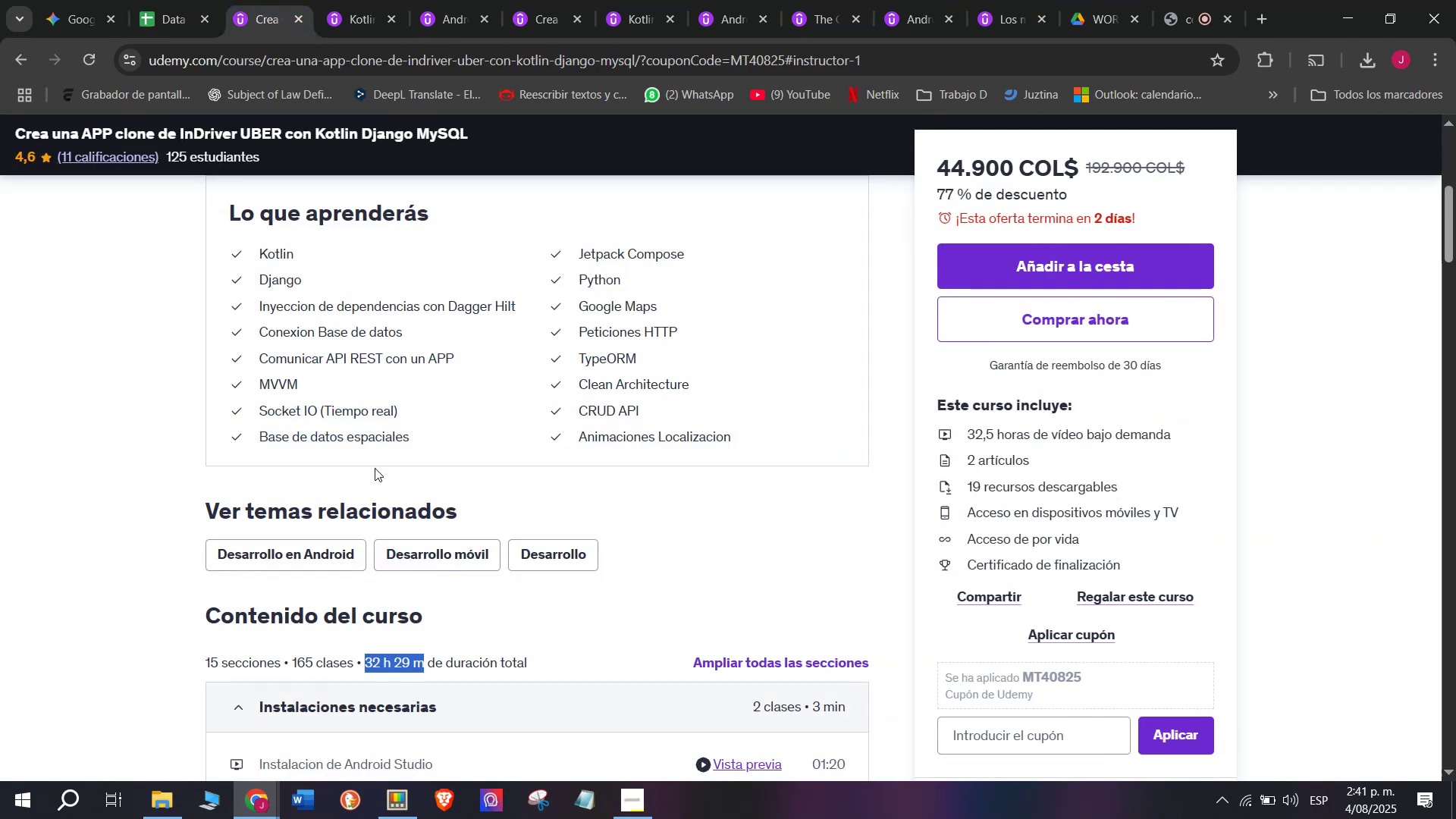 
scroll: coordinate [375, 467], scroll_direction: up, amount: 3.0
 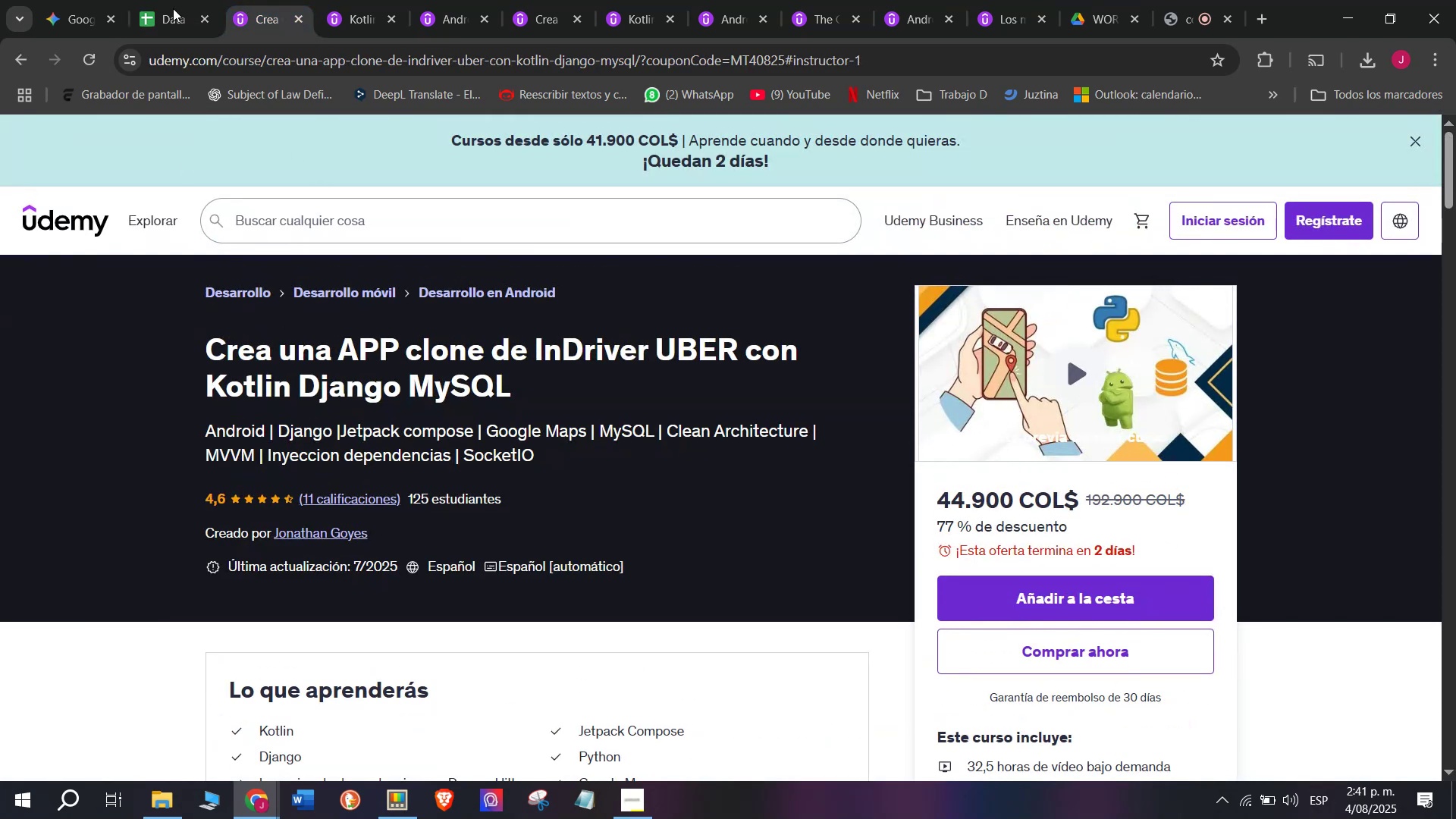 
left_click([160, 0])
 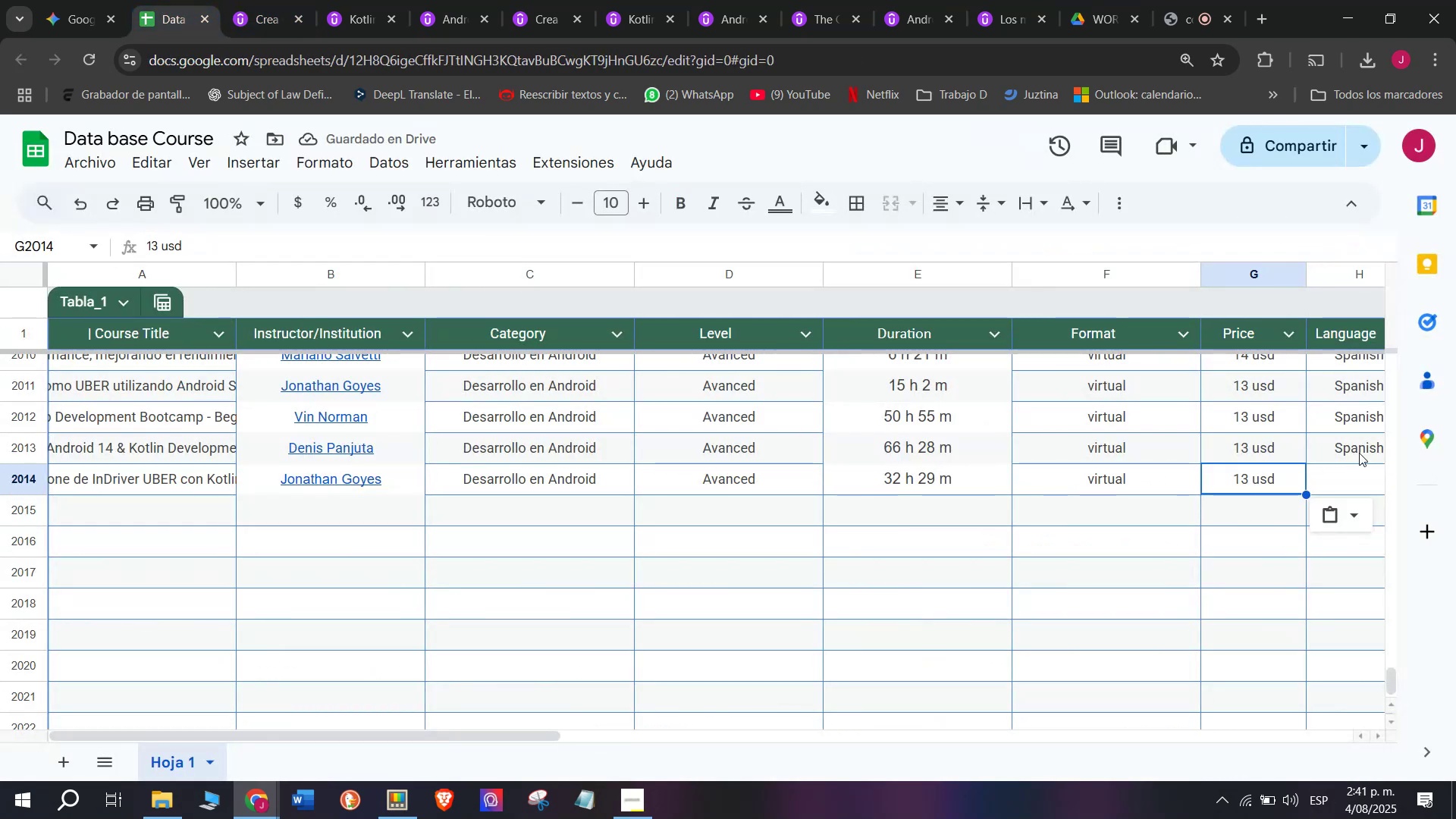 
left_click([1341, 450])
 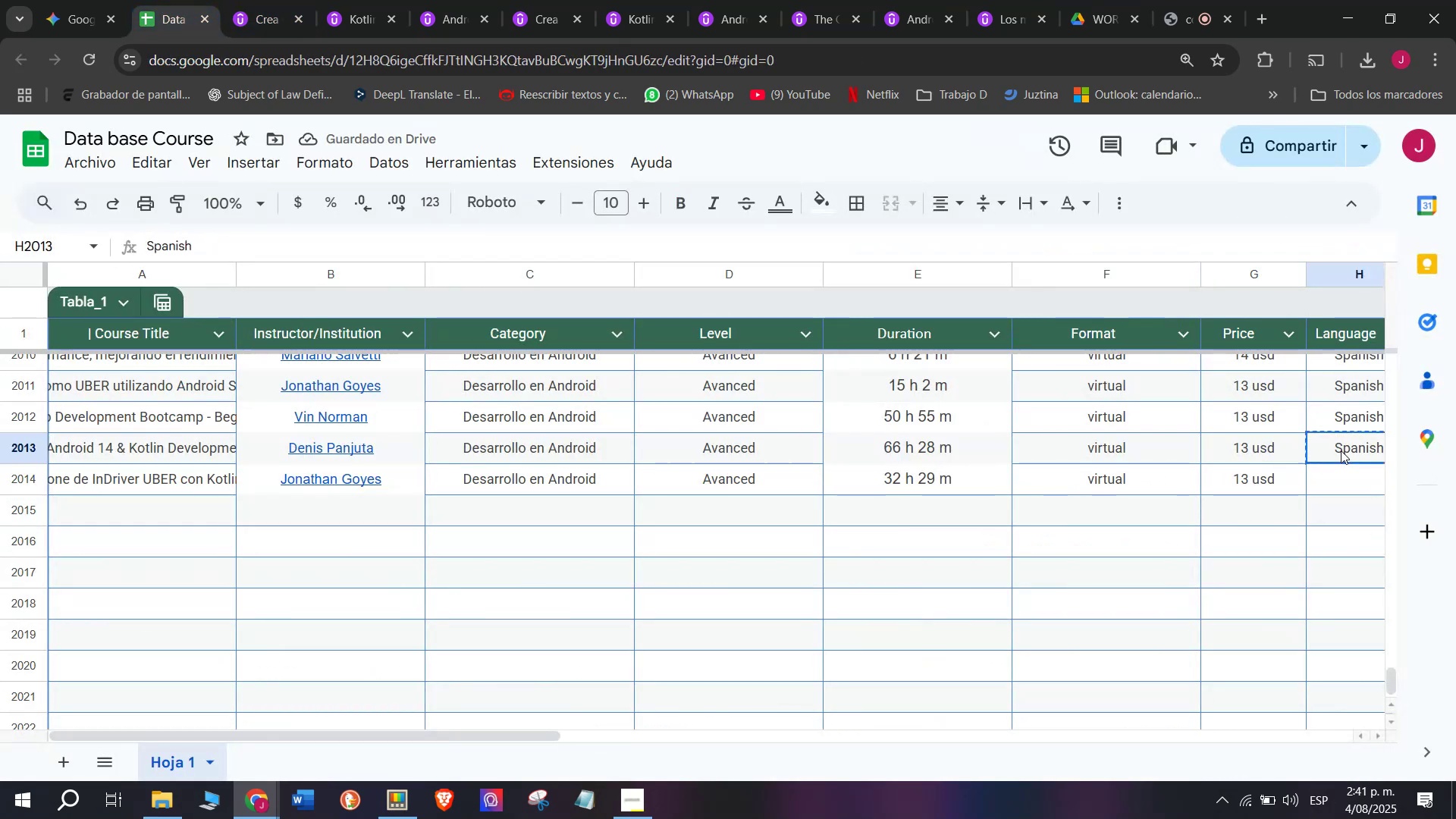 
key(Control+ControlLeft)
 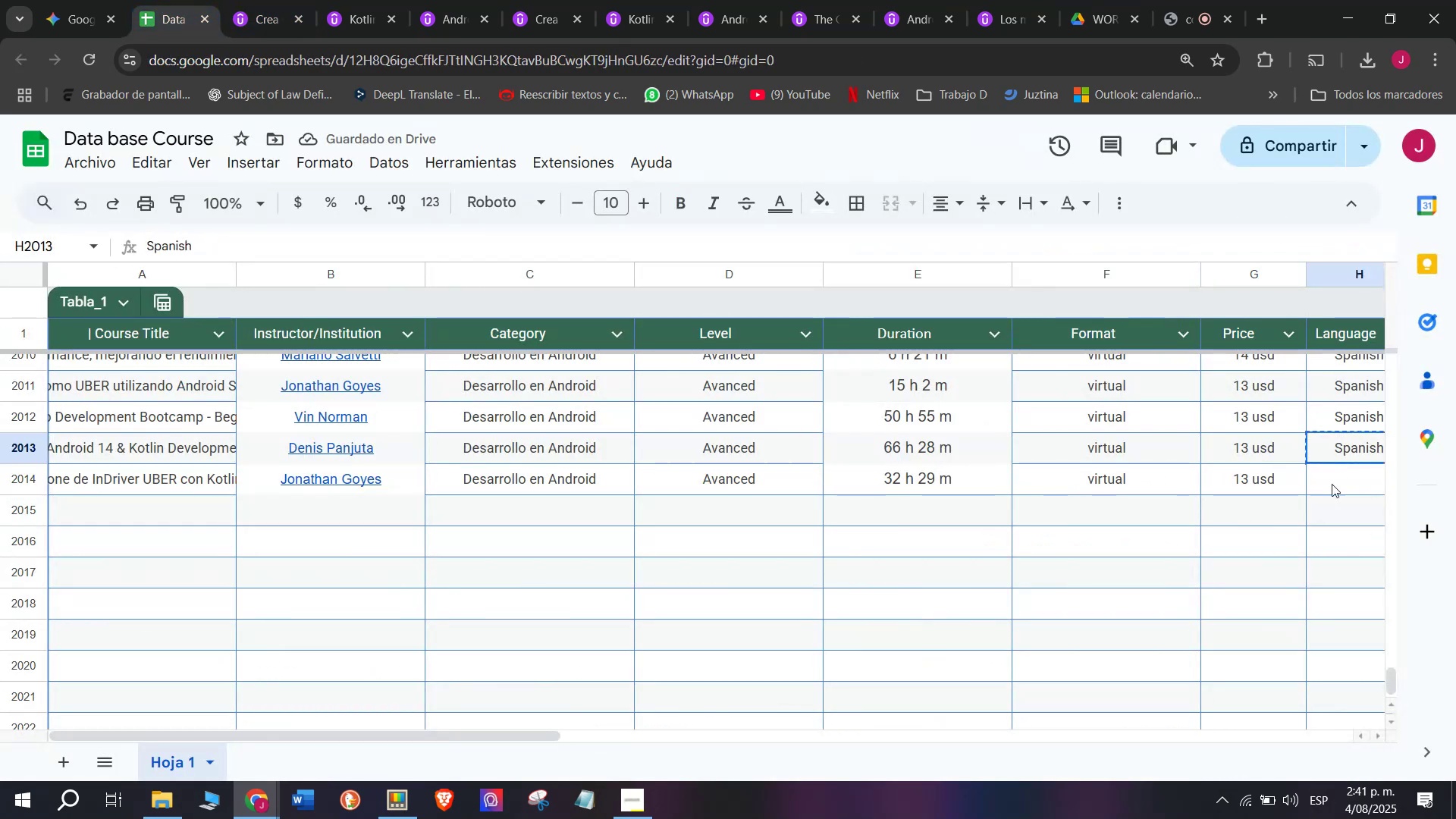 
key(Break)
 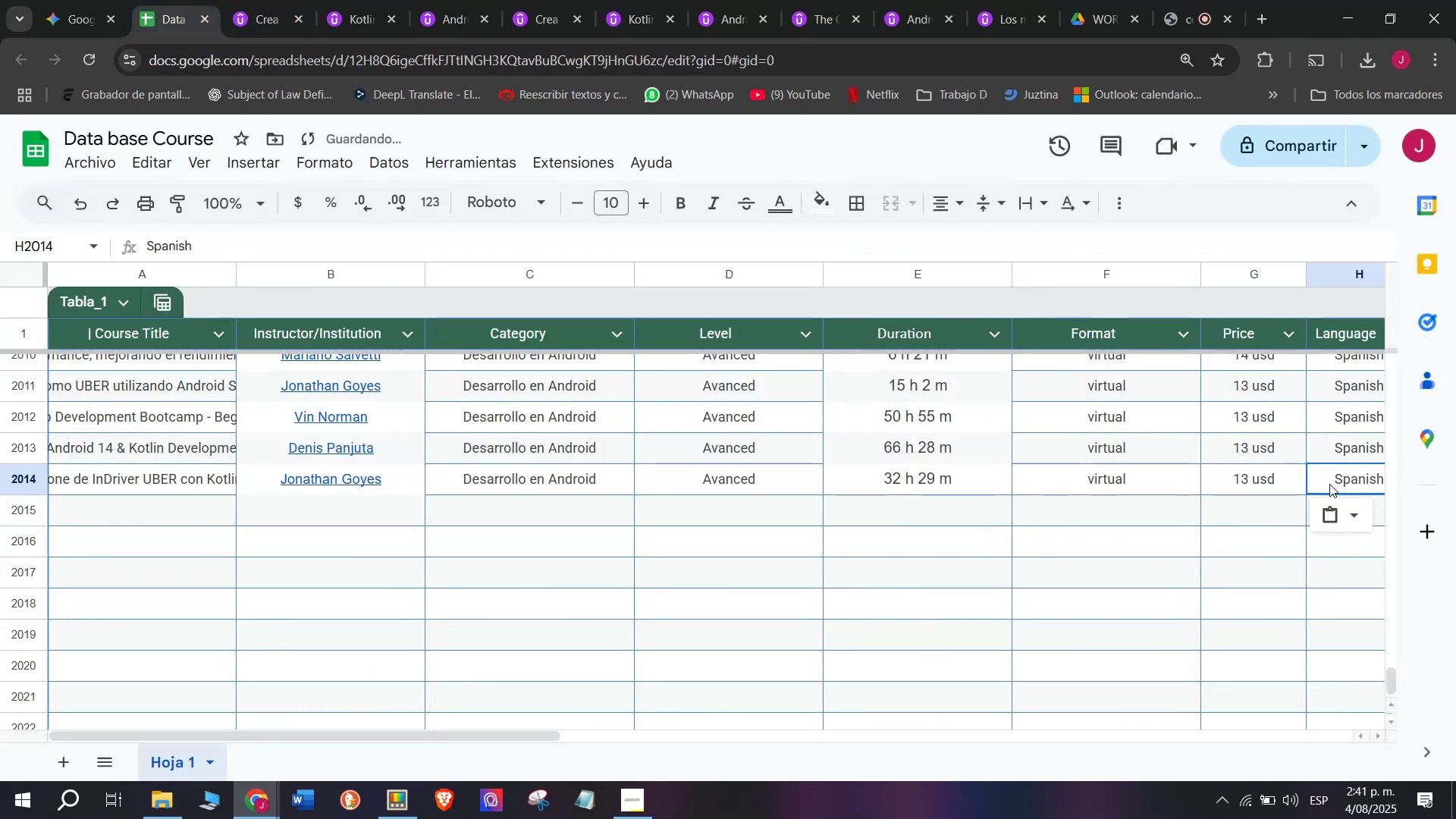 
key(Control+C)
 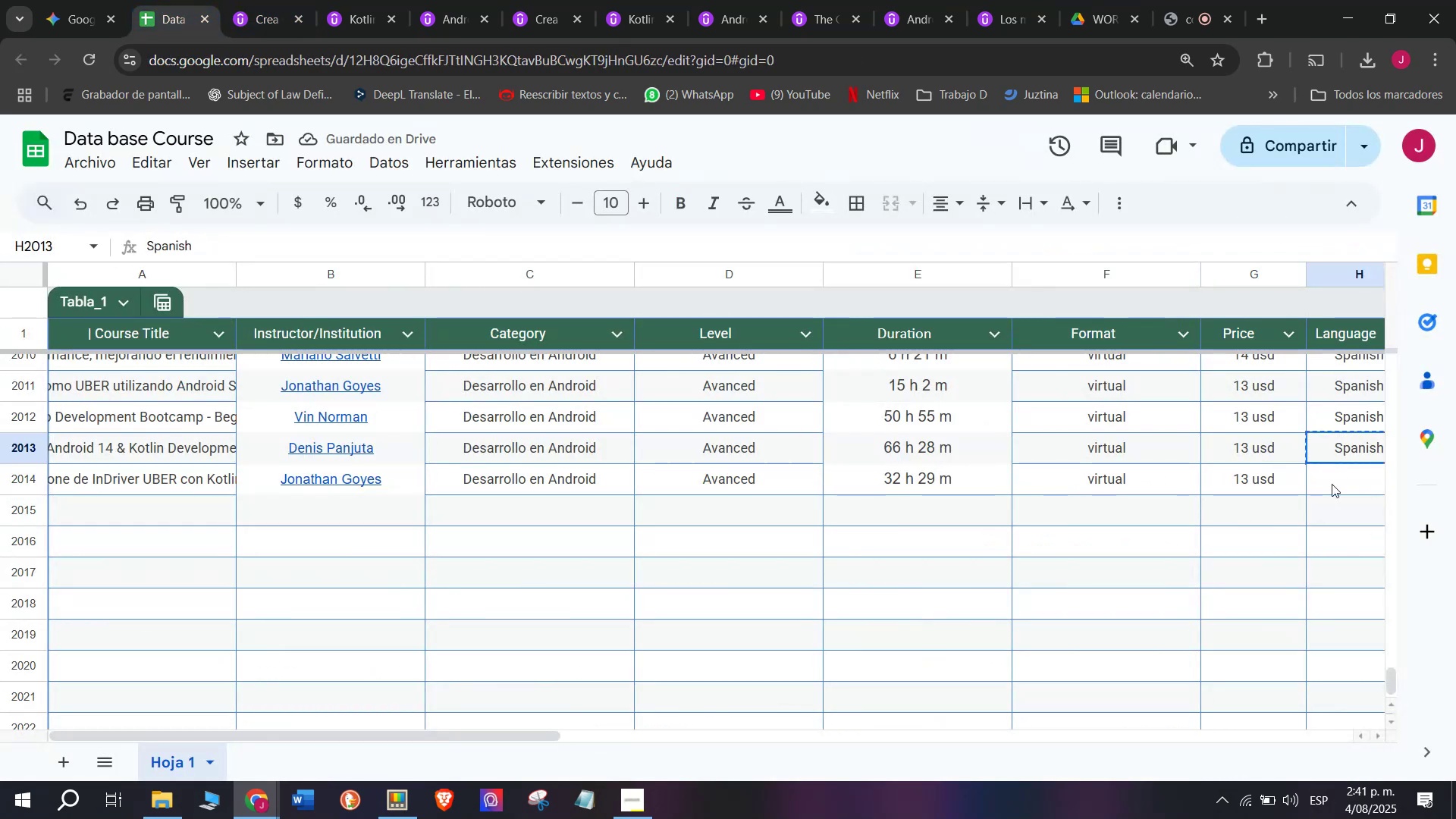 
key(Z)
 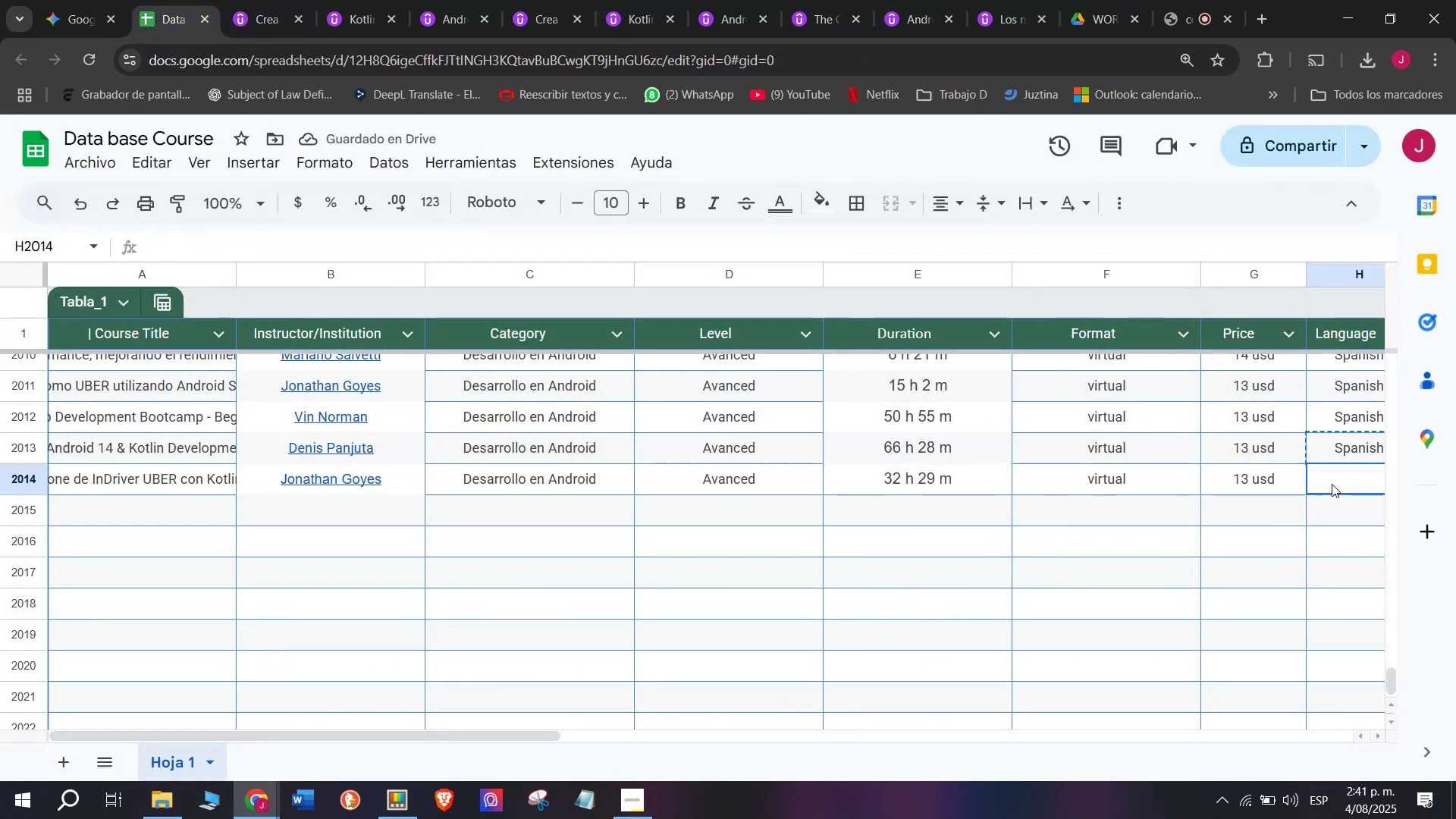 
key(Control+ControlLeft)
 